 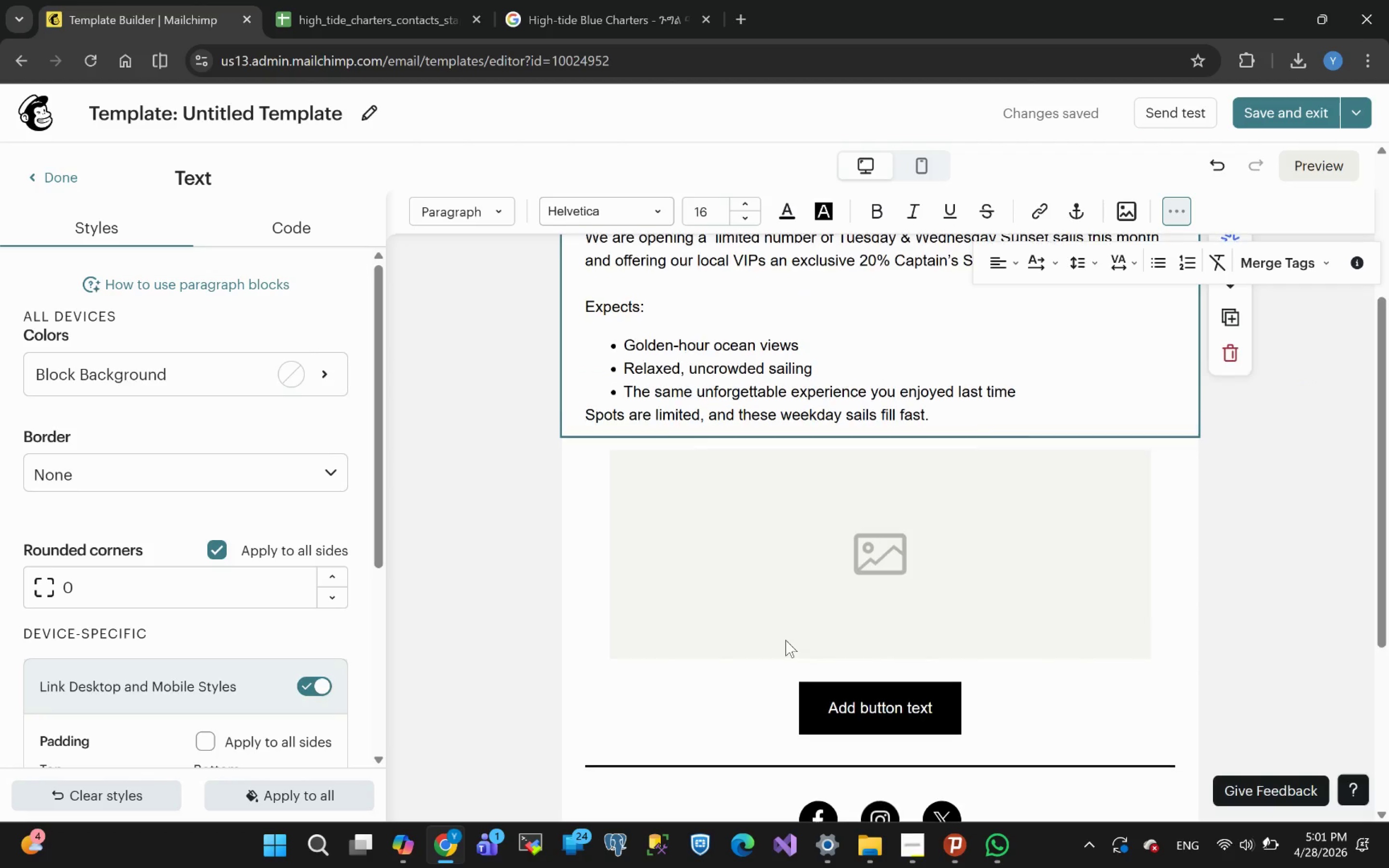 
left_click([590, 9])
 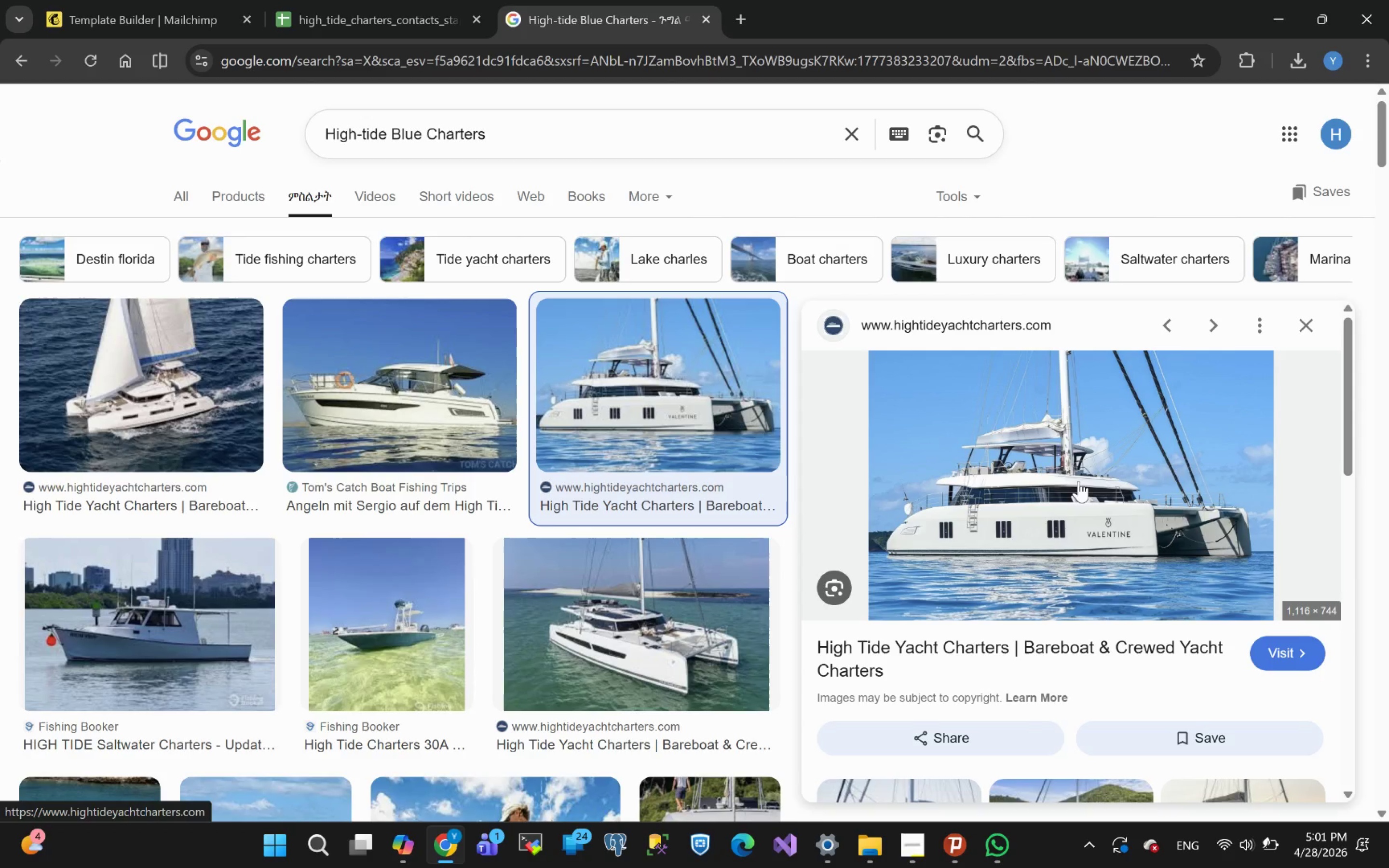 
right_click([1078, 481])
 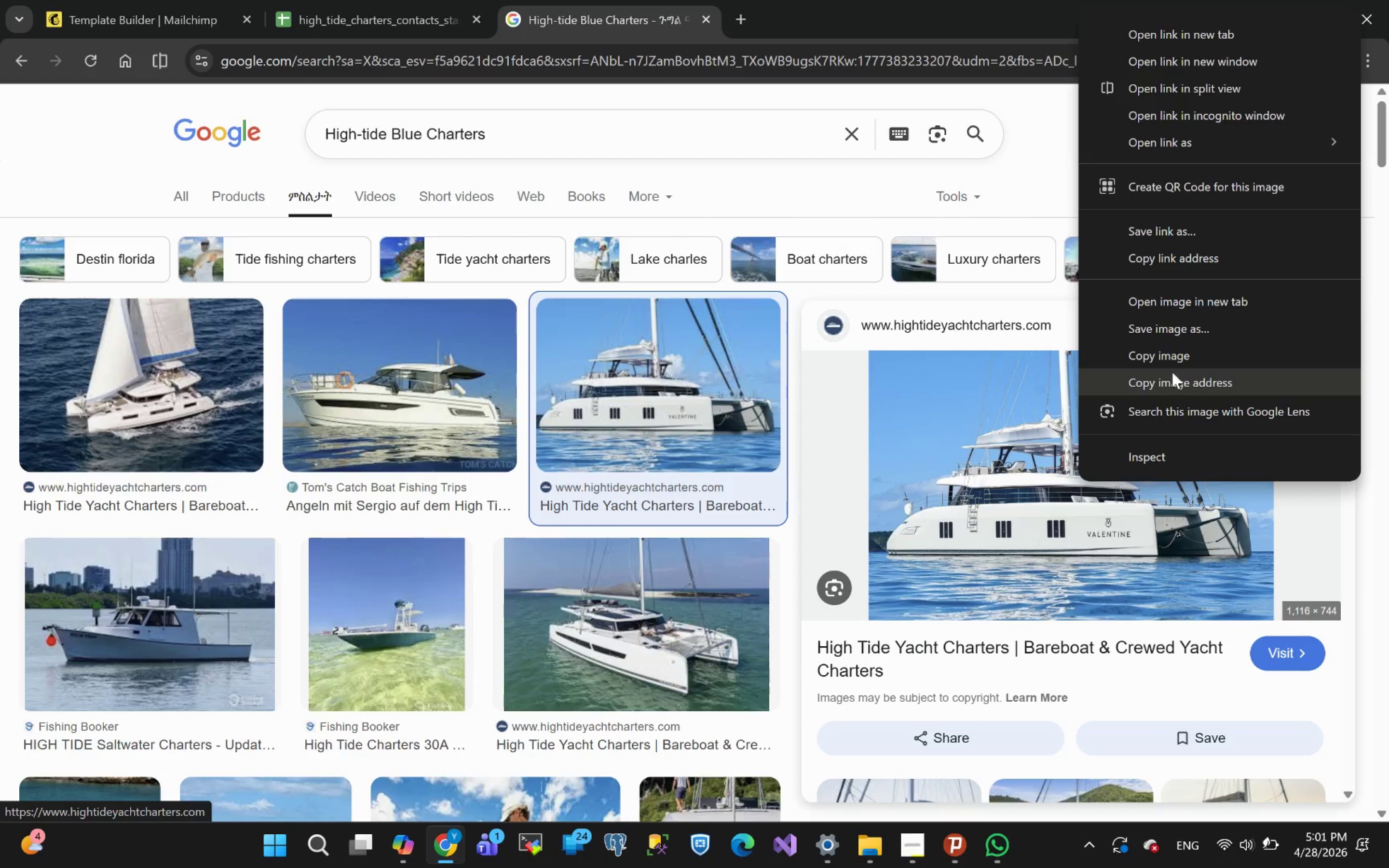 
left_click([1180, 323])
 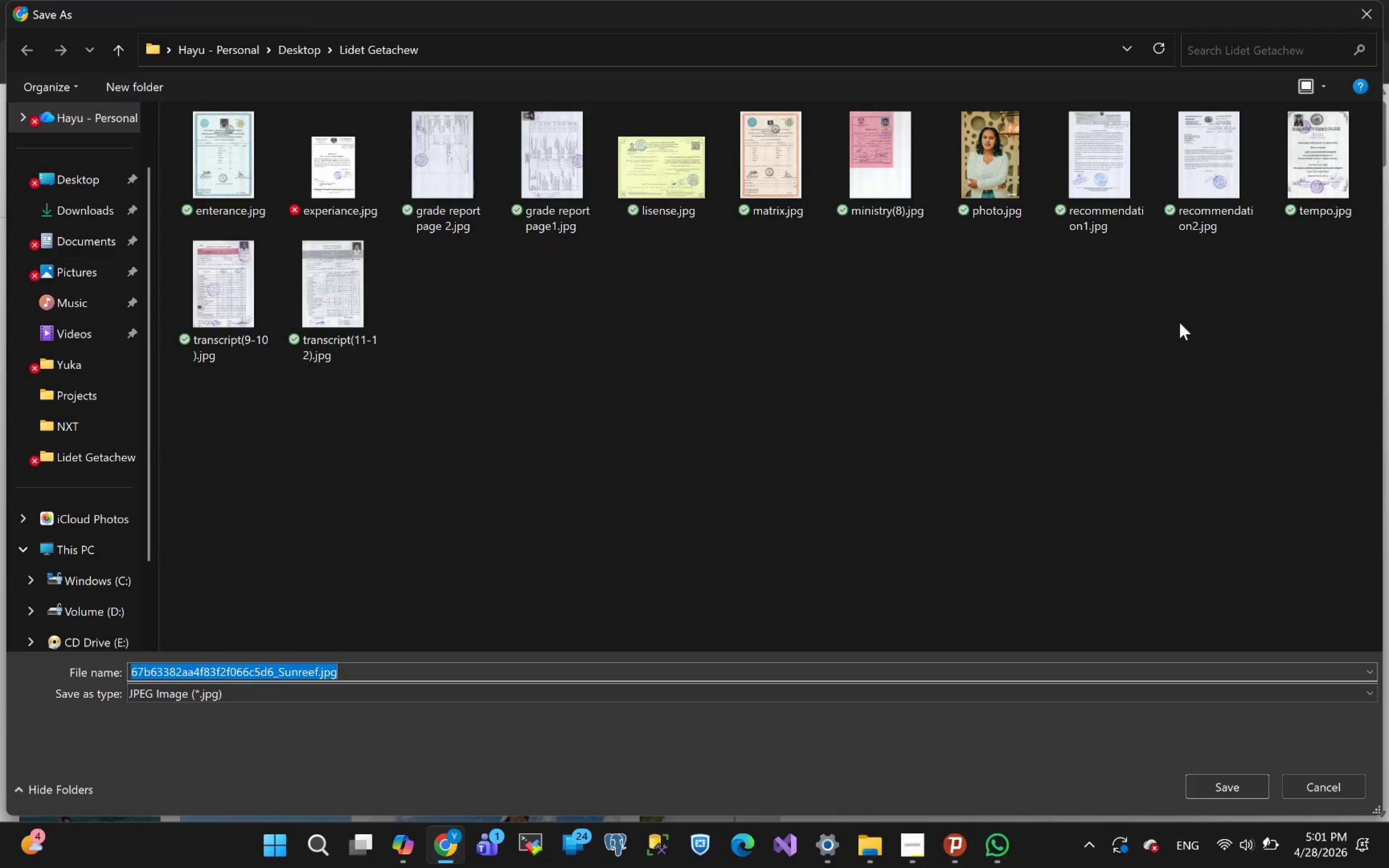 
wait(5.53)
 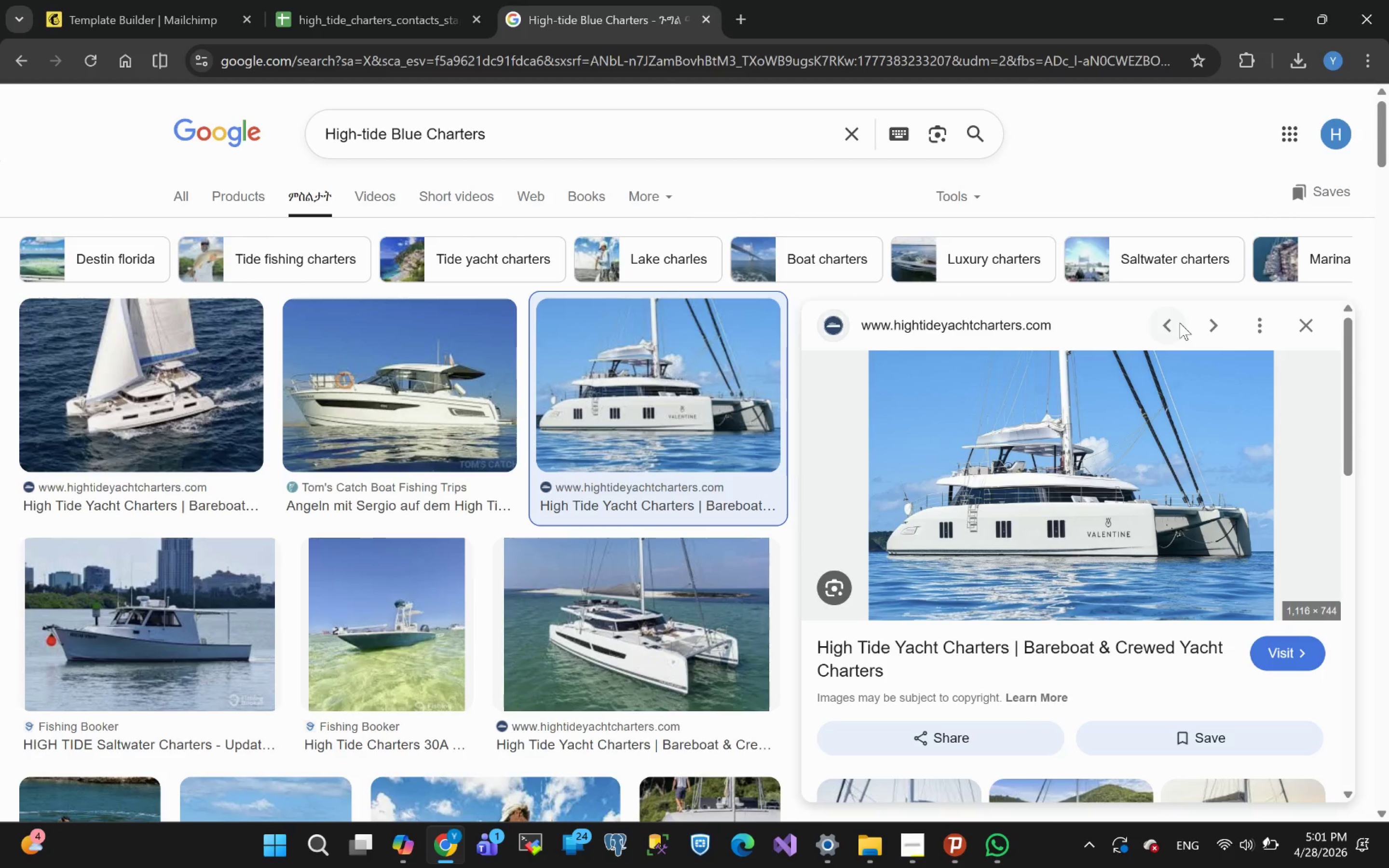 
left_click([1214, 795])
 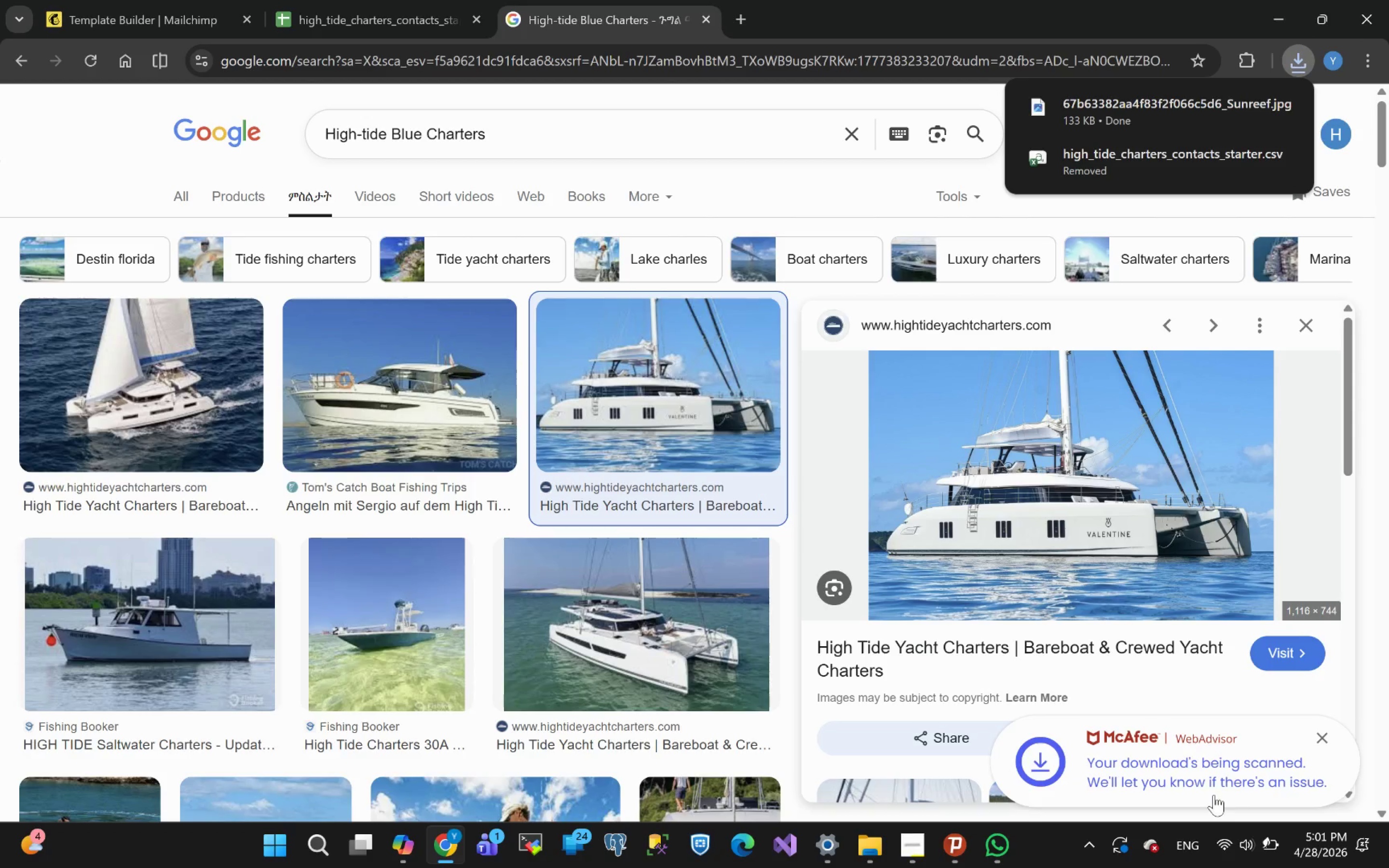 
wait(5.56)
 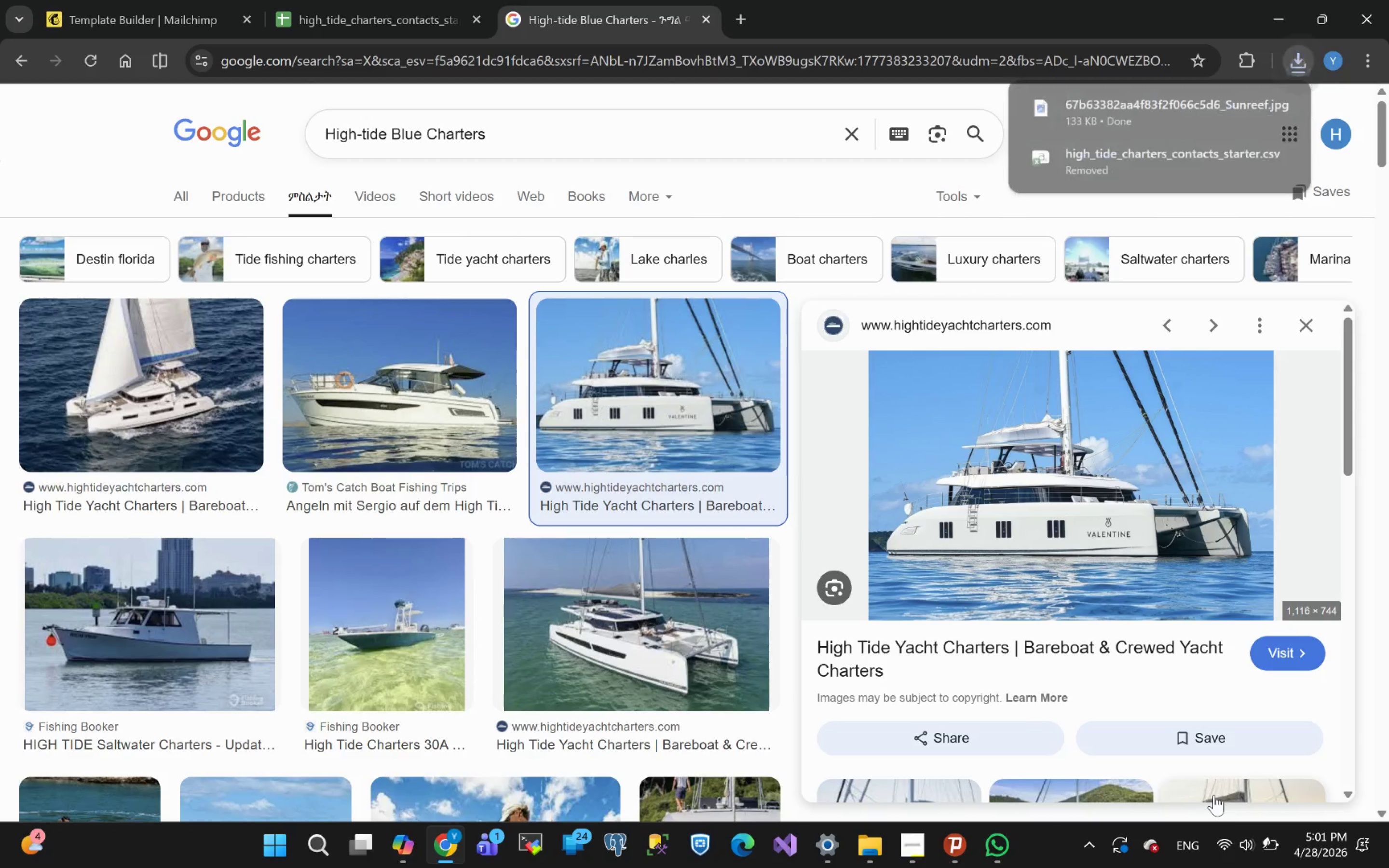 
left_click([151, 0])
 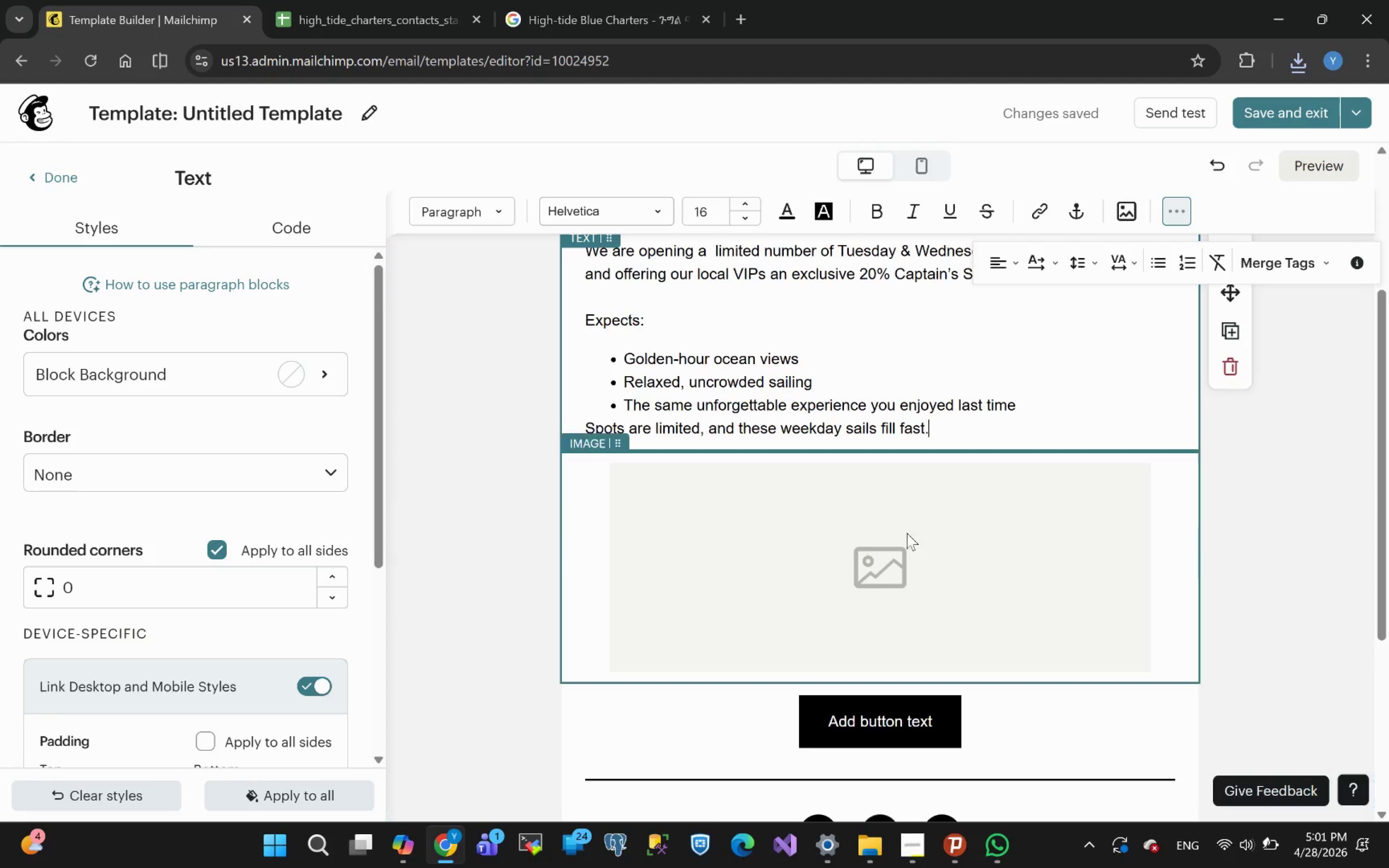 
left_click([921, 534])
 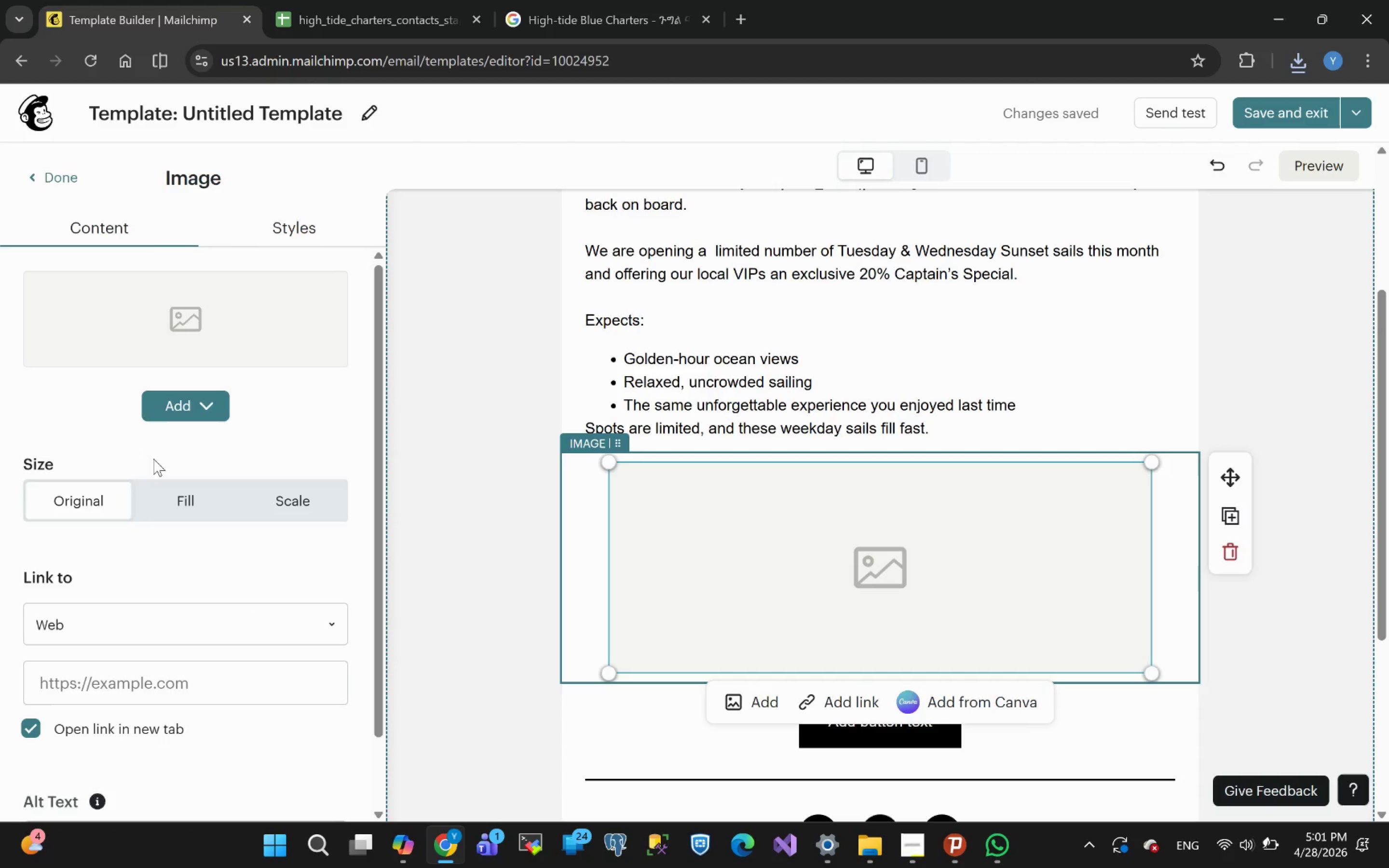 
left_click([201, 403])
 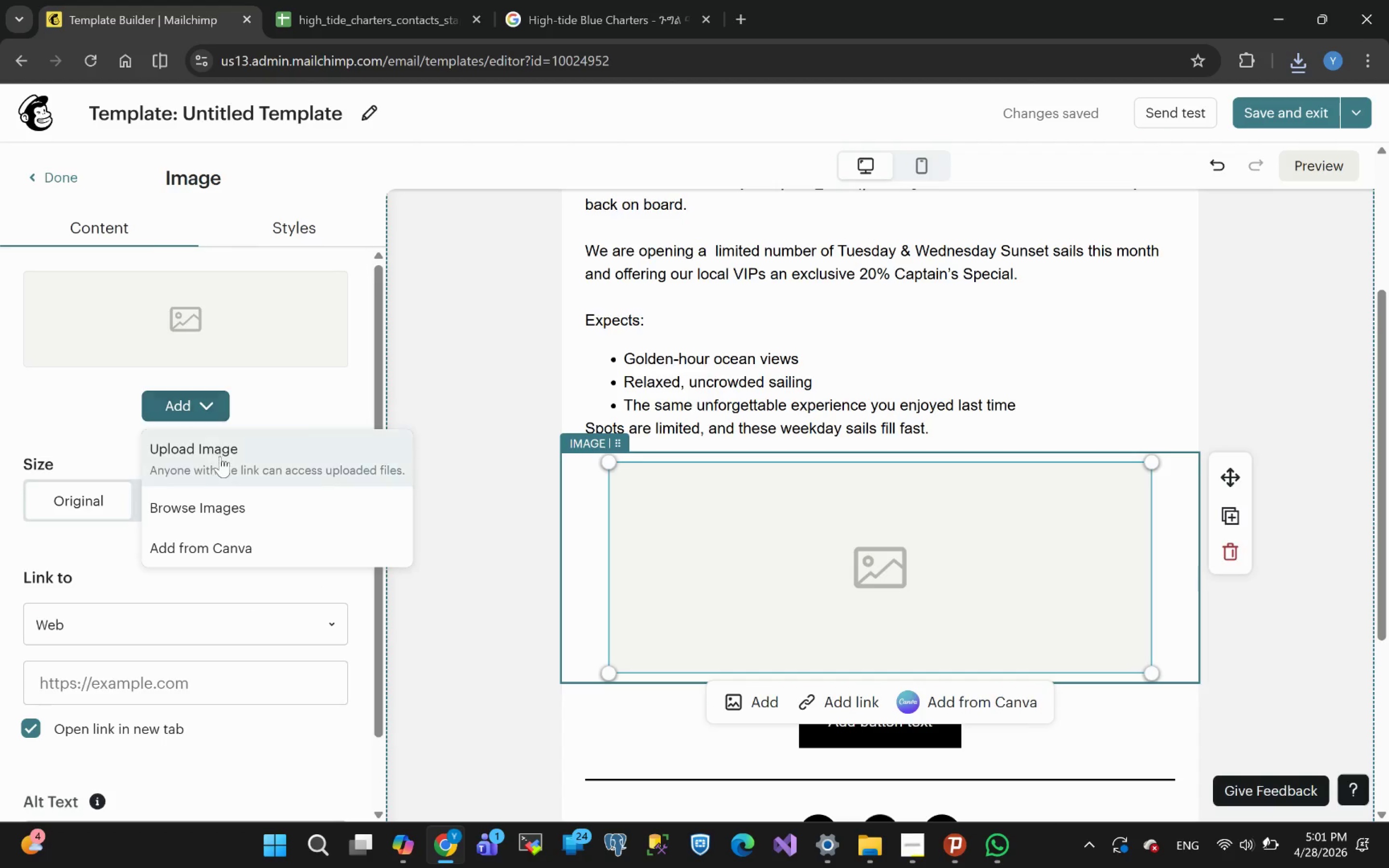 
left_click([218, 459])
 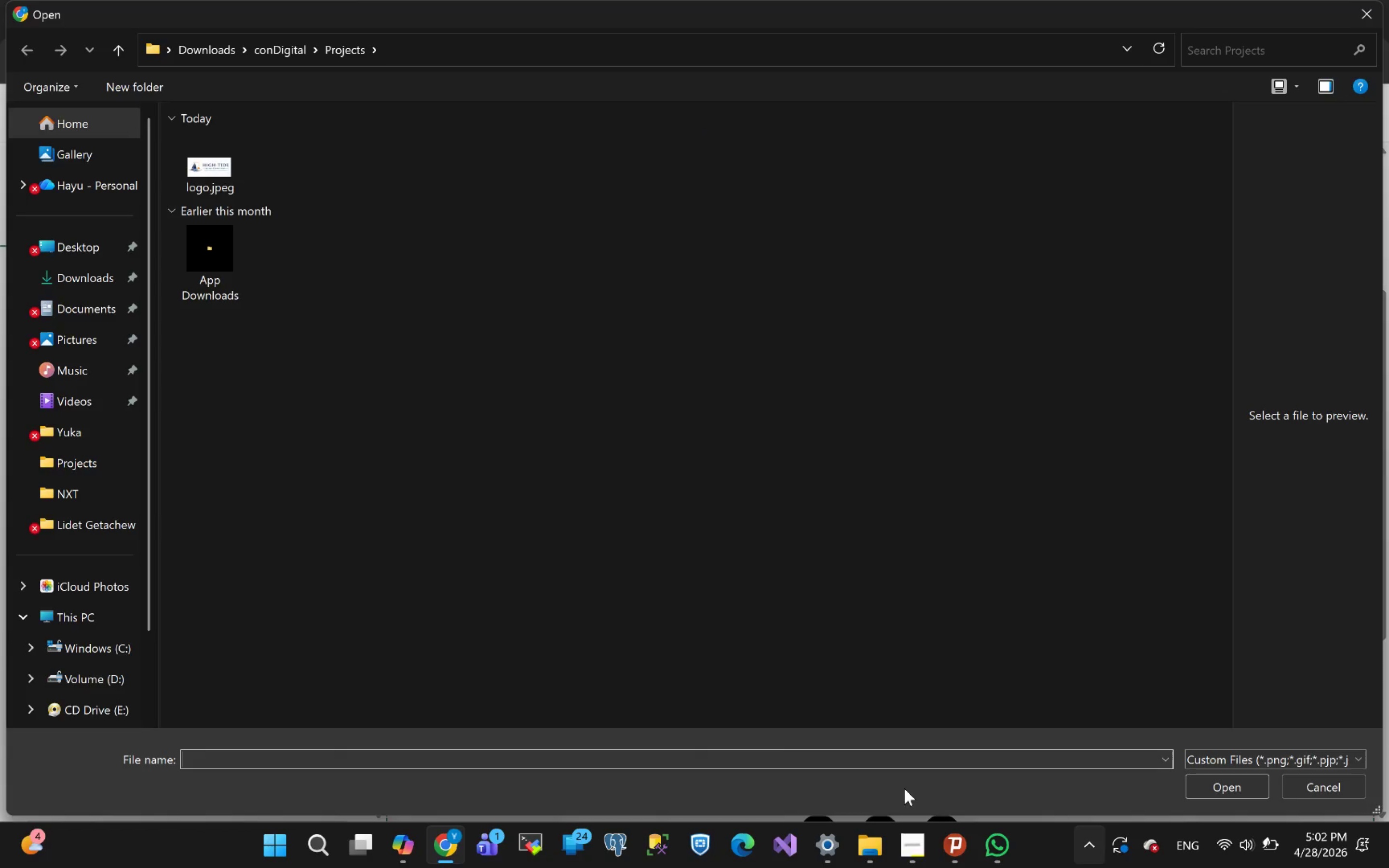 
wait(7.74)
 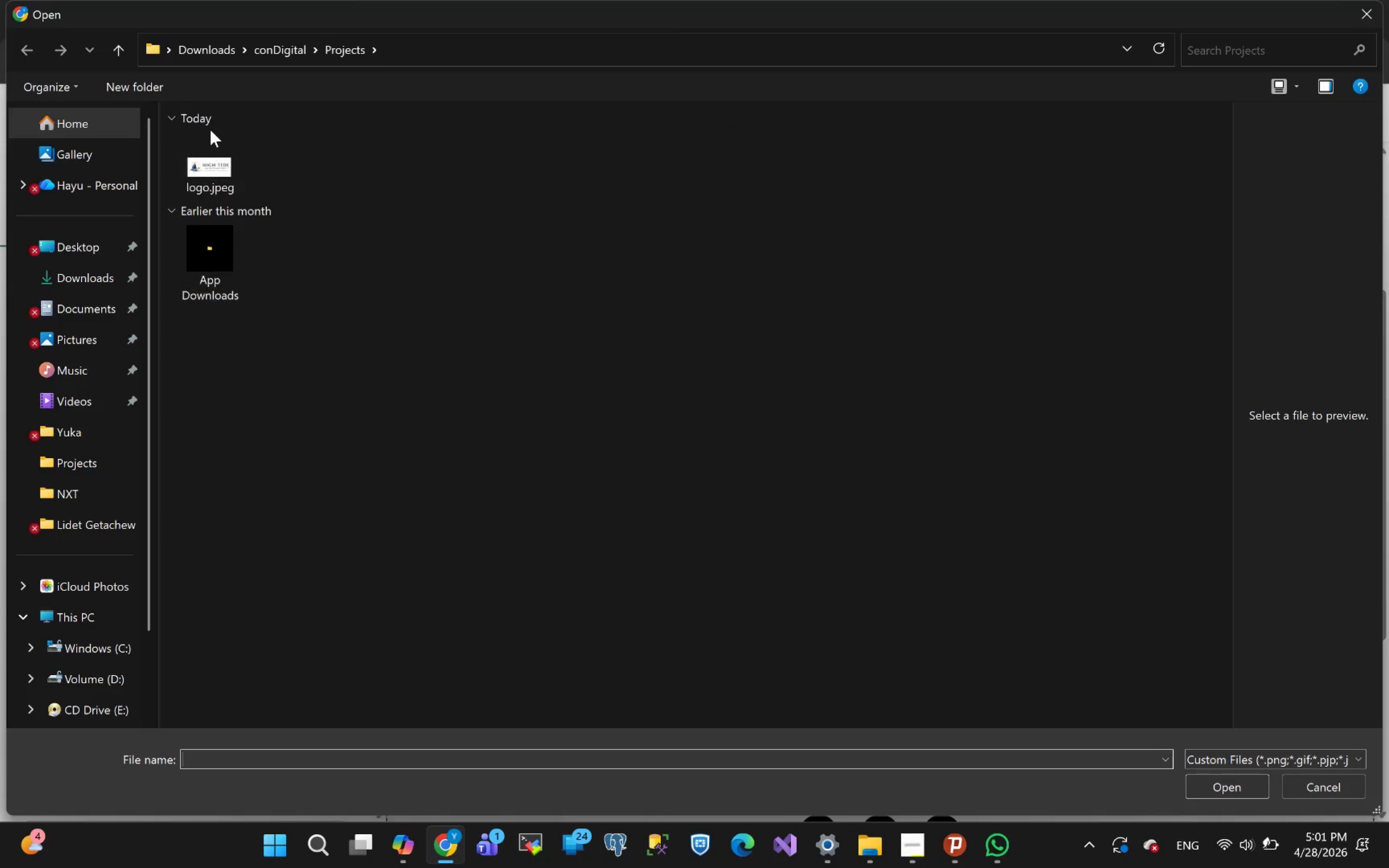 
left_click([443, 852])
 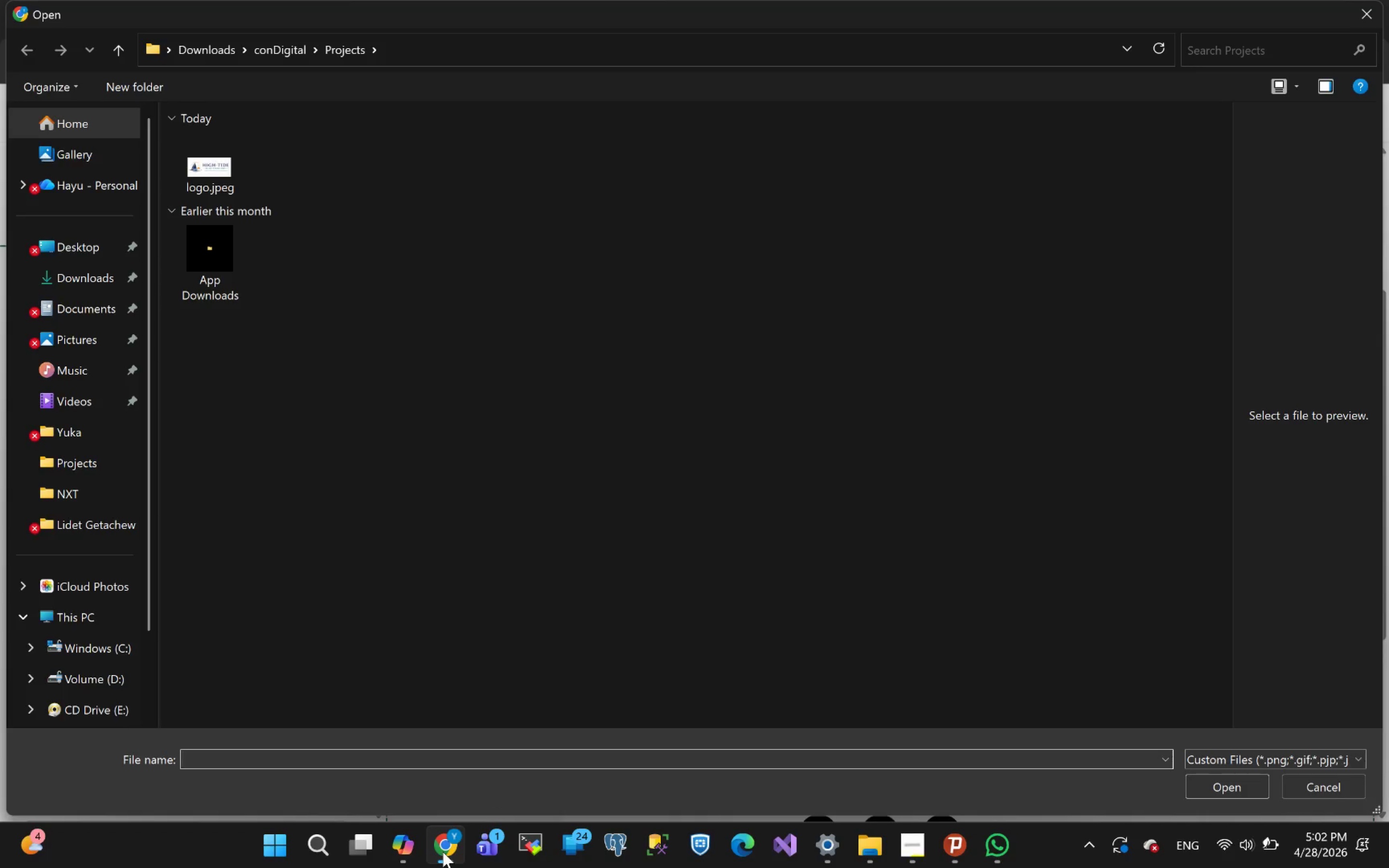 
left_click([443, 852])
 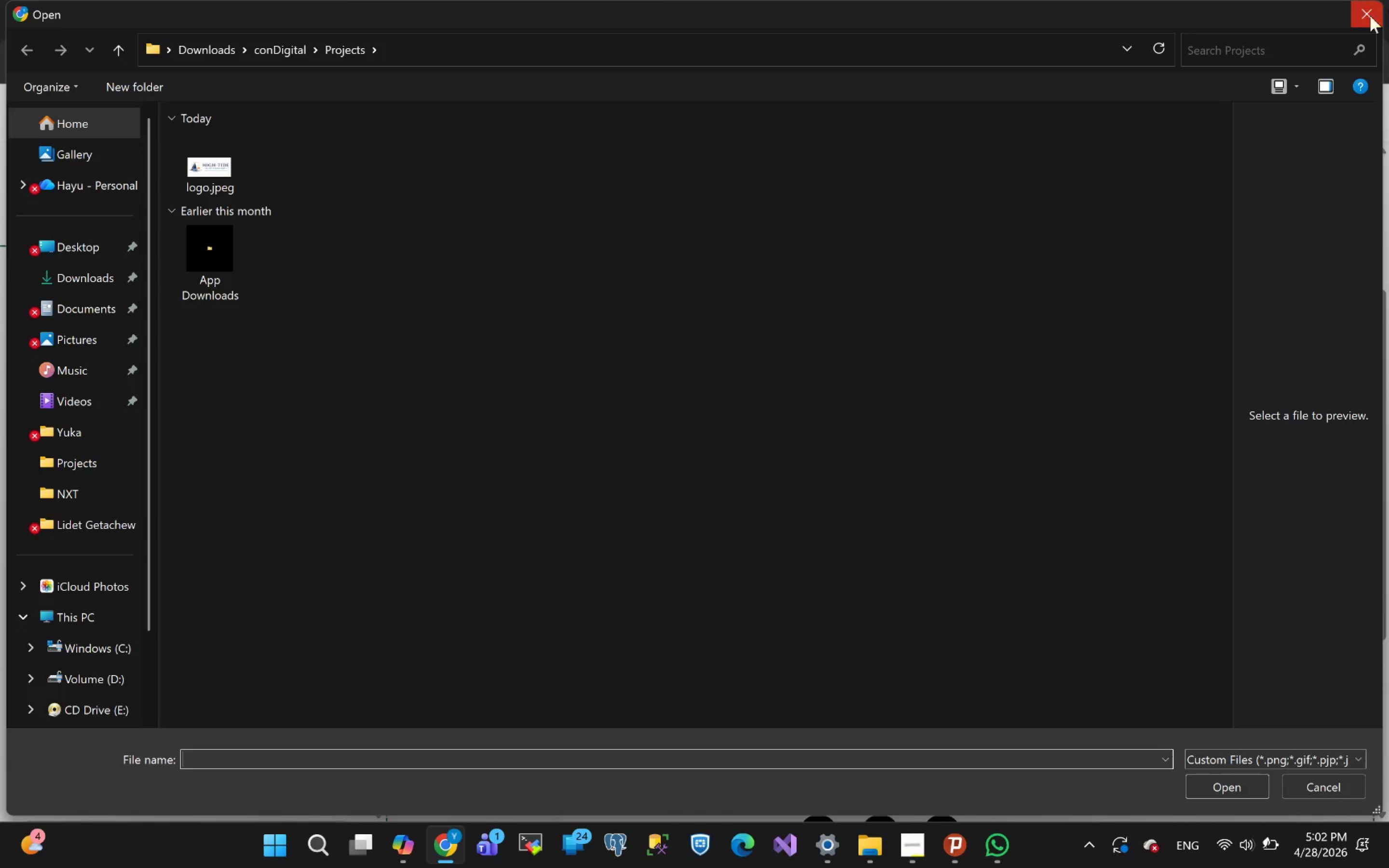 
left_click([1356, 9])
 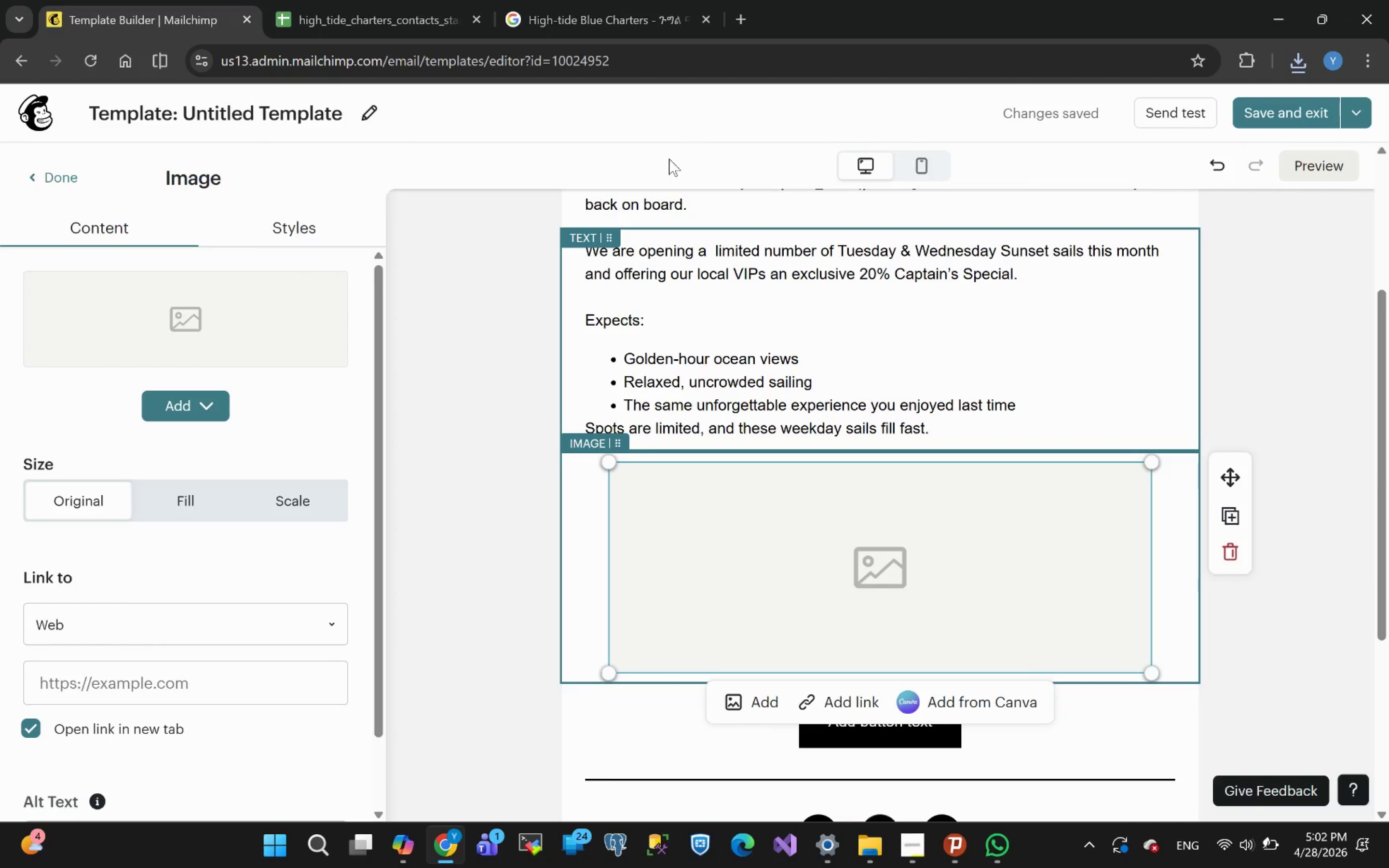 
left_click([557, 27])
 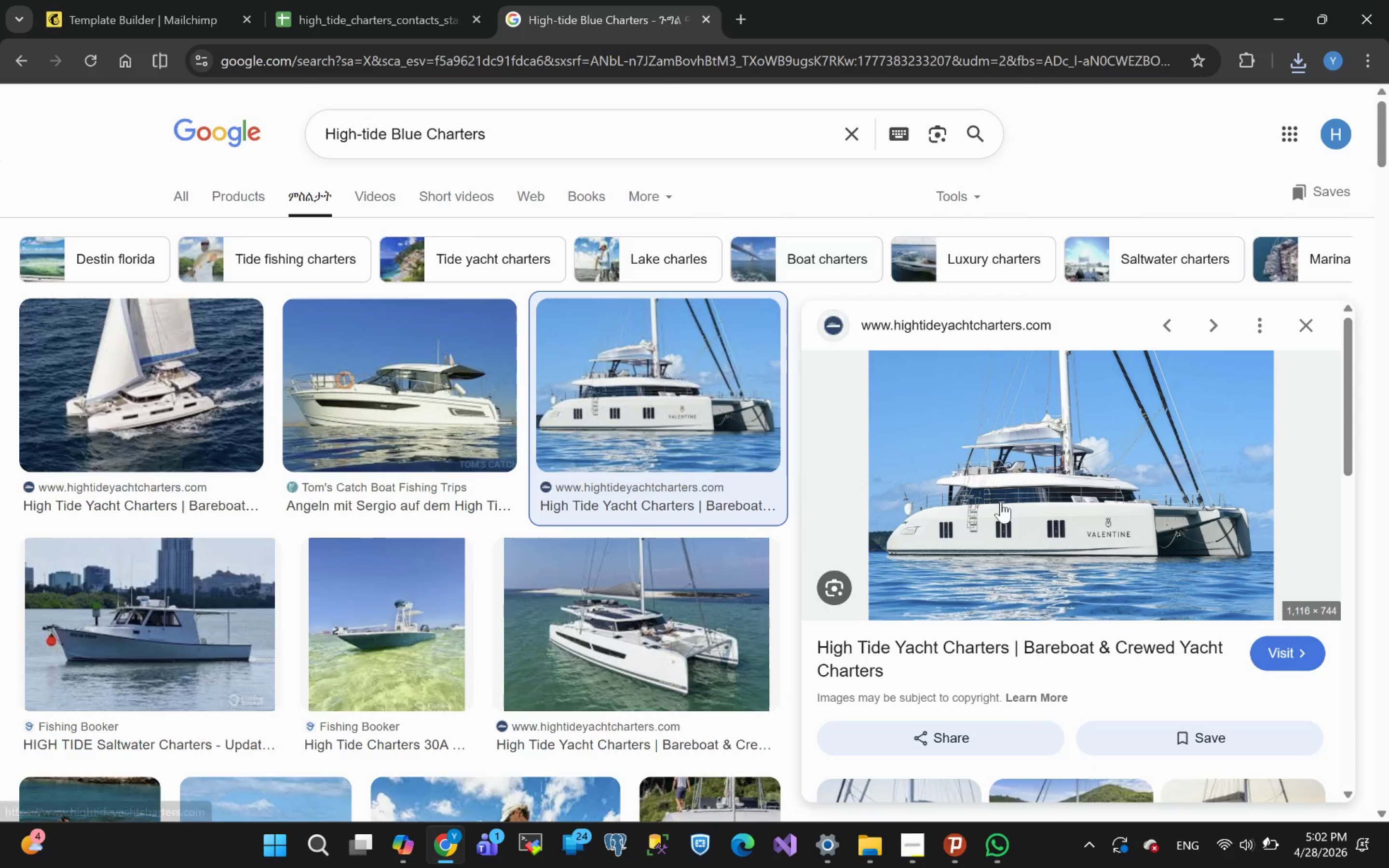 
right_click([1001, 502])
 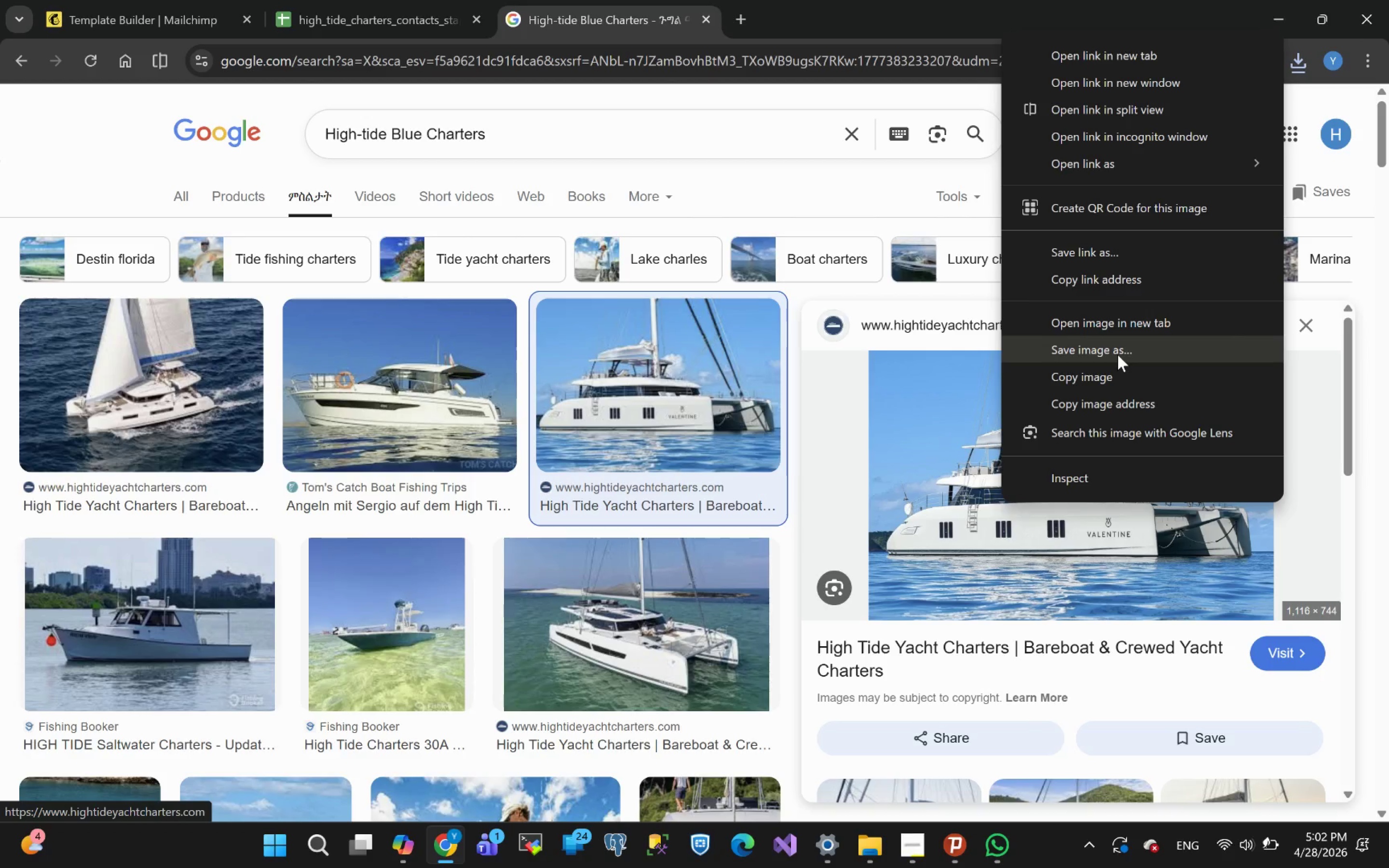 
left_click([1117, 354])
 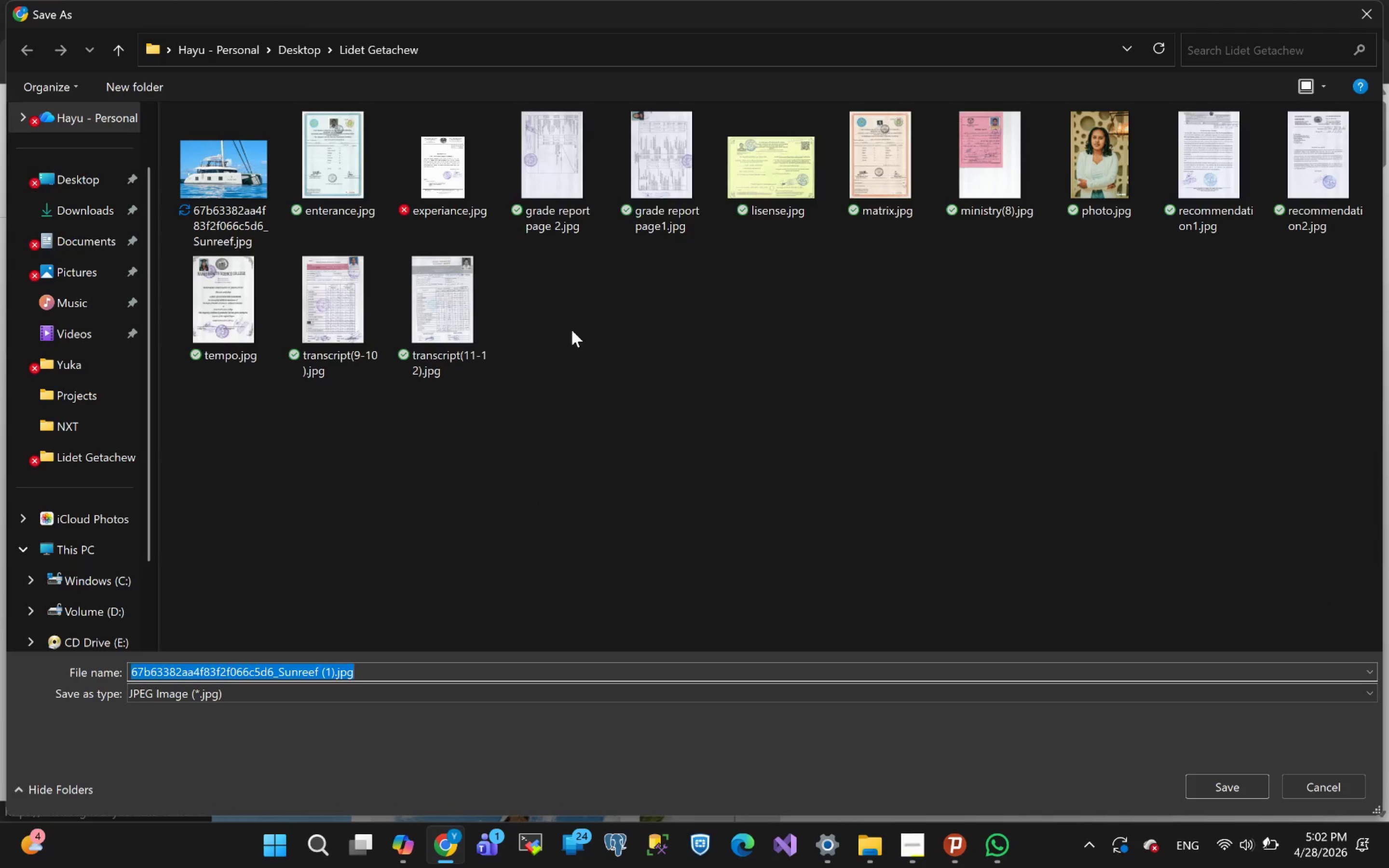 
wait(6.75)
 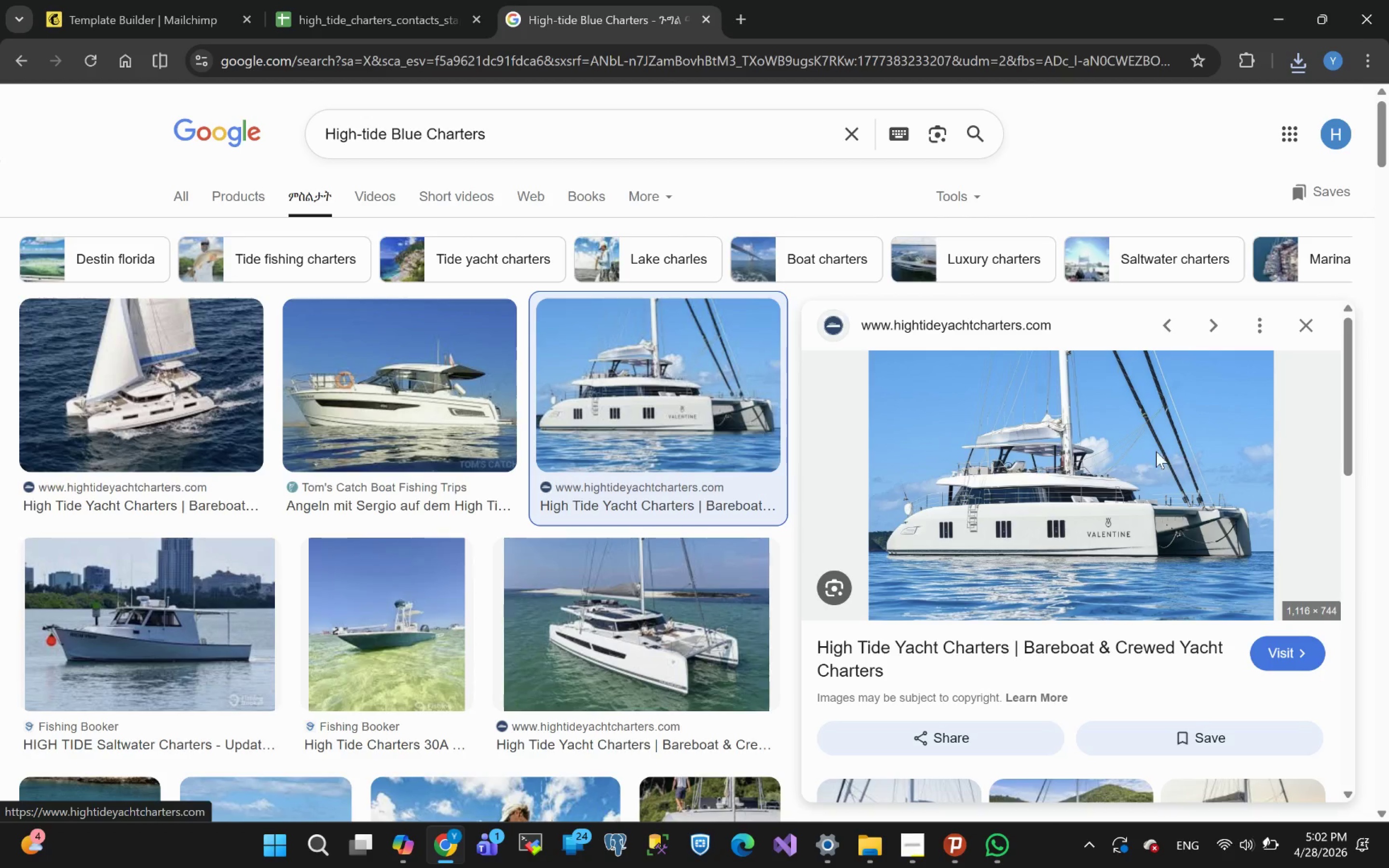 
left_click([86, 391])
 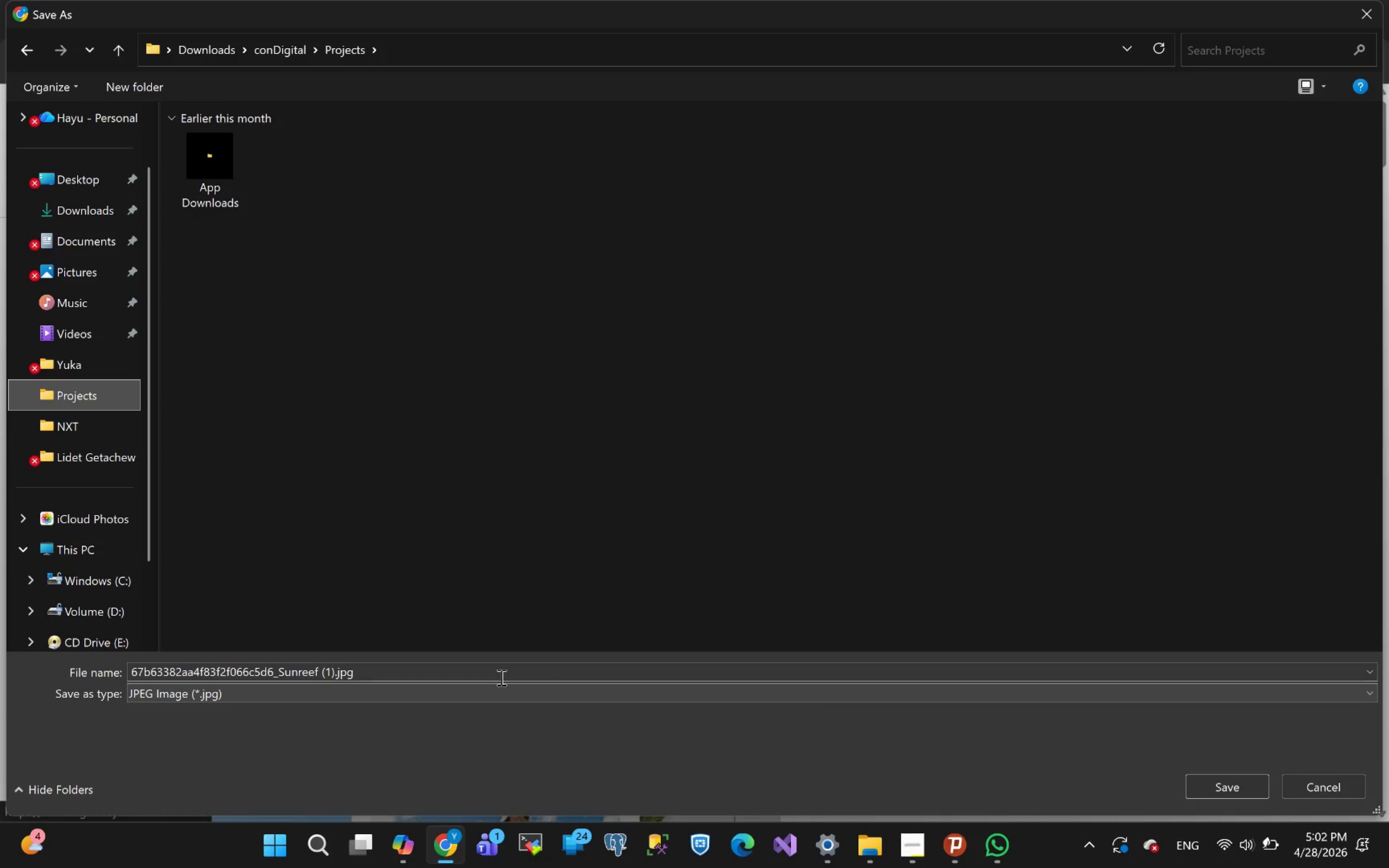 
left_click([427, 675])
 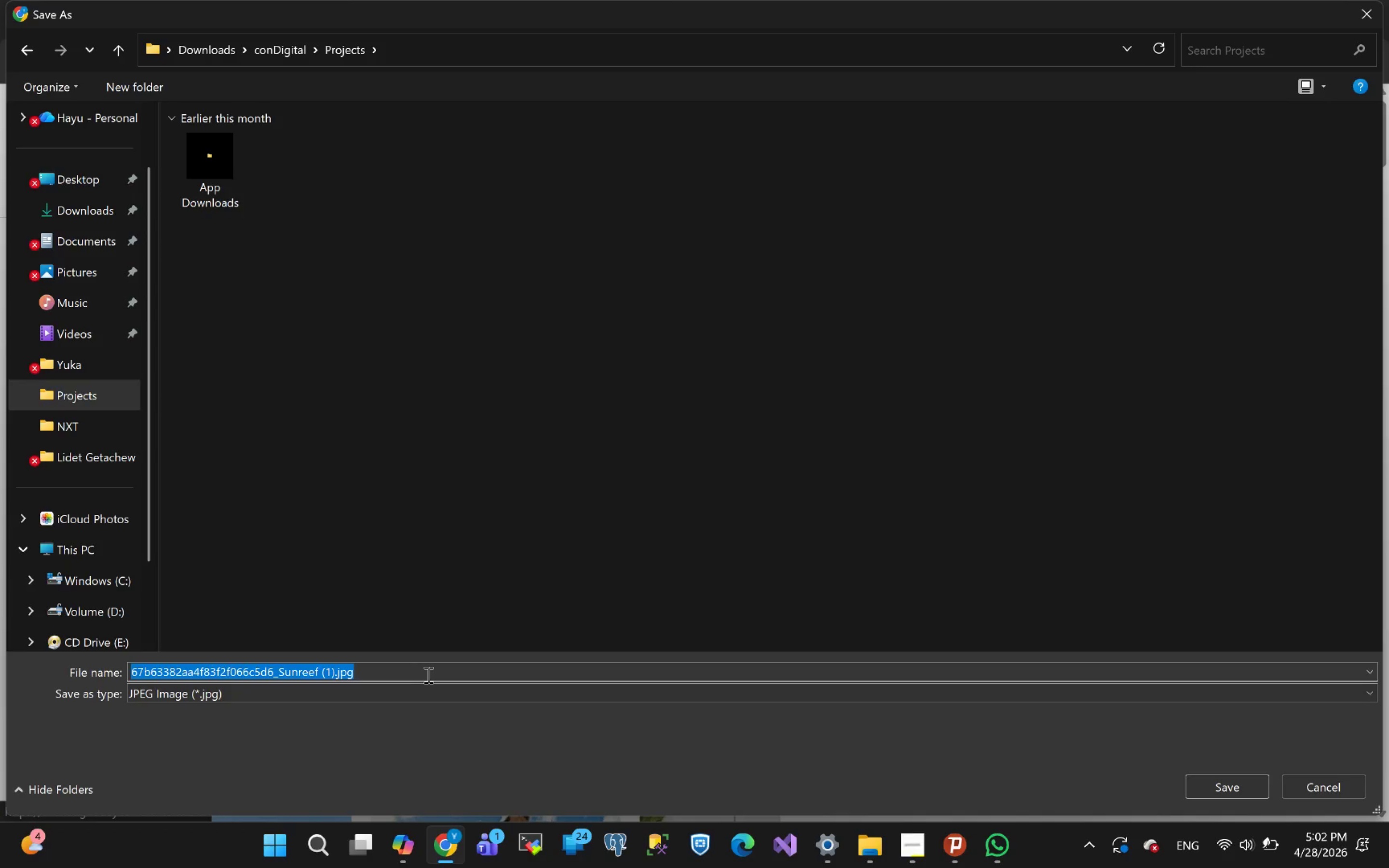 
left_click([427, 675])
 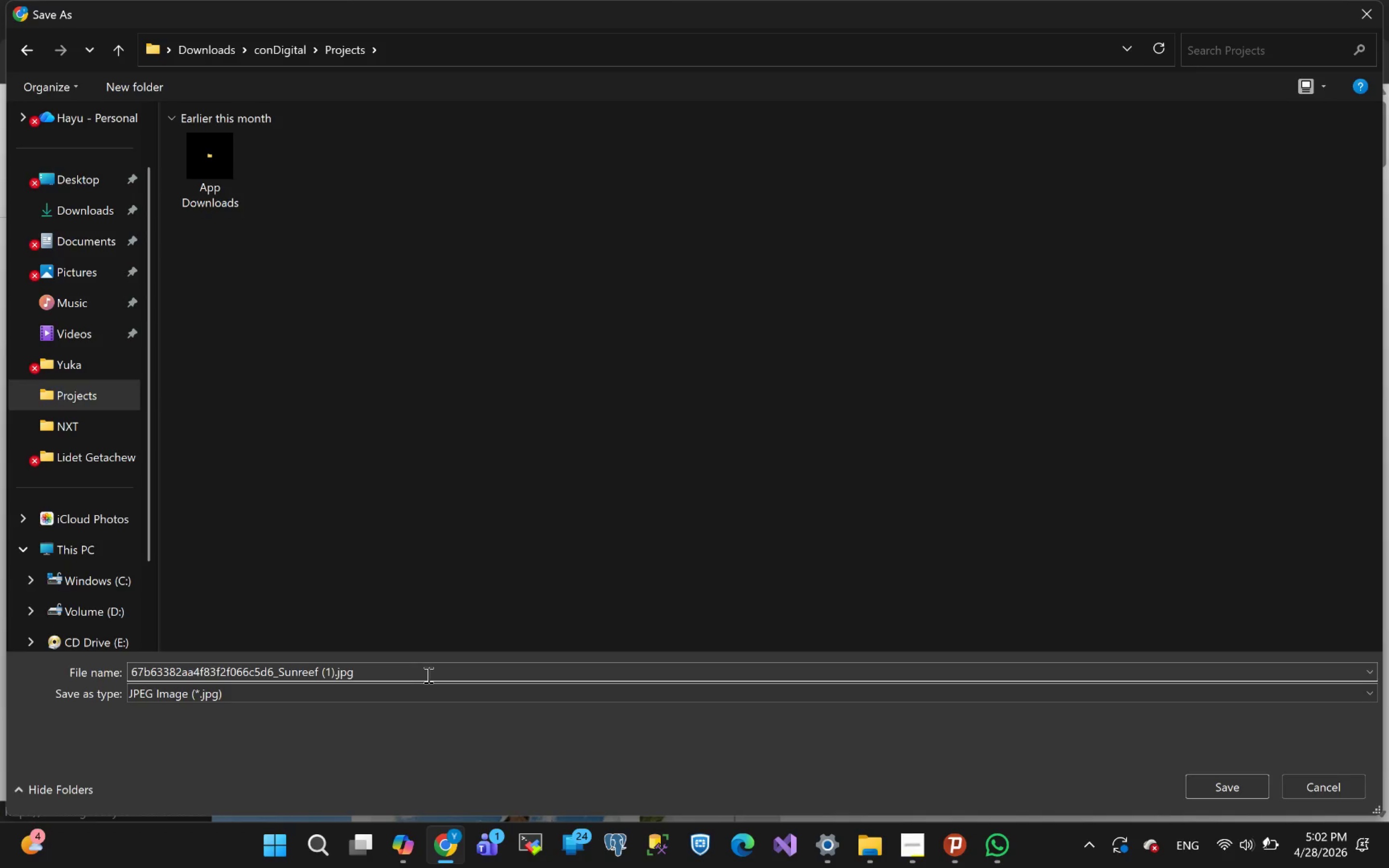 
left_click_drag(start_coordinate=[427, 675], to_coordinate=[320, 671])
 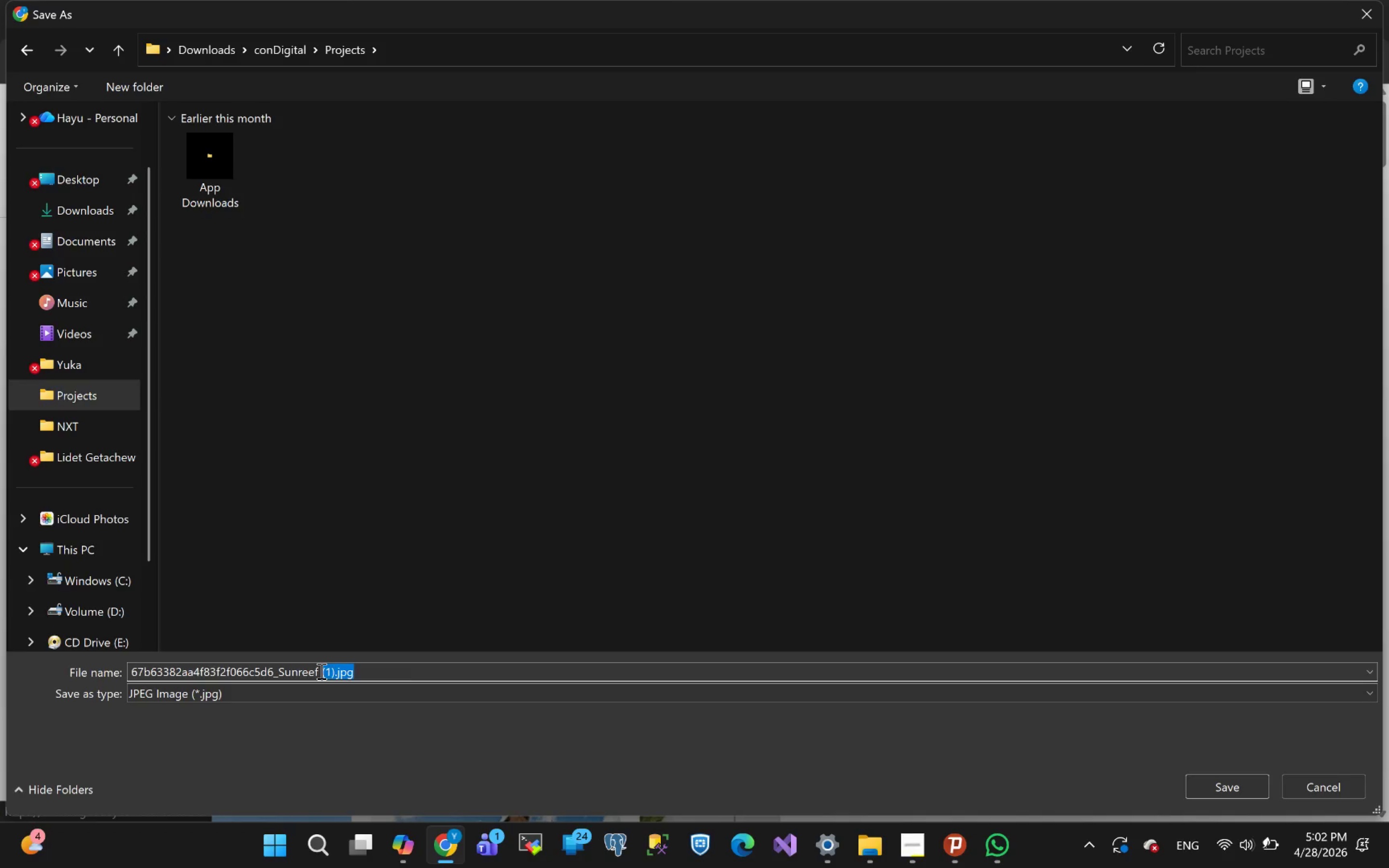 
key(Backspace)
 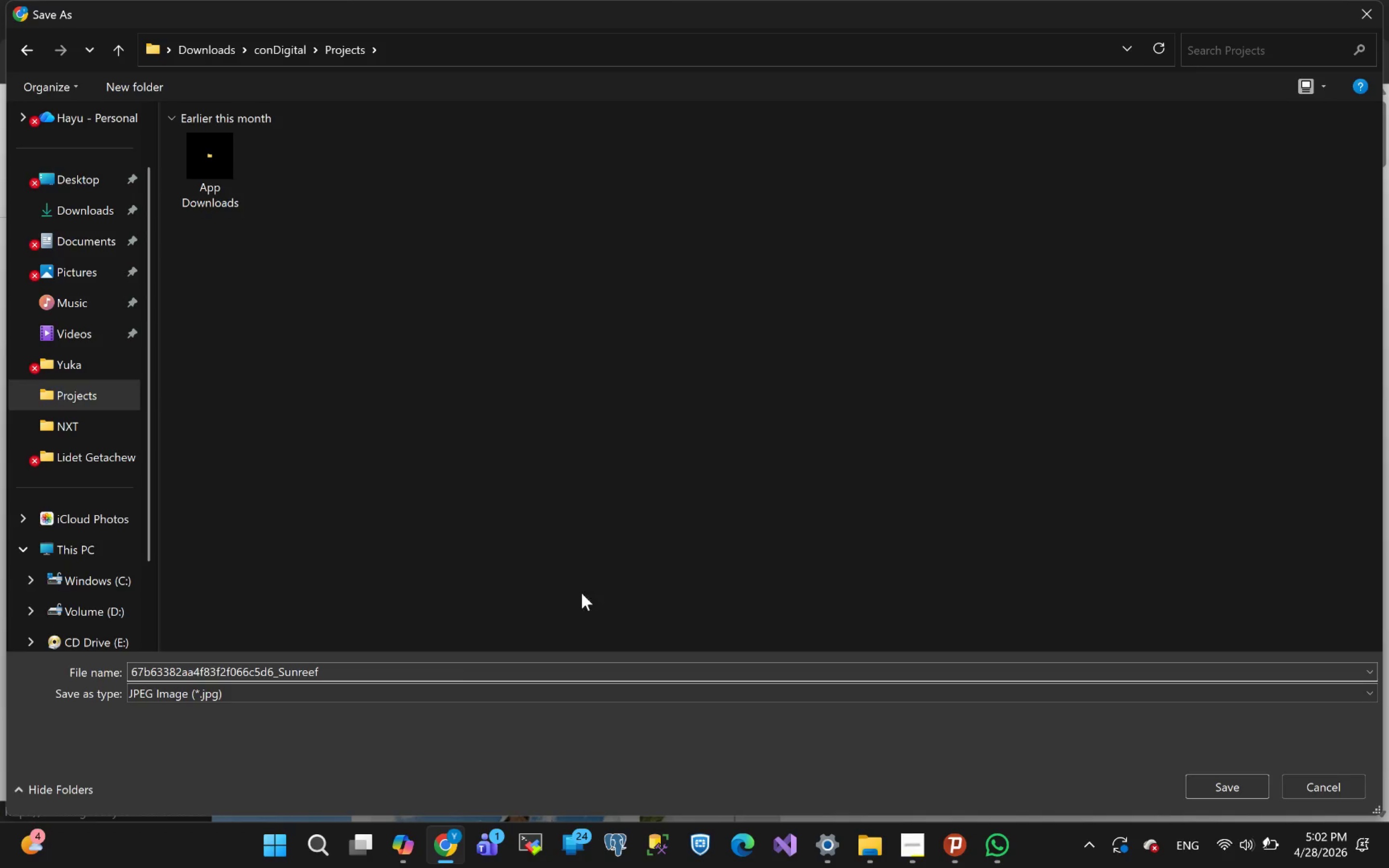 
key(Backspace)
 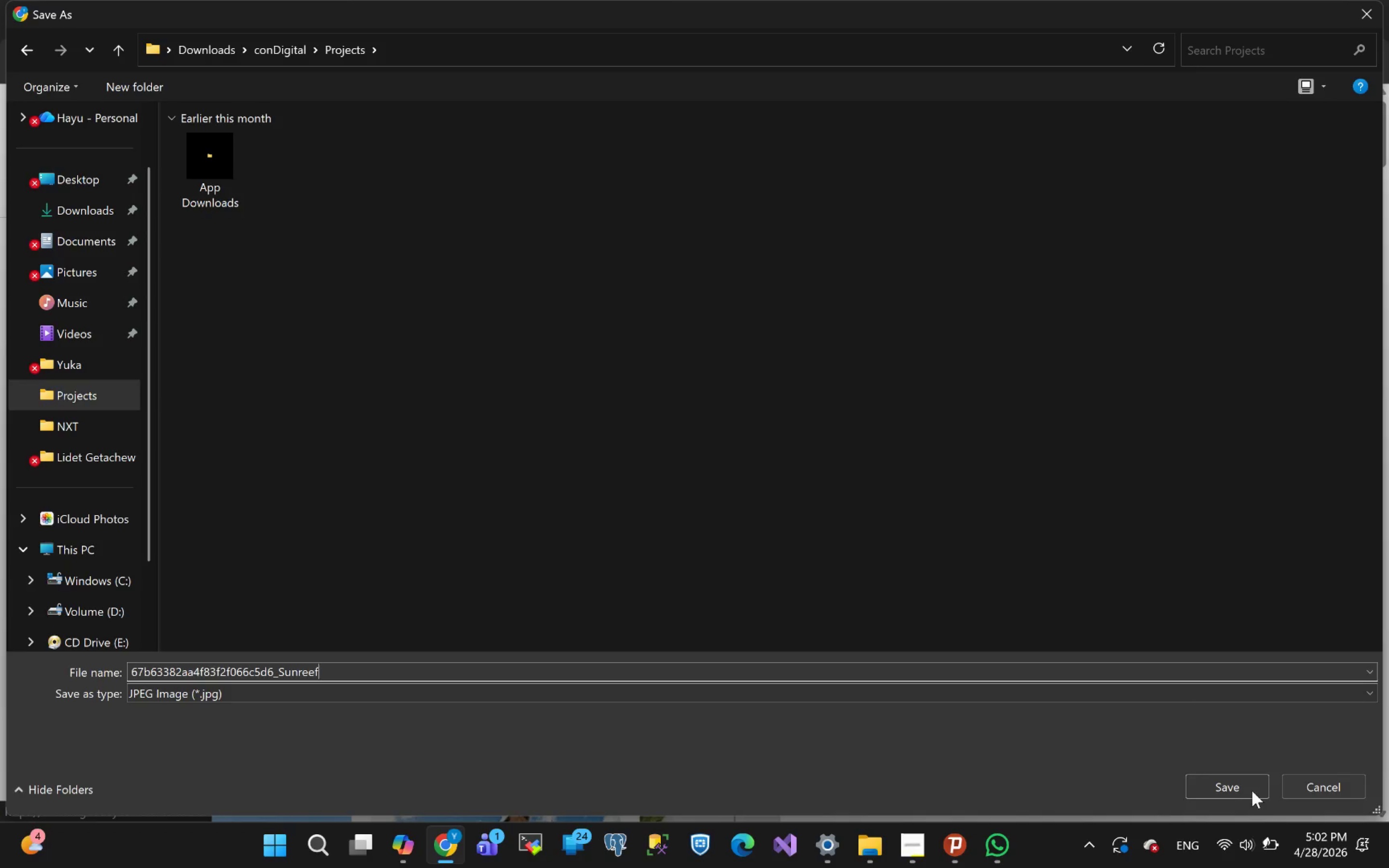 
left_click([1221, 789])
 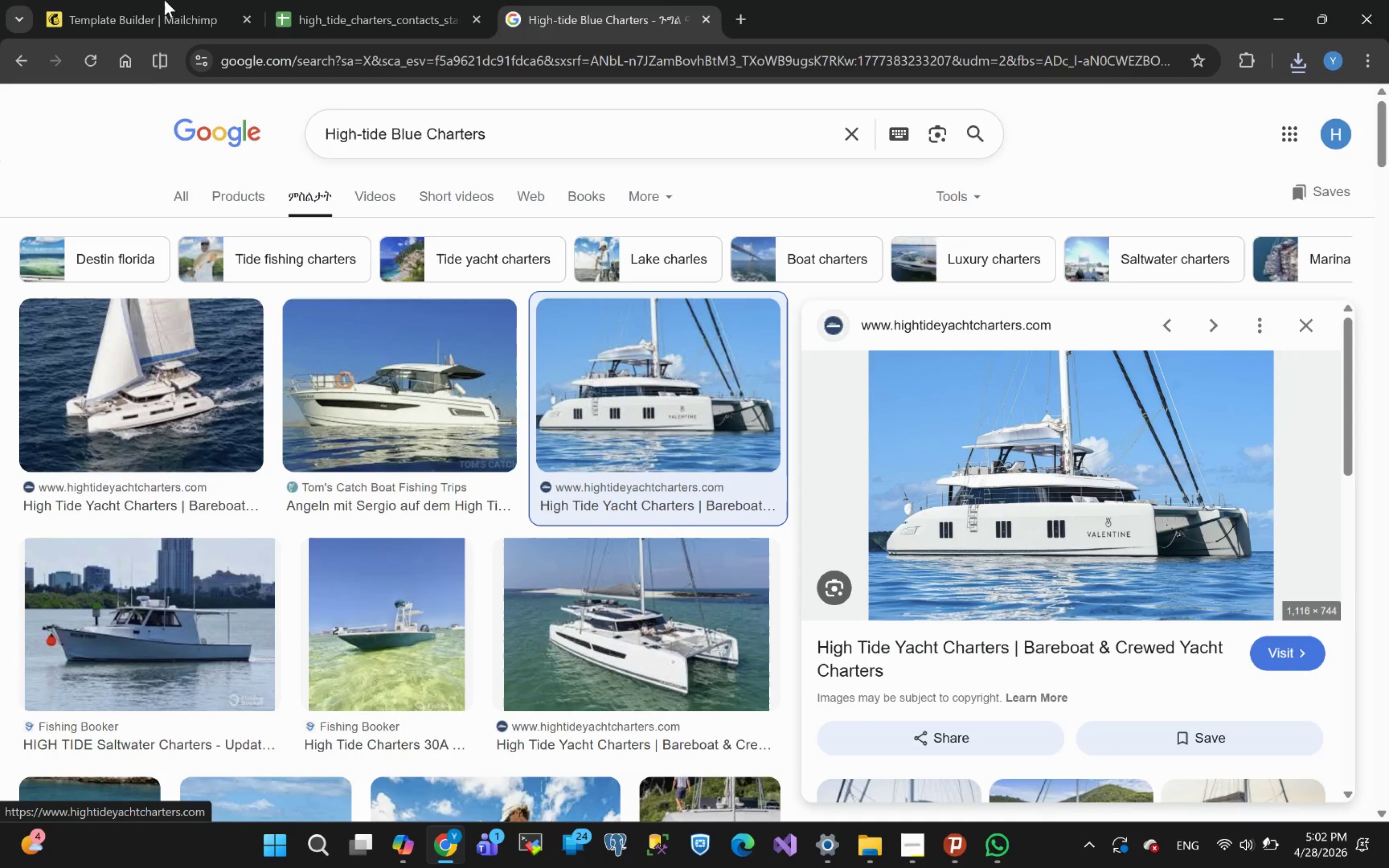 
left_click([80, 23])
 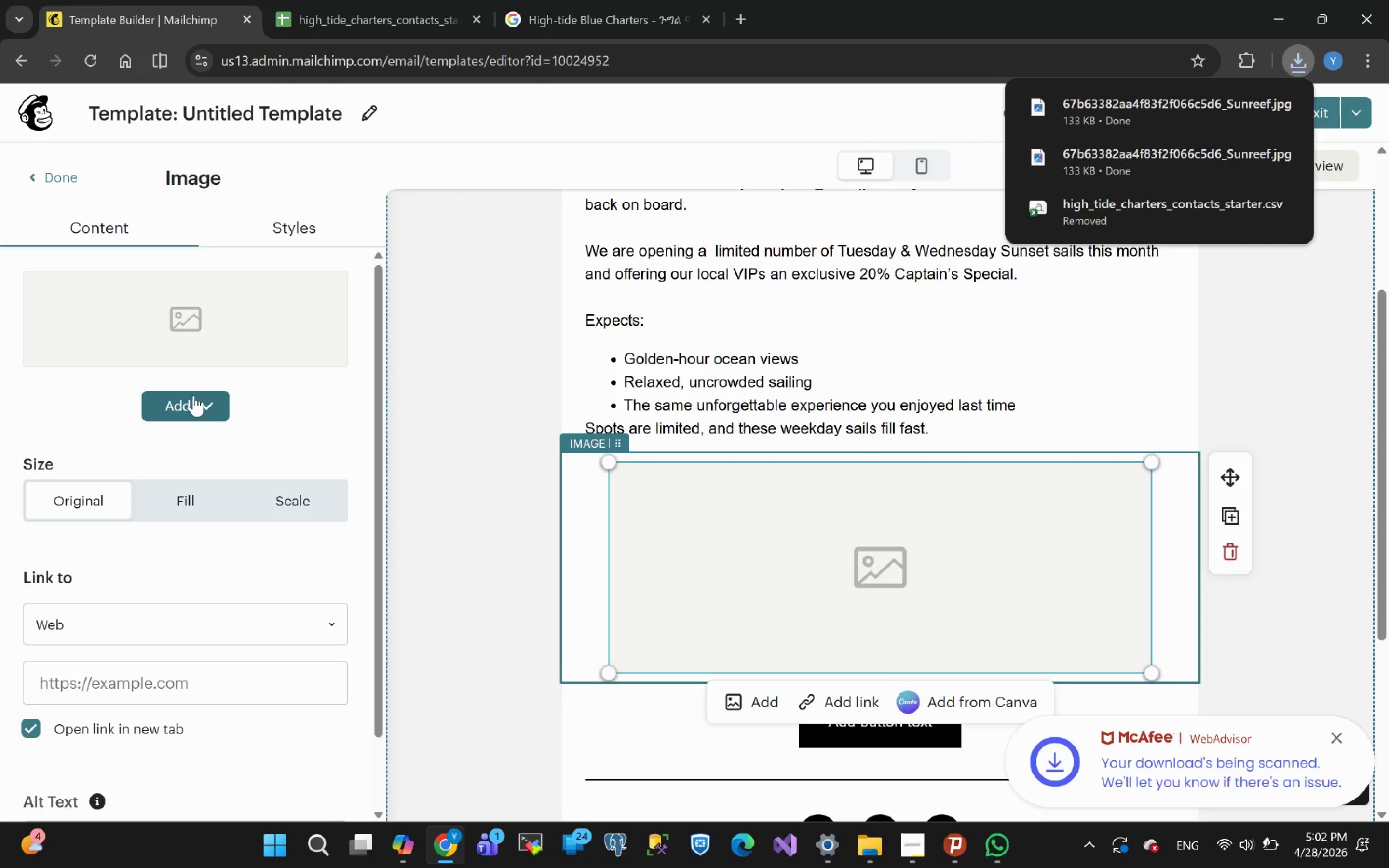 
left_click([178, 407])
 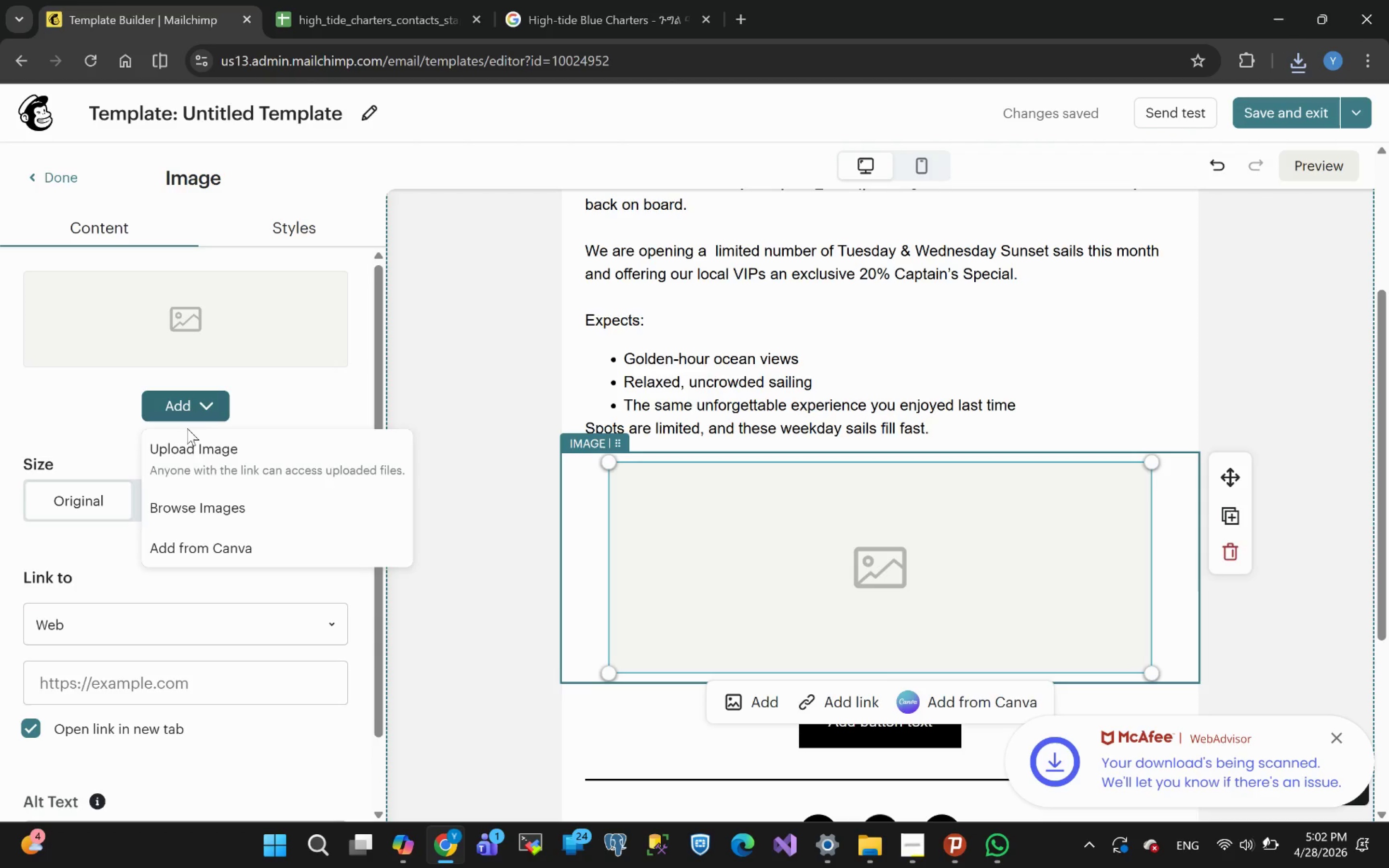 
left_click([193, 441])
 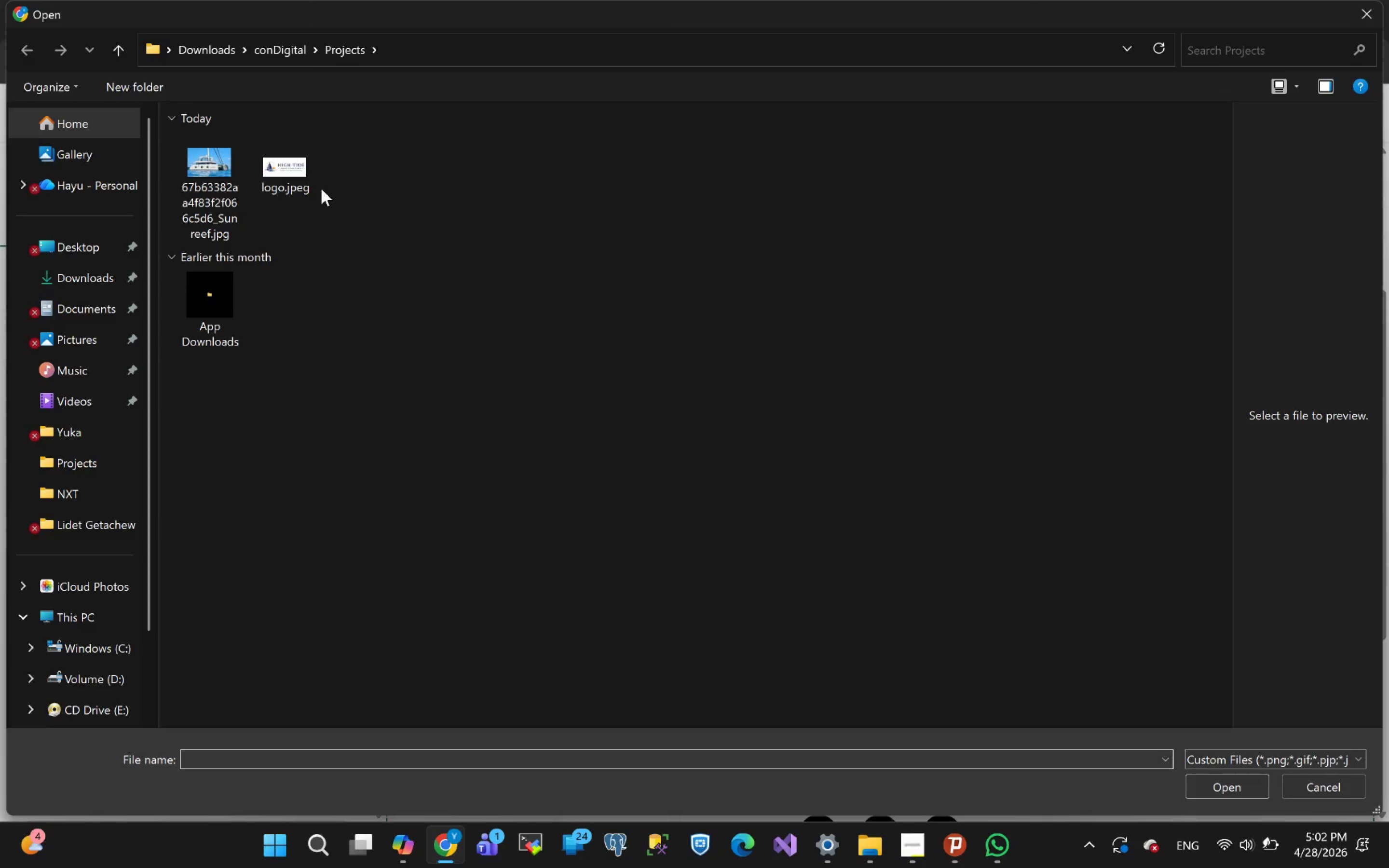 
left_click([230, 181])
 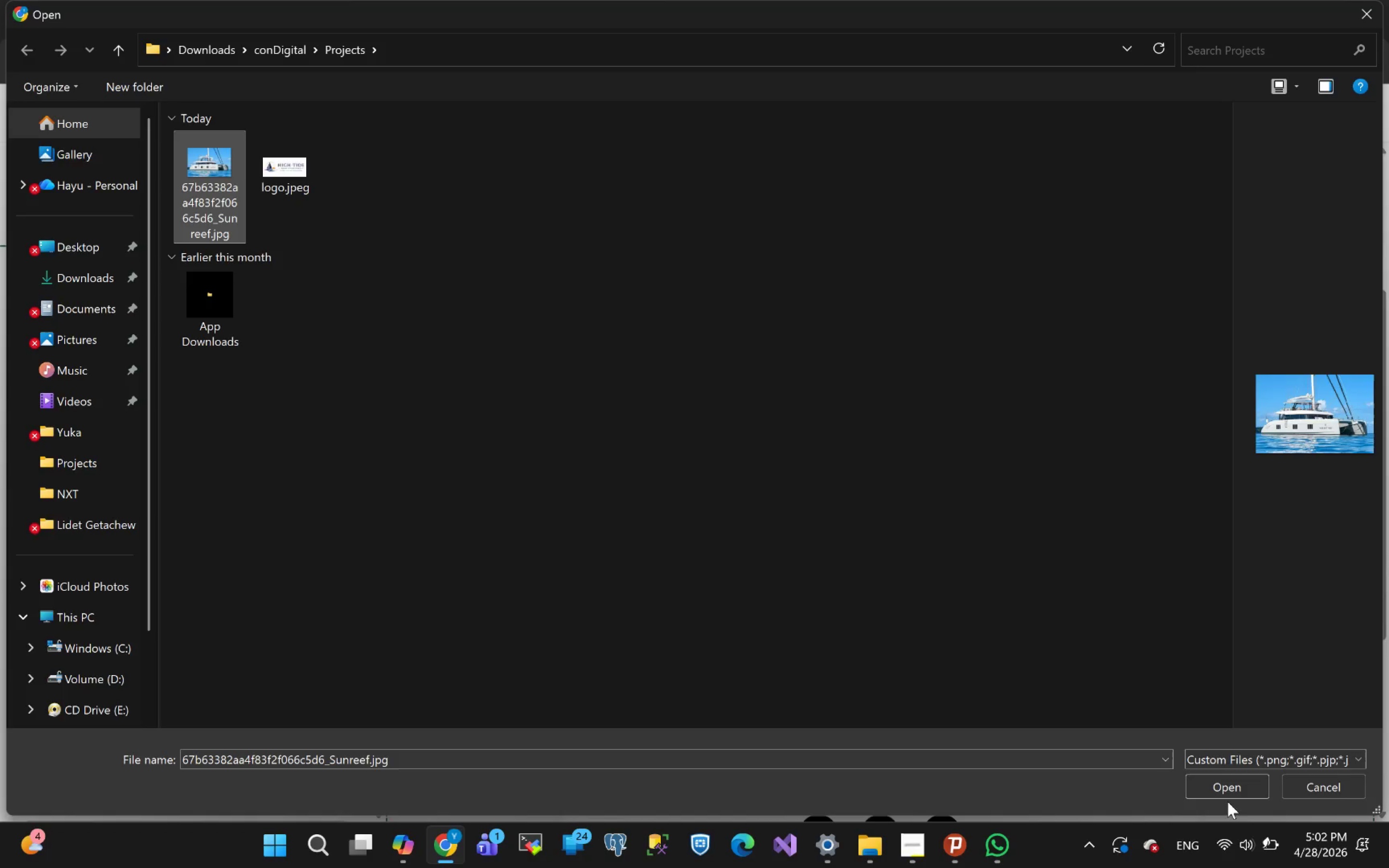 
left_click([1229, 782])
 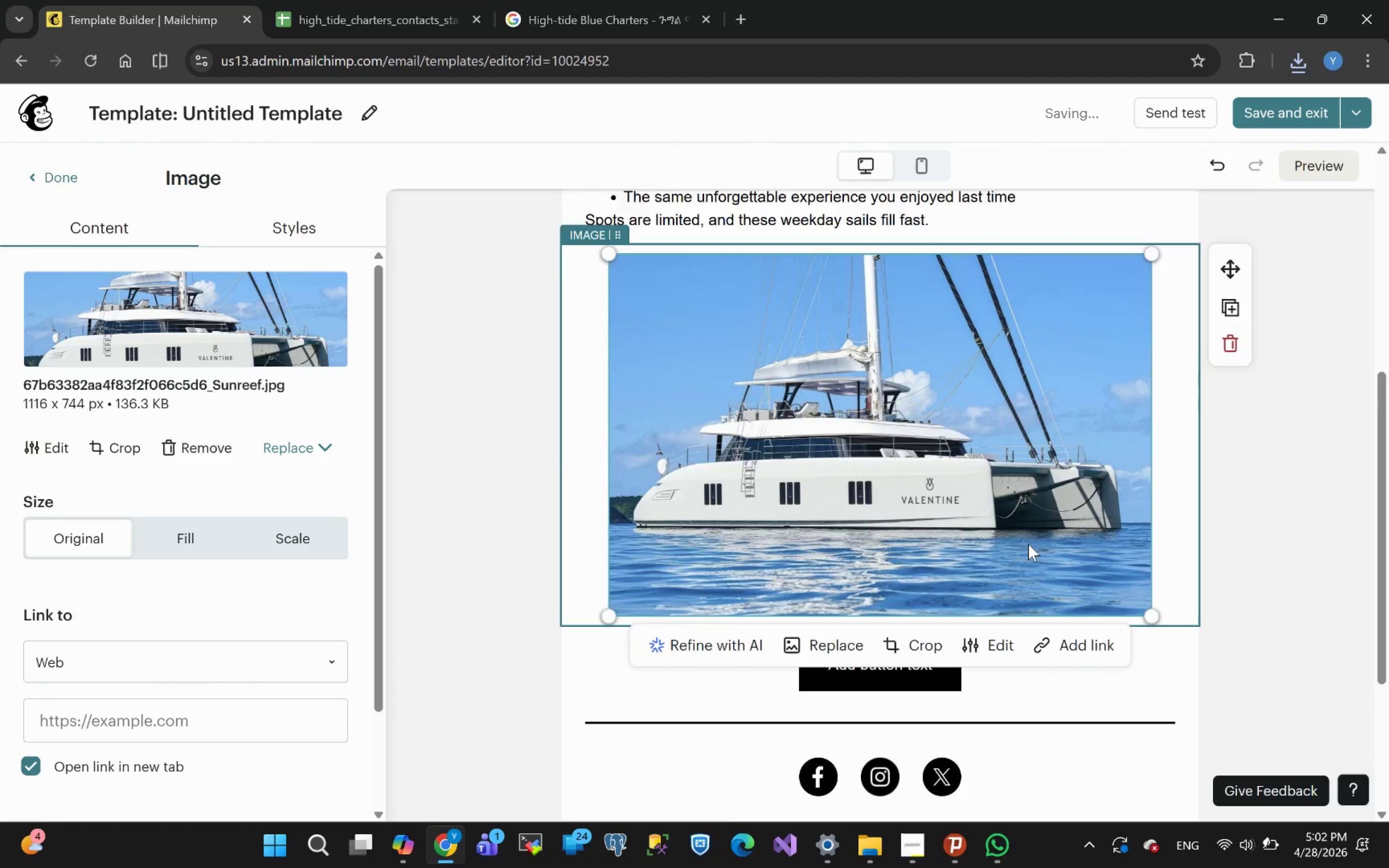 
wait(11.67)
 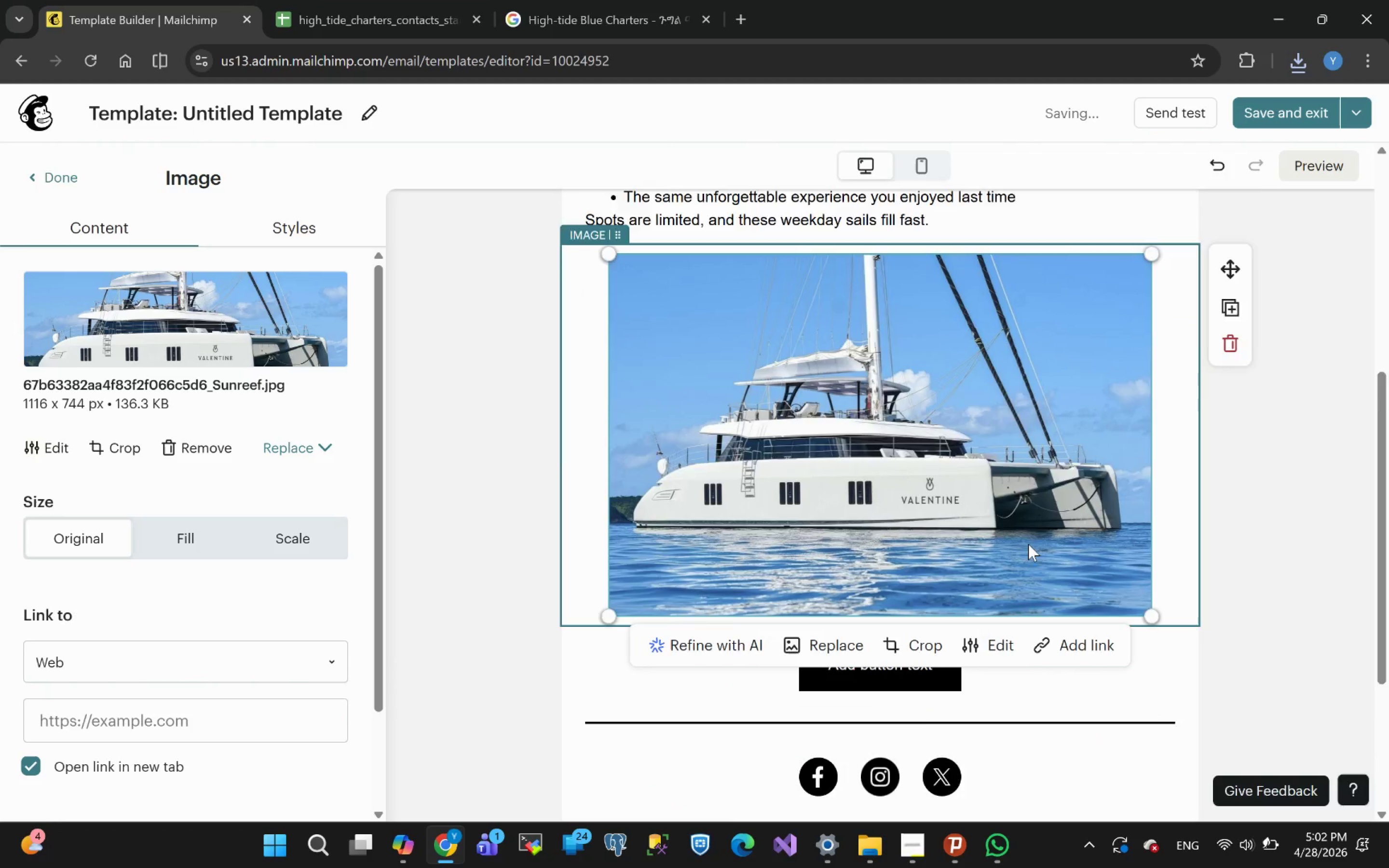 
left_click([914, 716])
 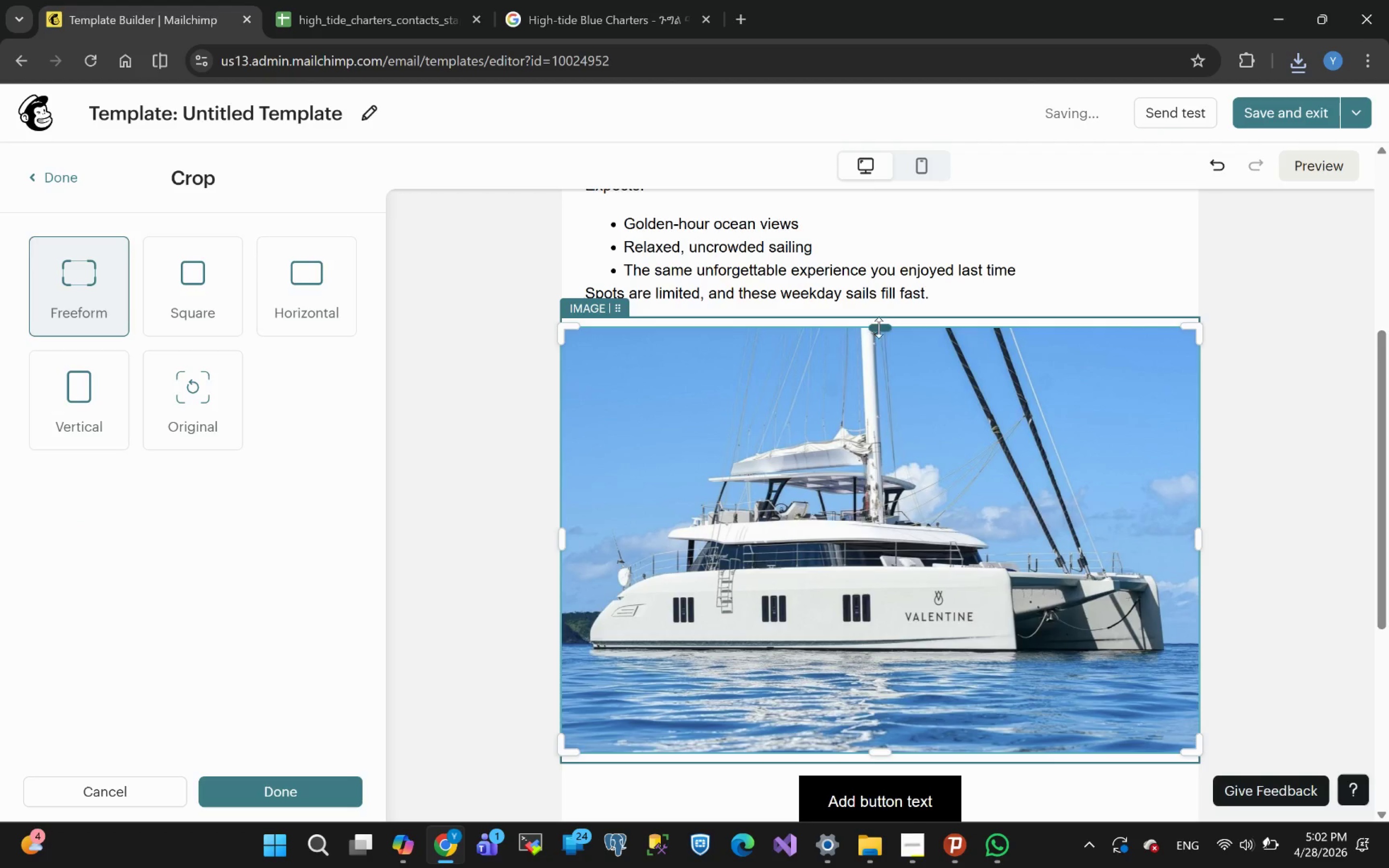 
left_click_drag(start_coordinate=[881, 330], to_coordinate=[889, 430])
 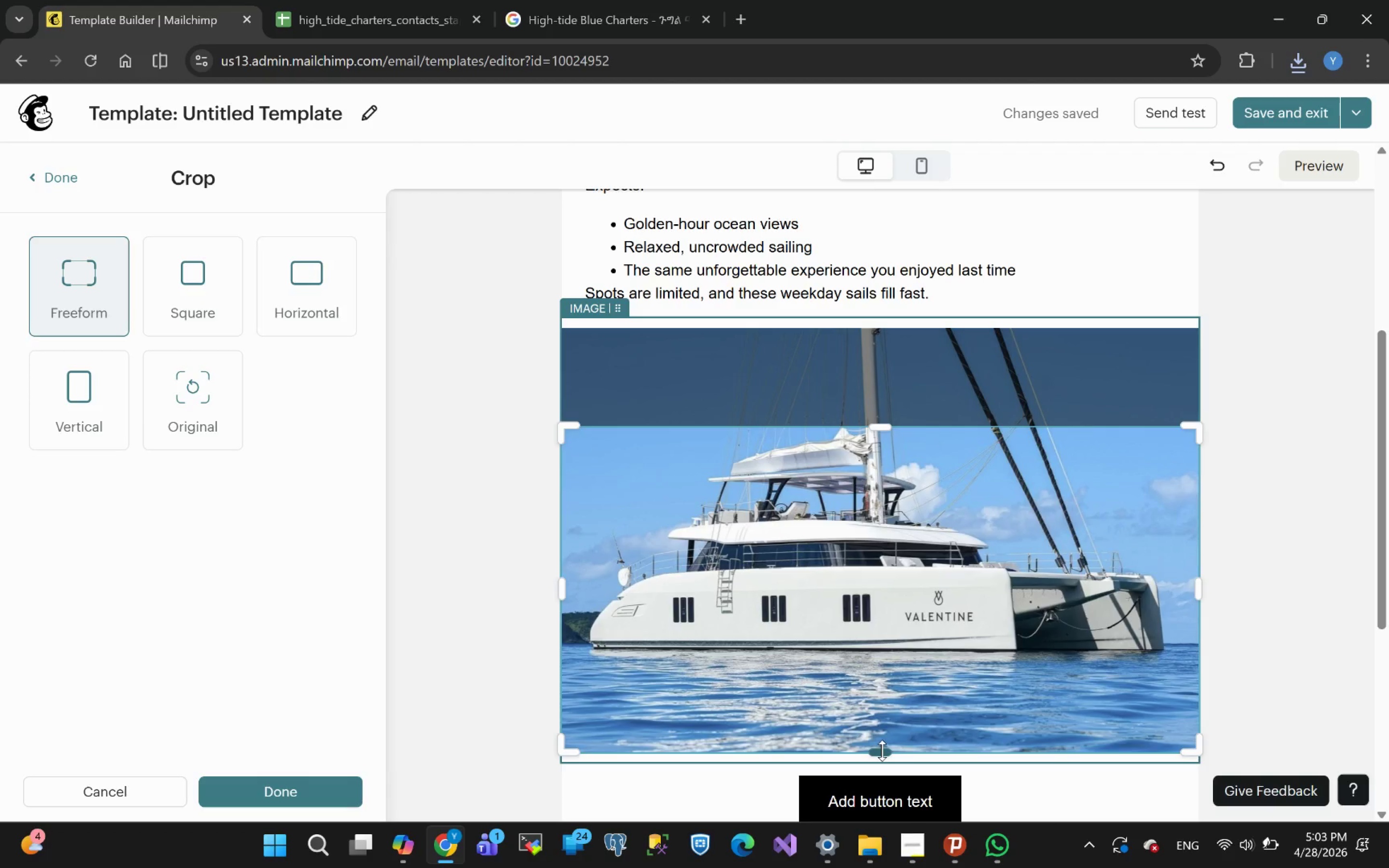 
left_click_drag(start_coordinate=[882, 750], to_coordinate=[876, 719])
 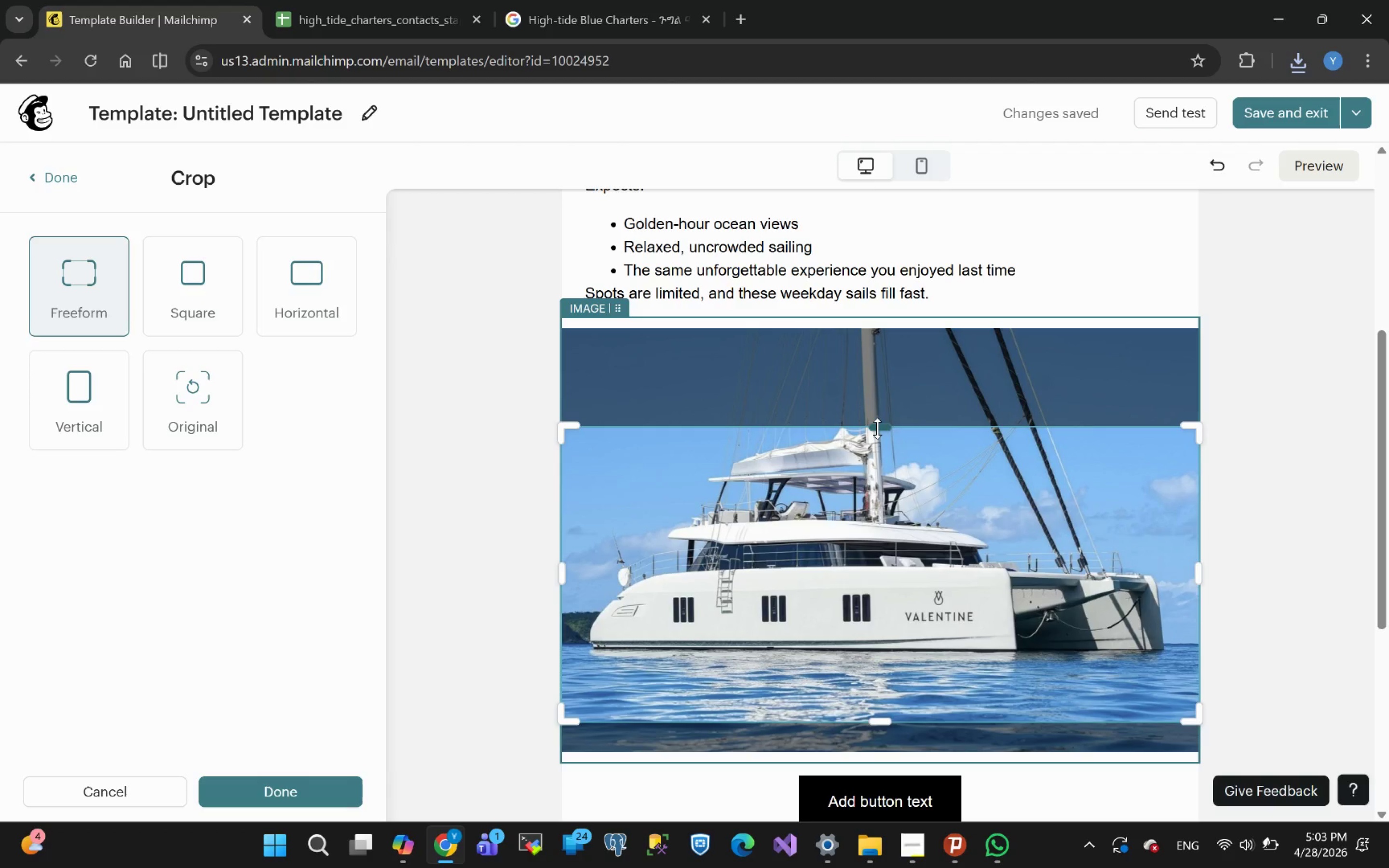 
left_click_drag(start_coordinate=[877, 428], to_coordinate=[889, 495])
 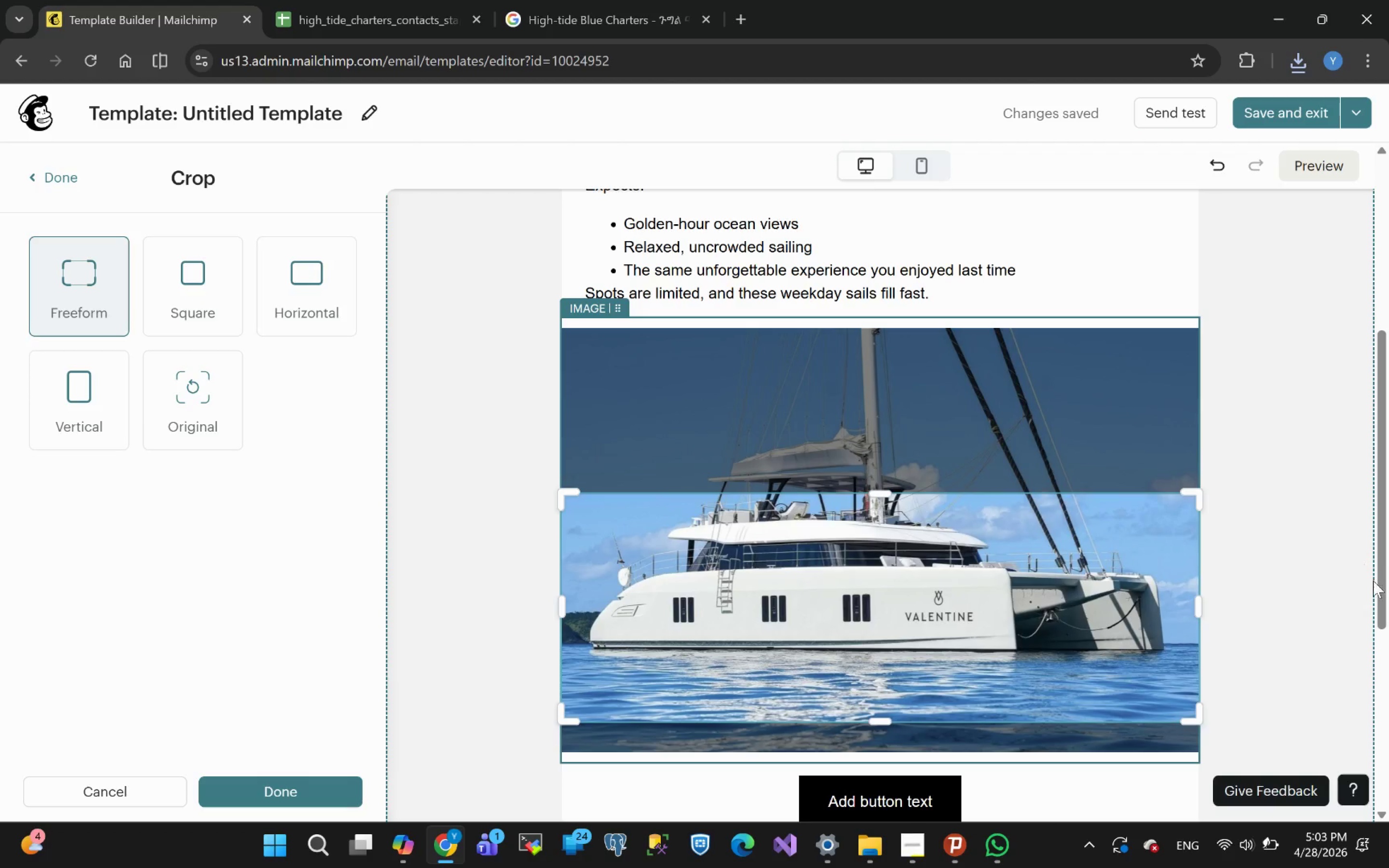 
left_click([1327, 600])
 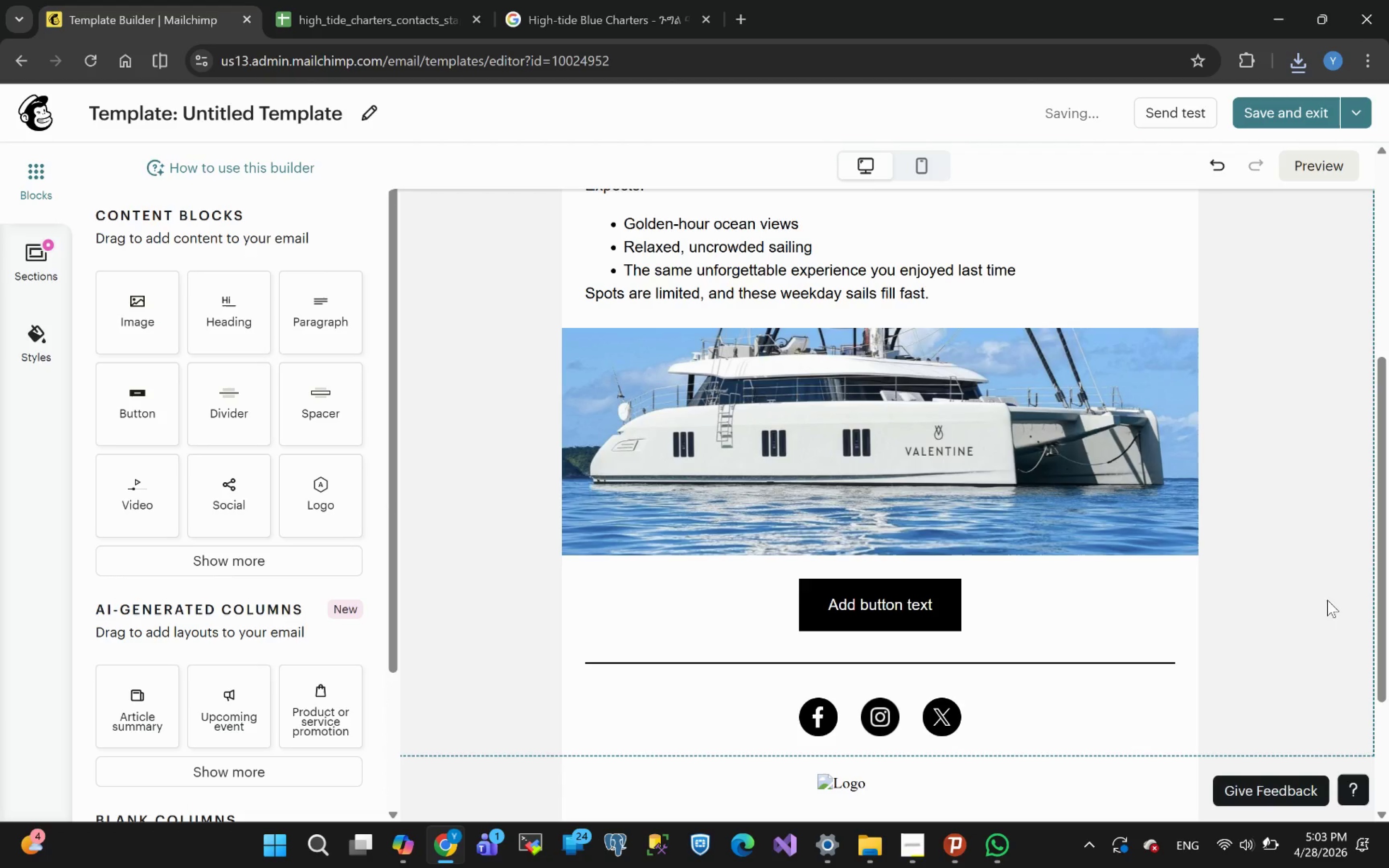 
wait(8.08)
 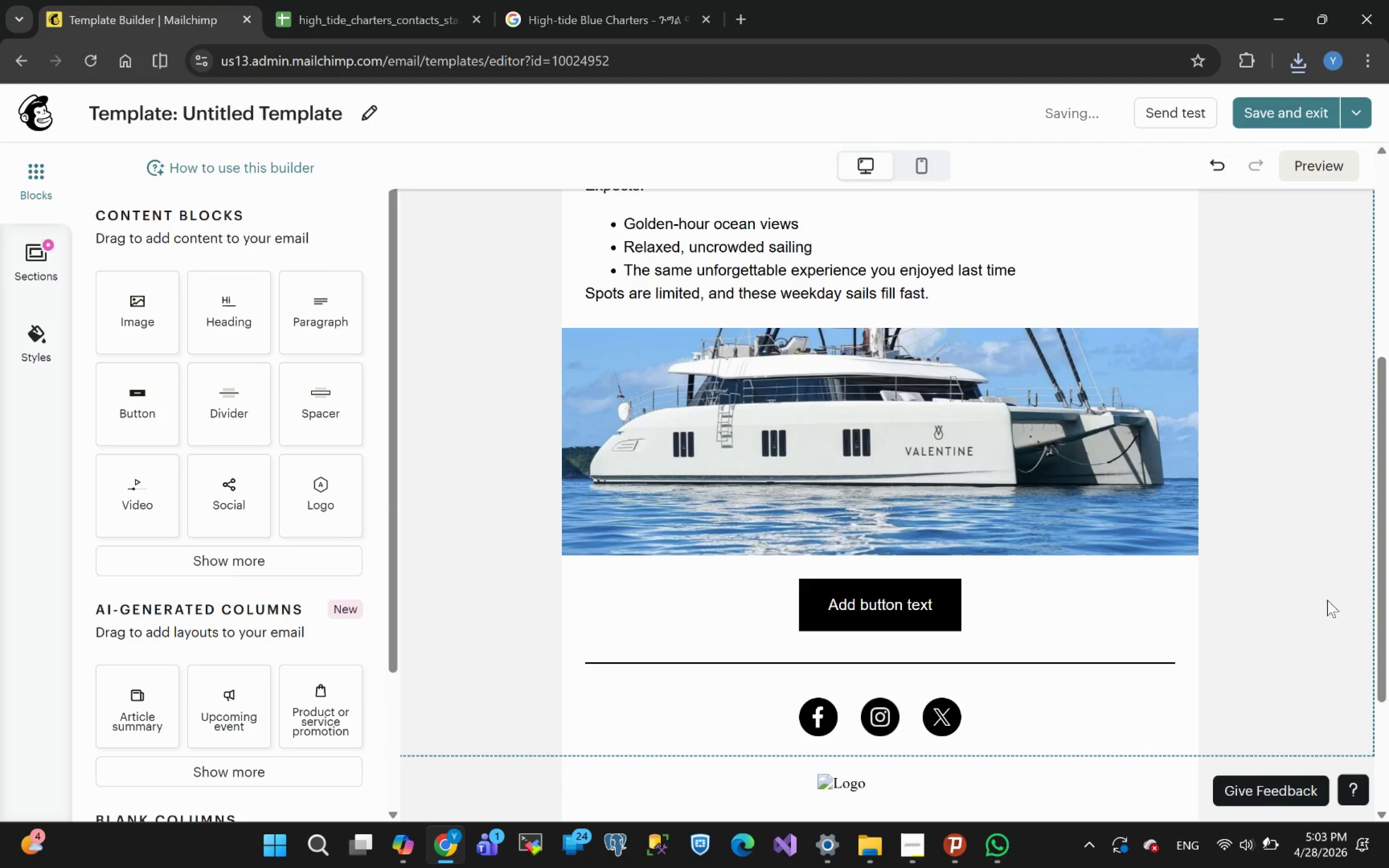 
left_click([708, 357])
 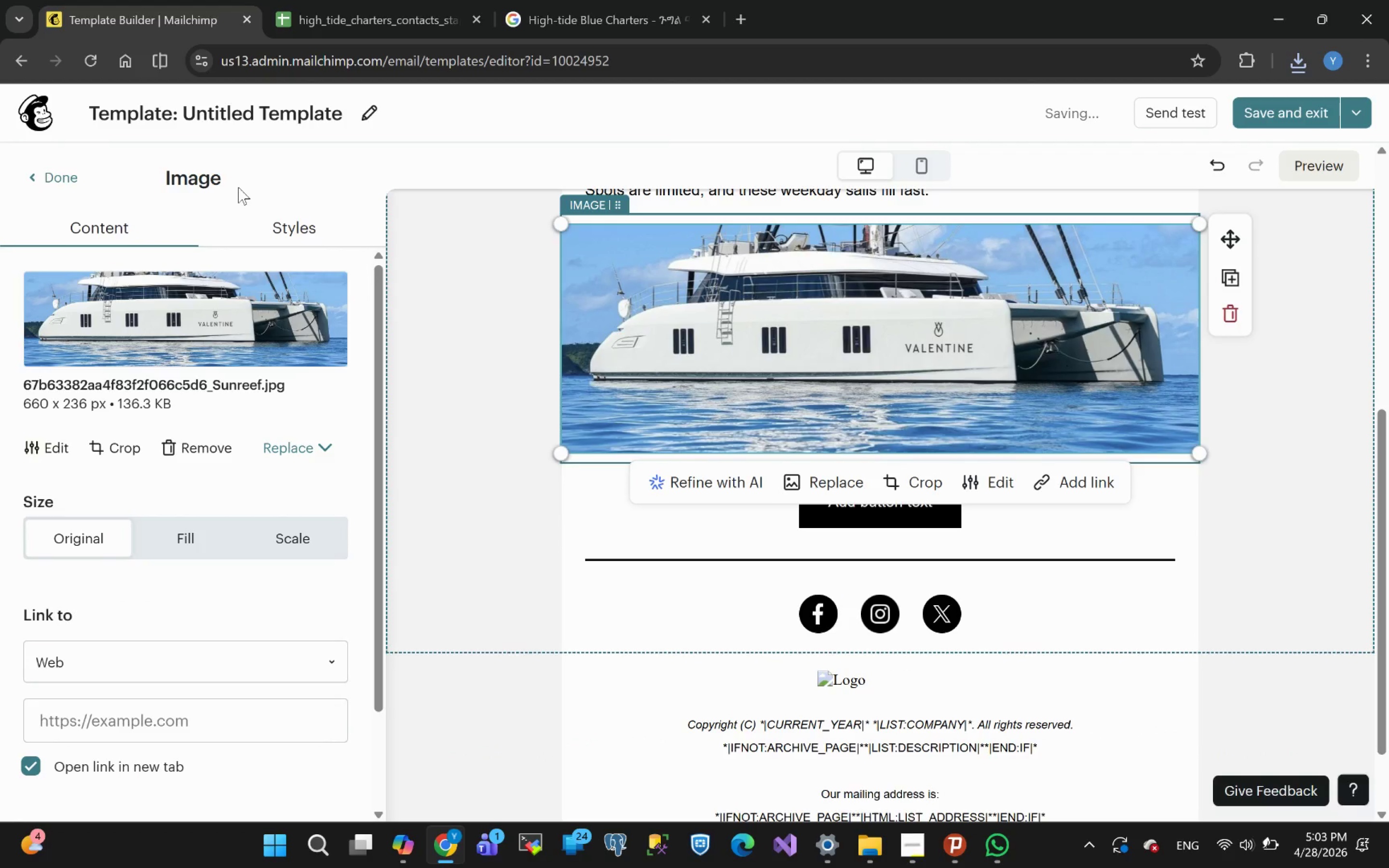 
left_click([287, 224])
 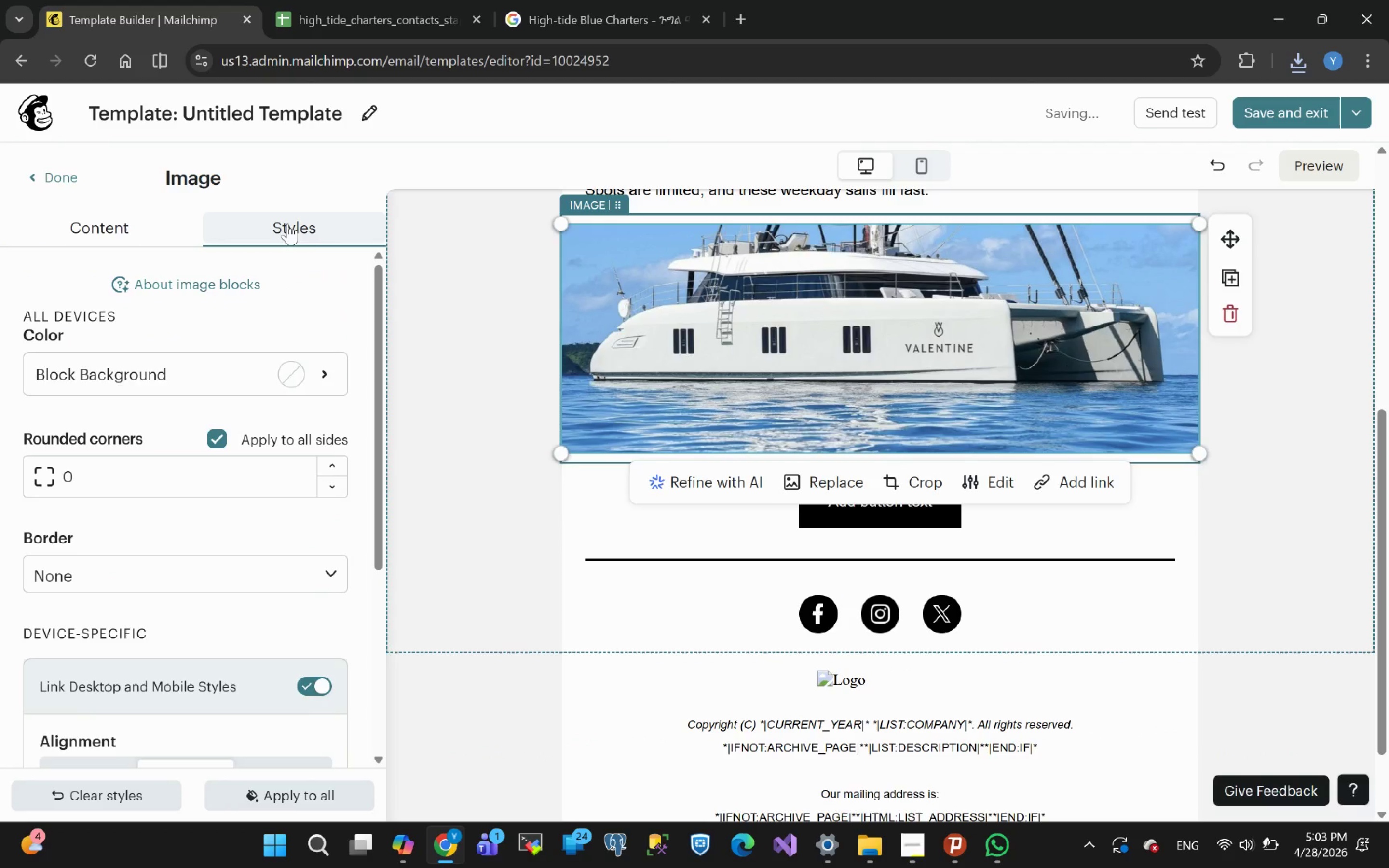 
mouse_move([148, 585])
 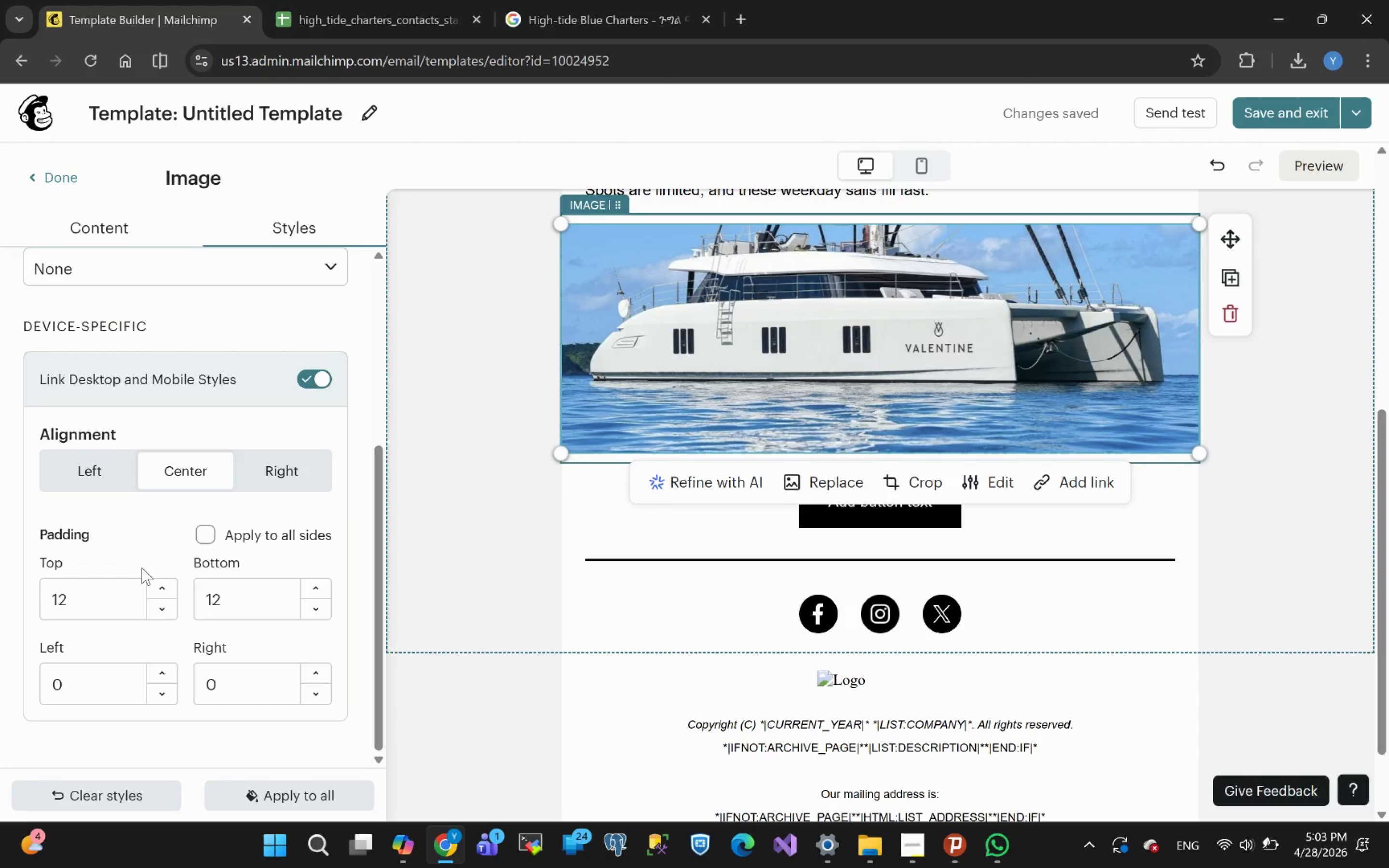 
wait(17.53)
 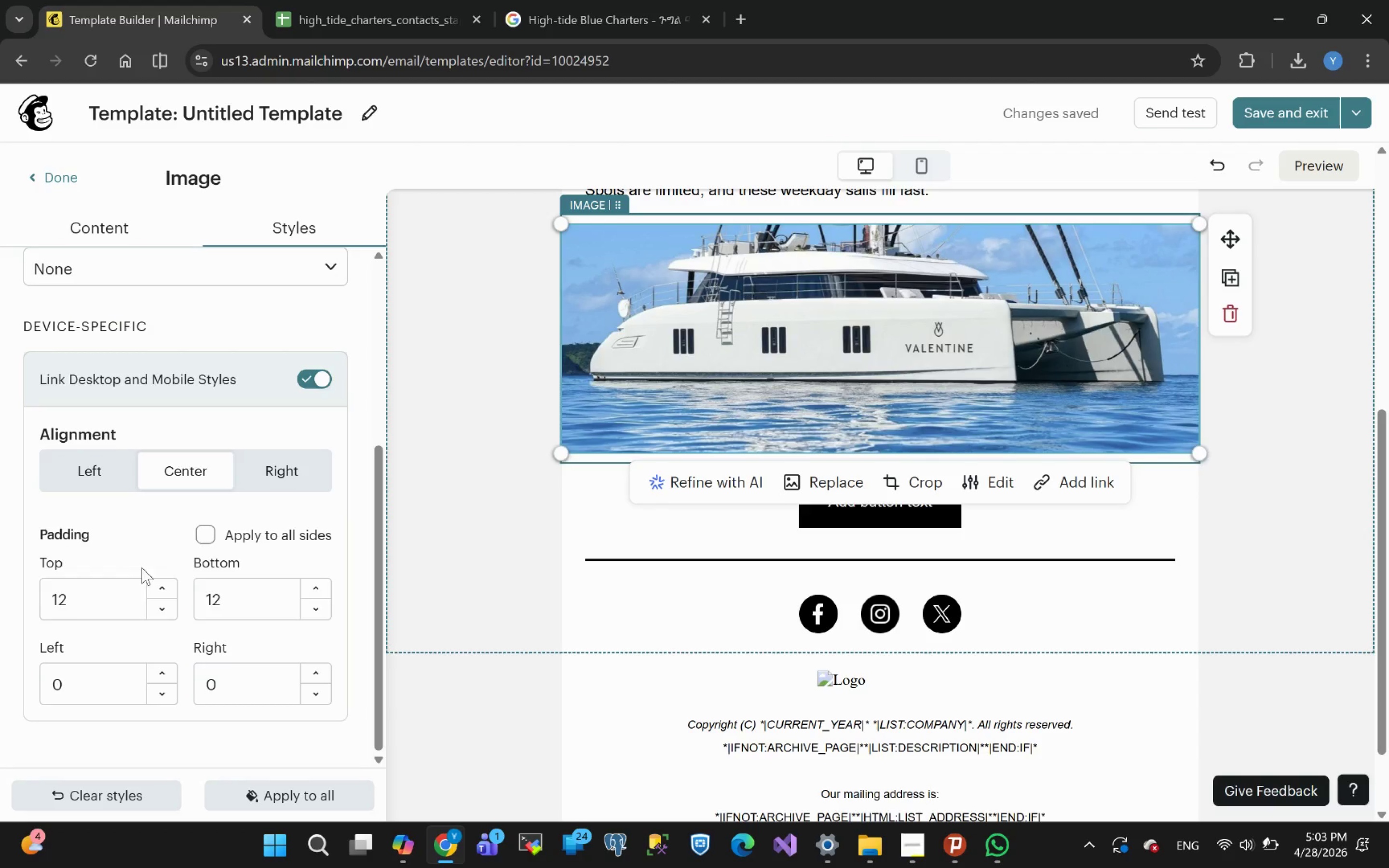 
left_click([212, 535])
 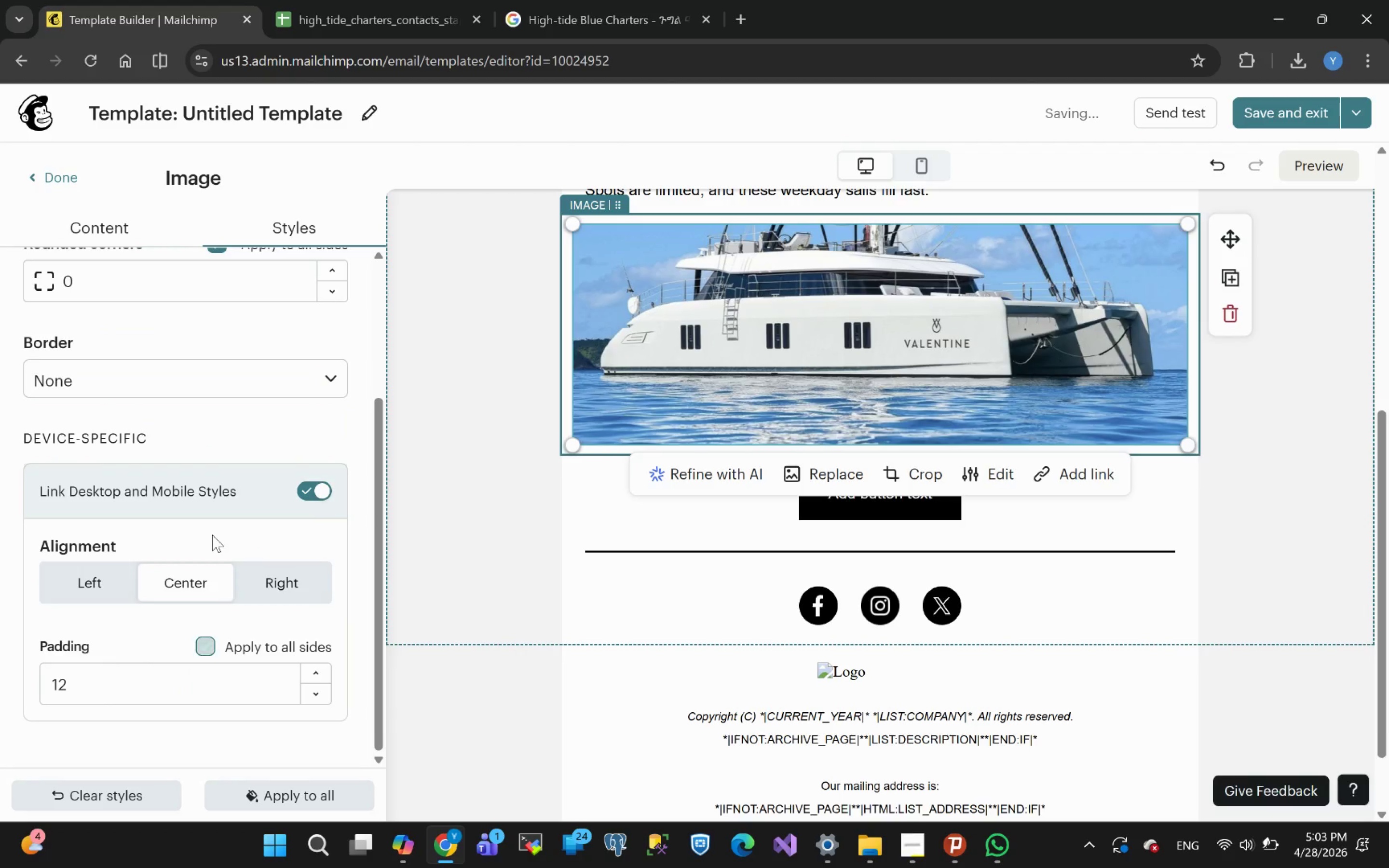 
left_click([212, 535])
 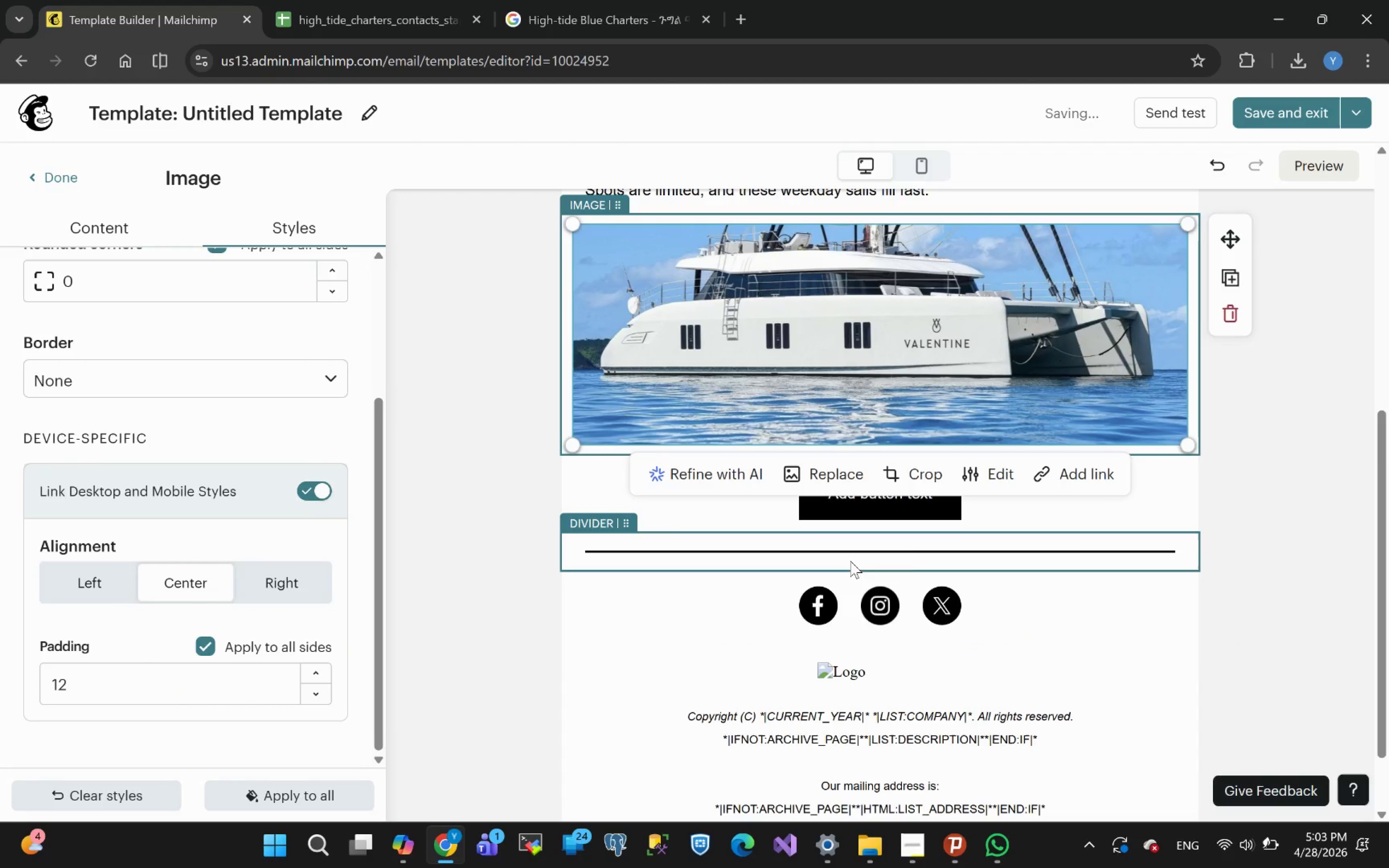 
left_click([1276, 550])
 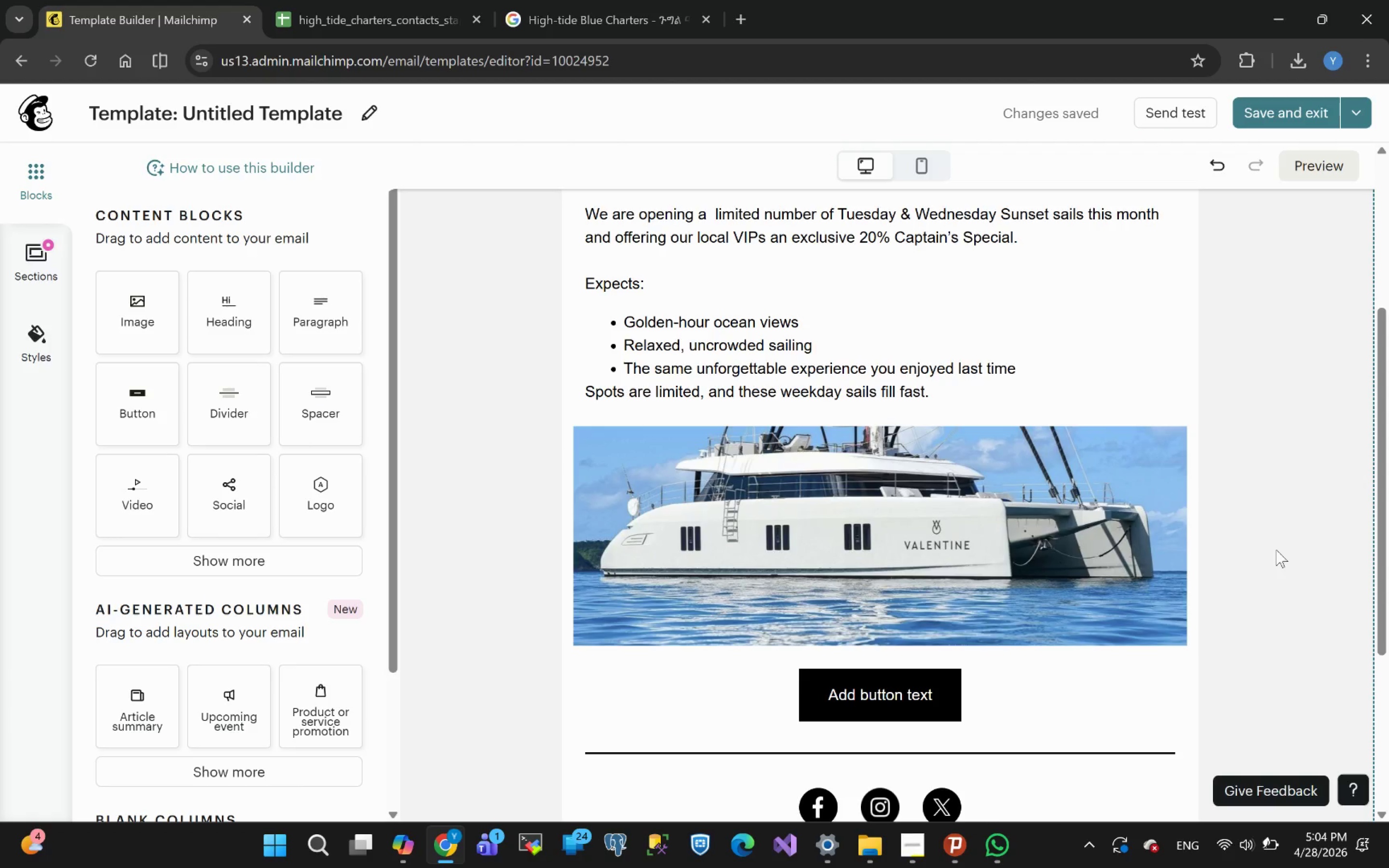 
wait(31.02)
 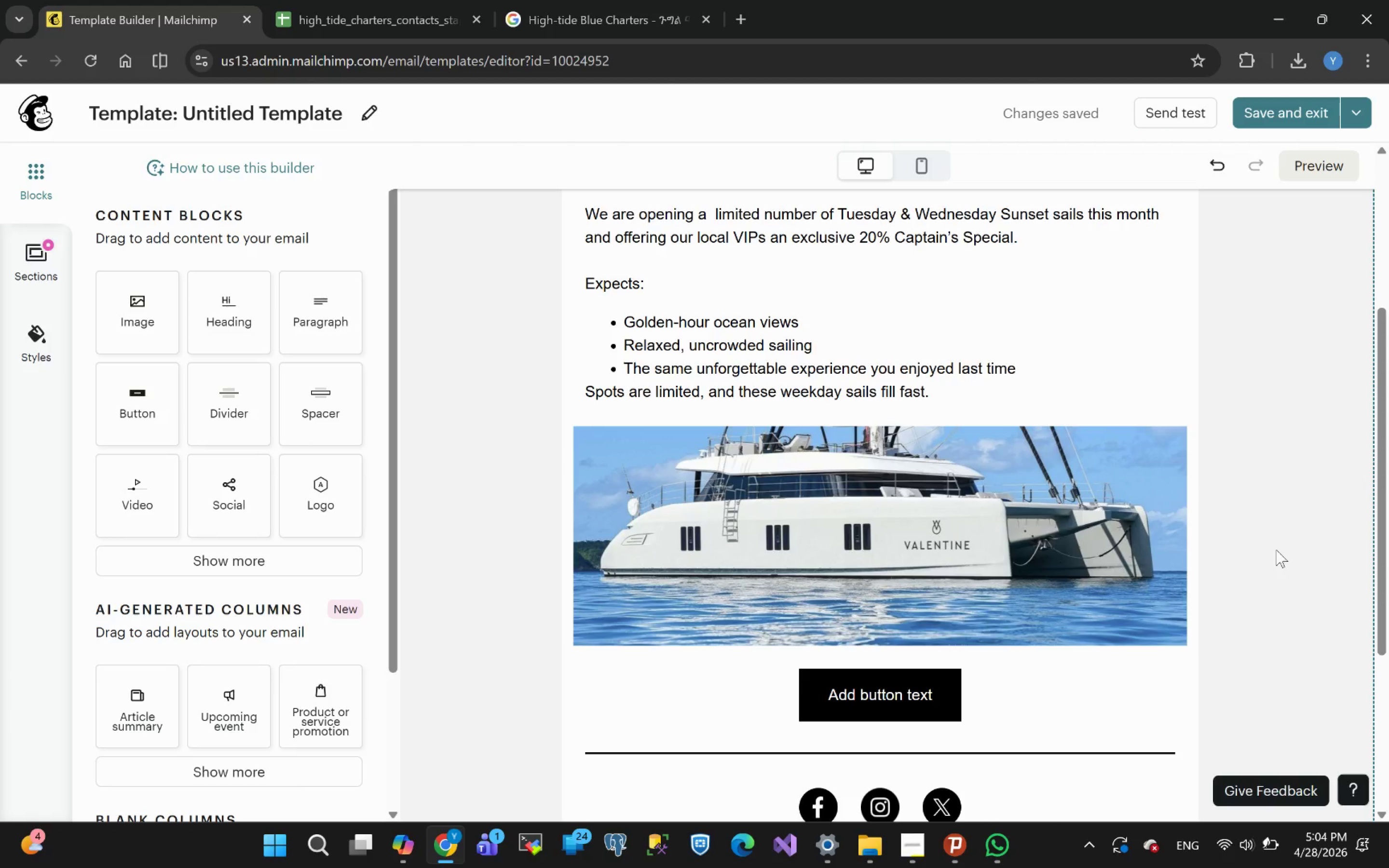 
left_click([695, 570])
 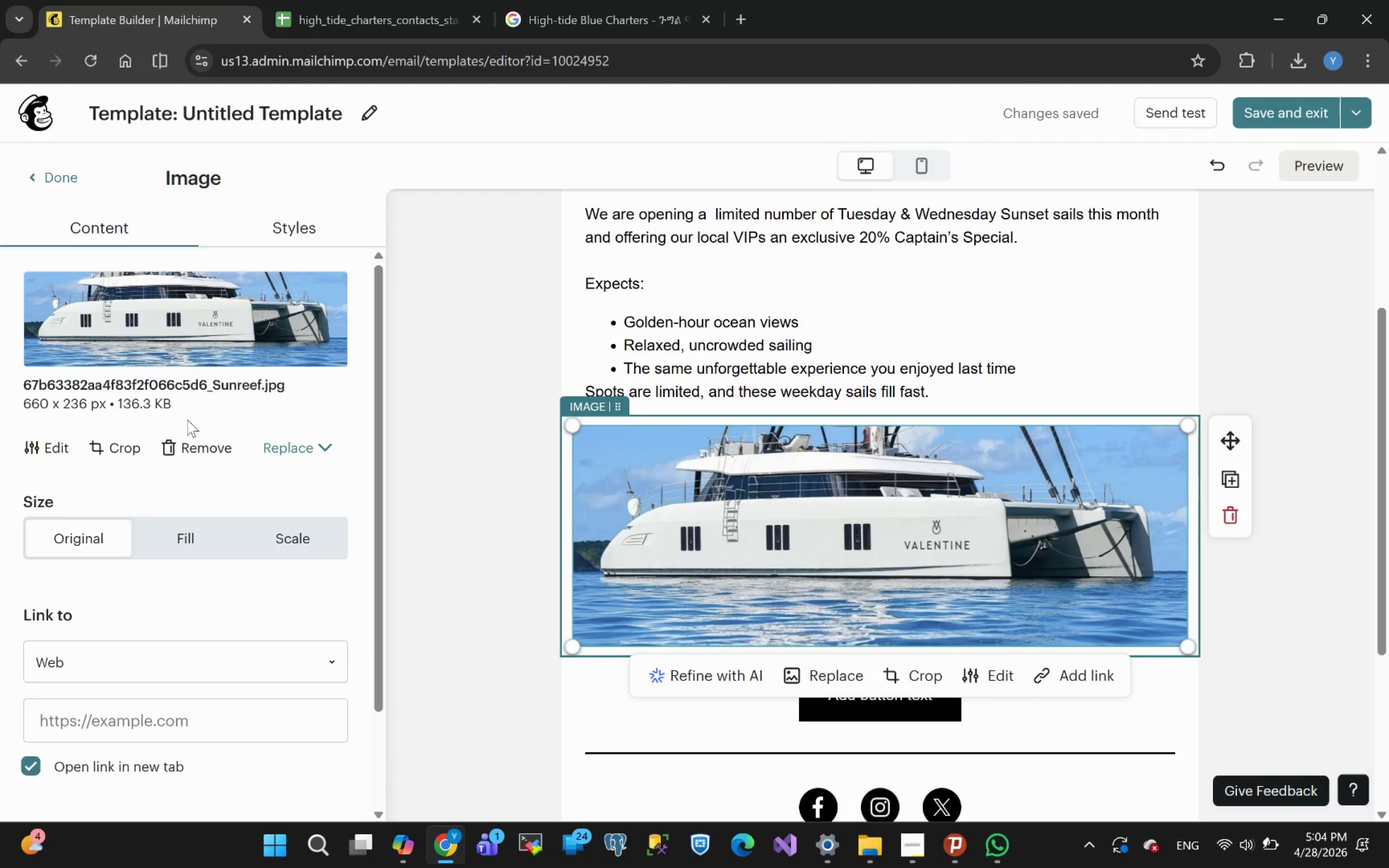 
left_click([289, 449])
 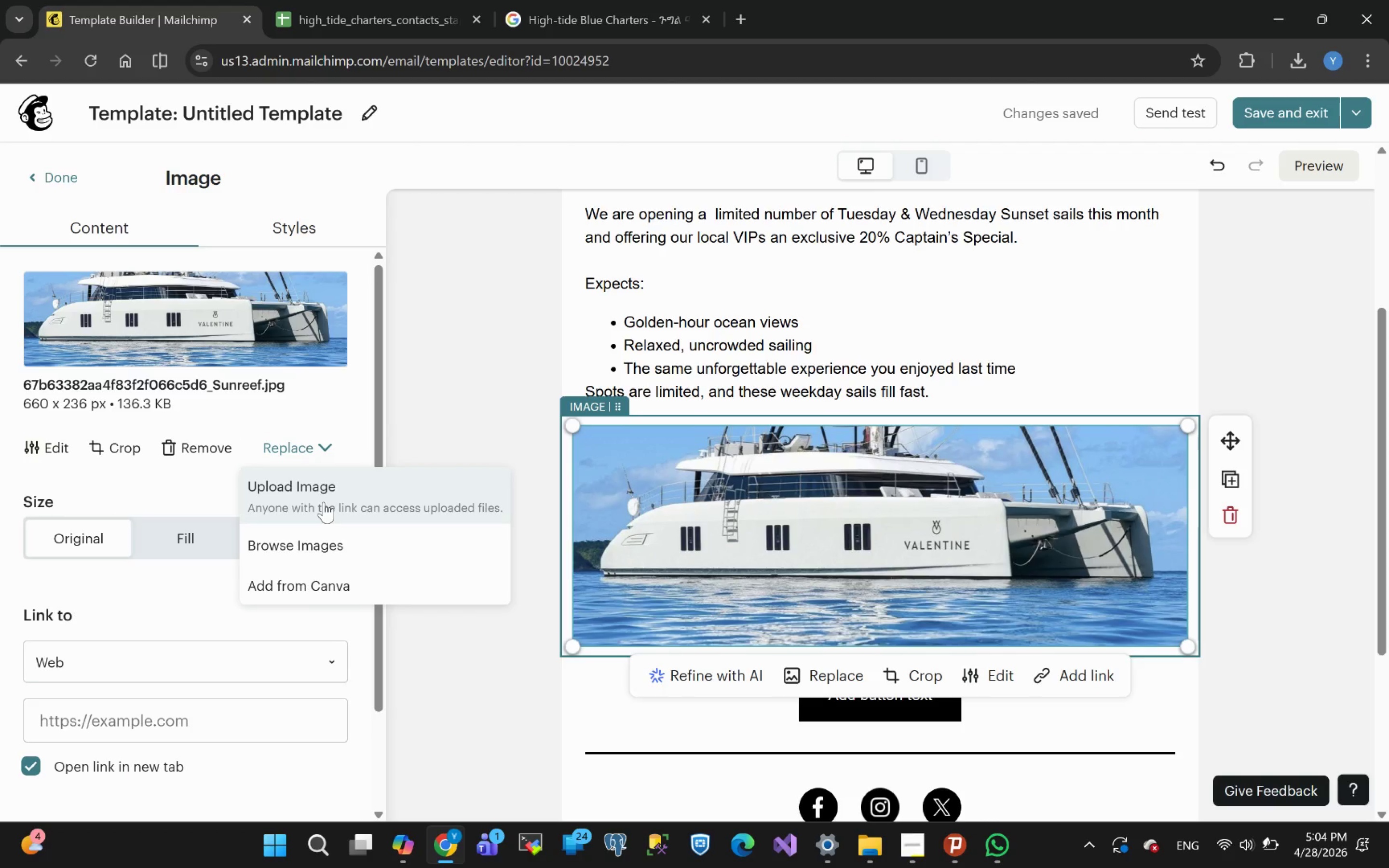 
left_click([324, 502])
 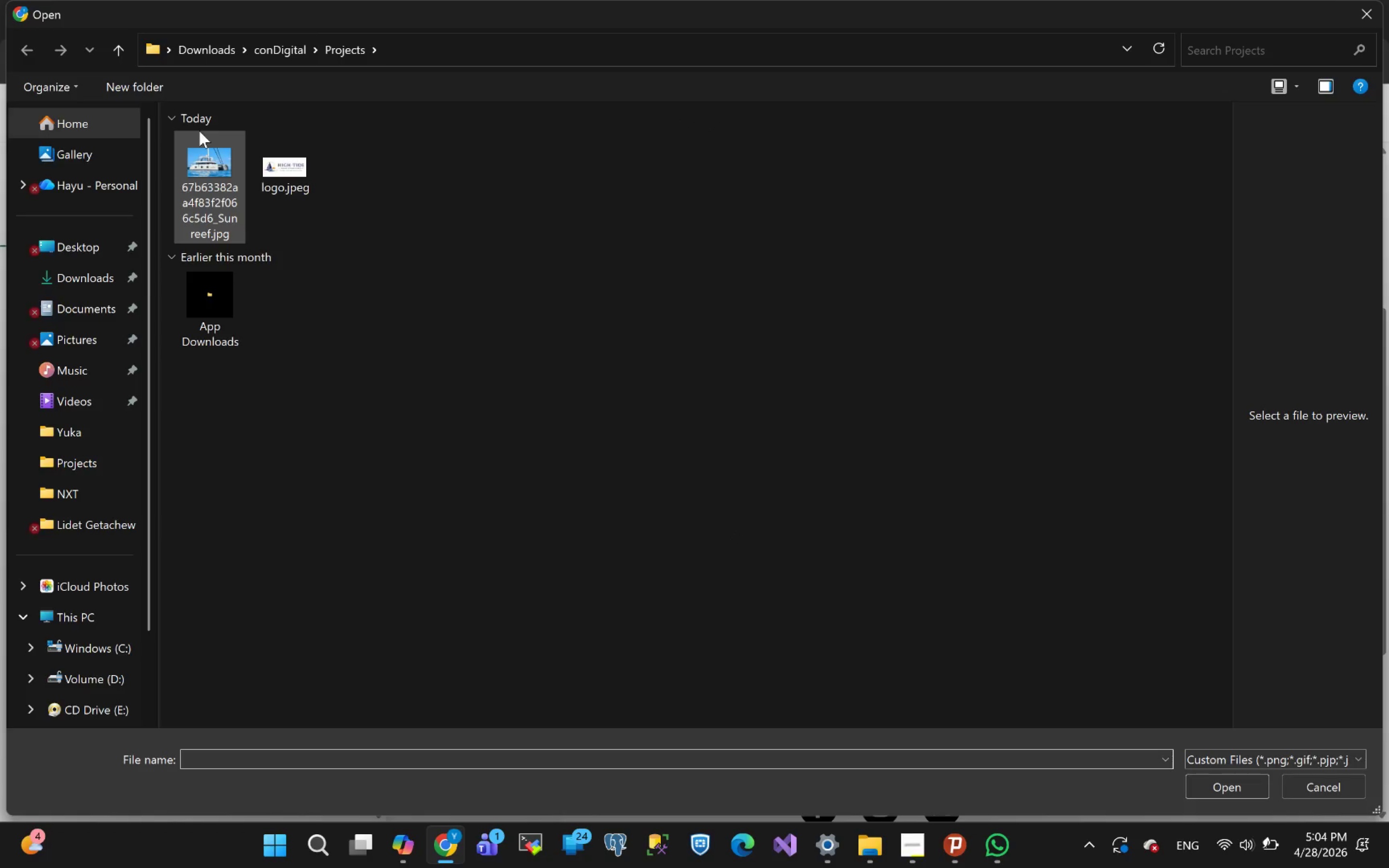 
left_click([292, 173])
 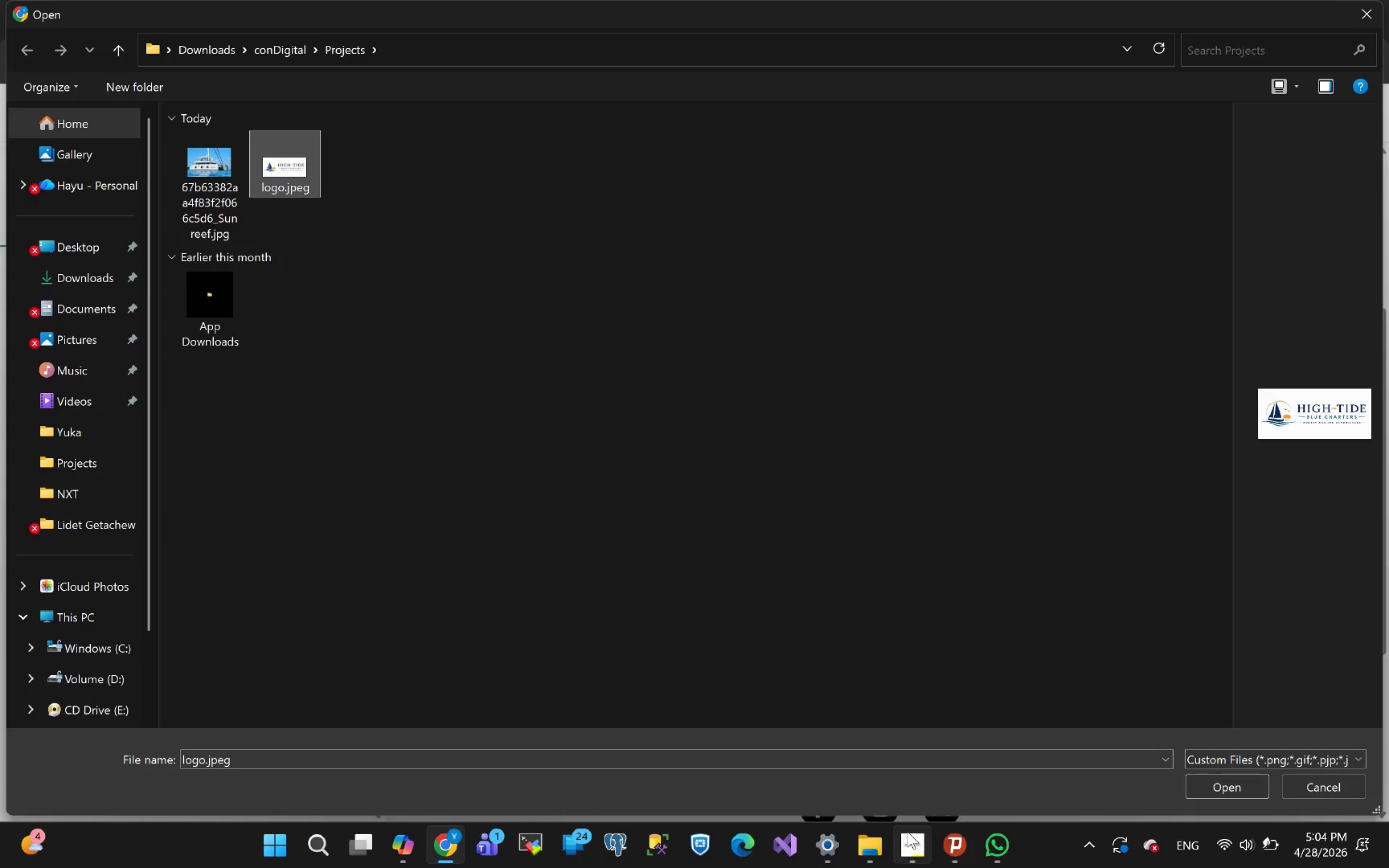 
left_click([995, 855])
 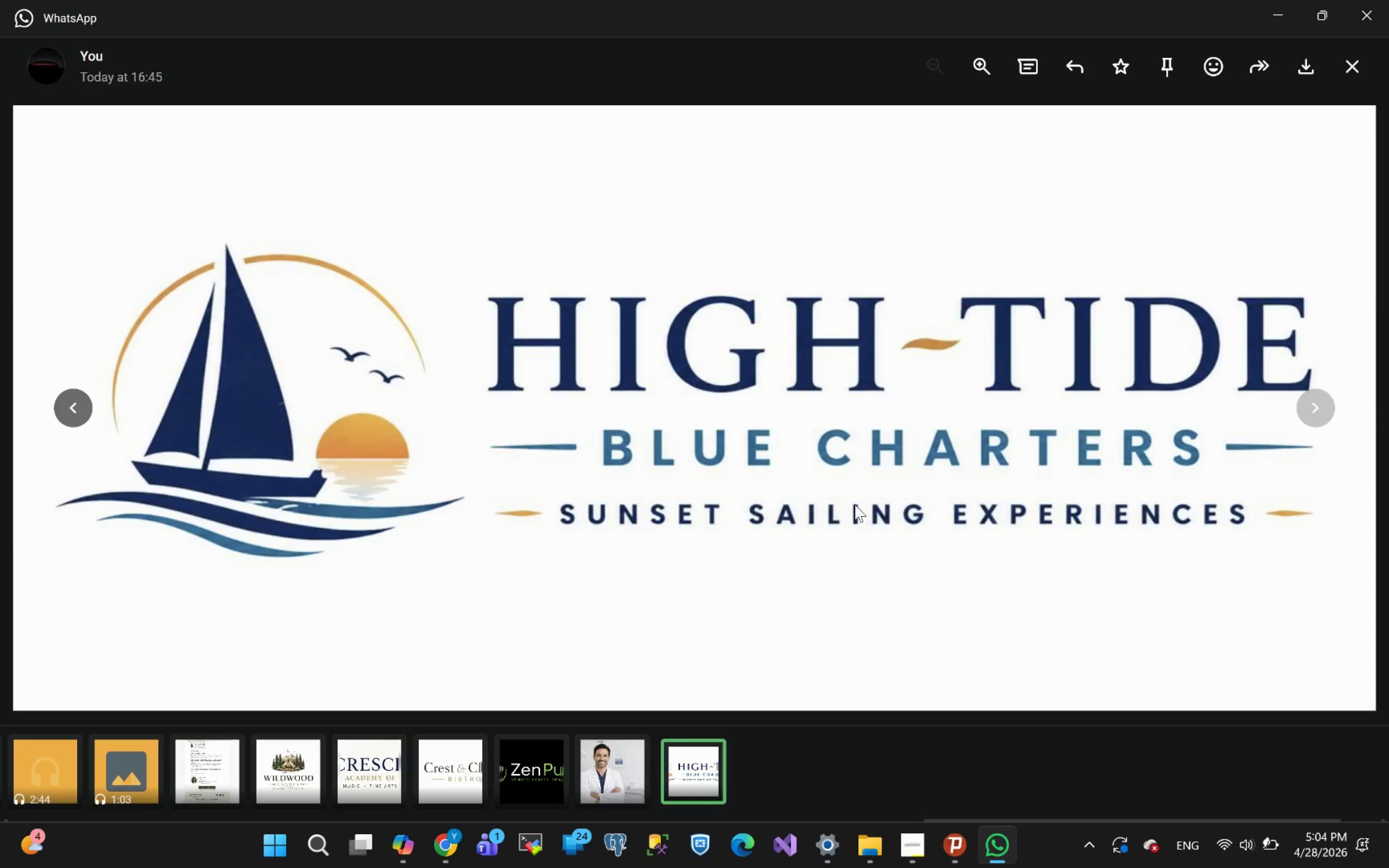 
key(ArrowRight)
 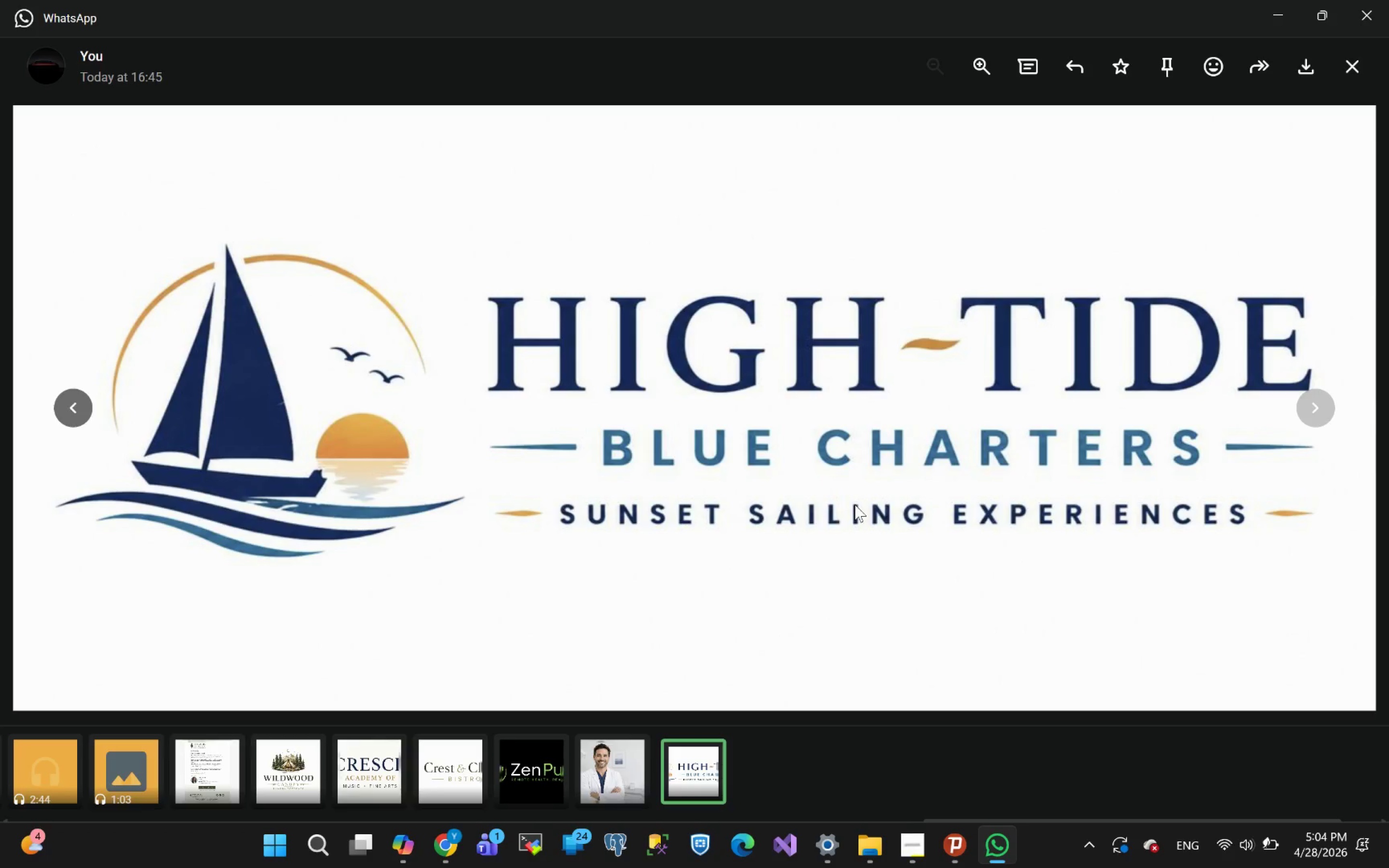 
key(ArrowRight)
 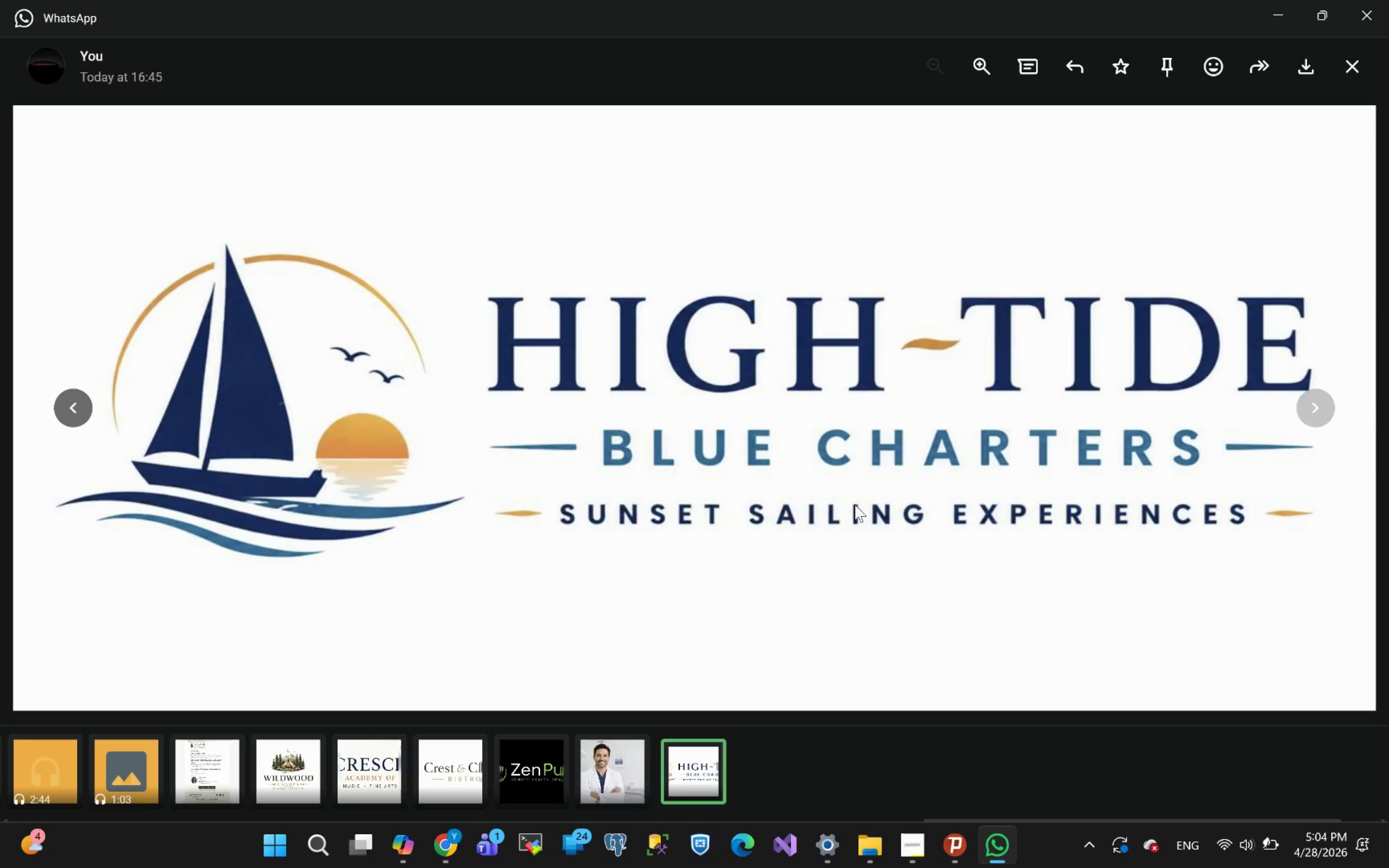 
key(Escape)
 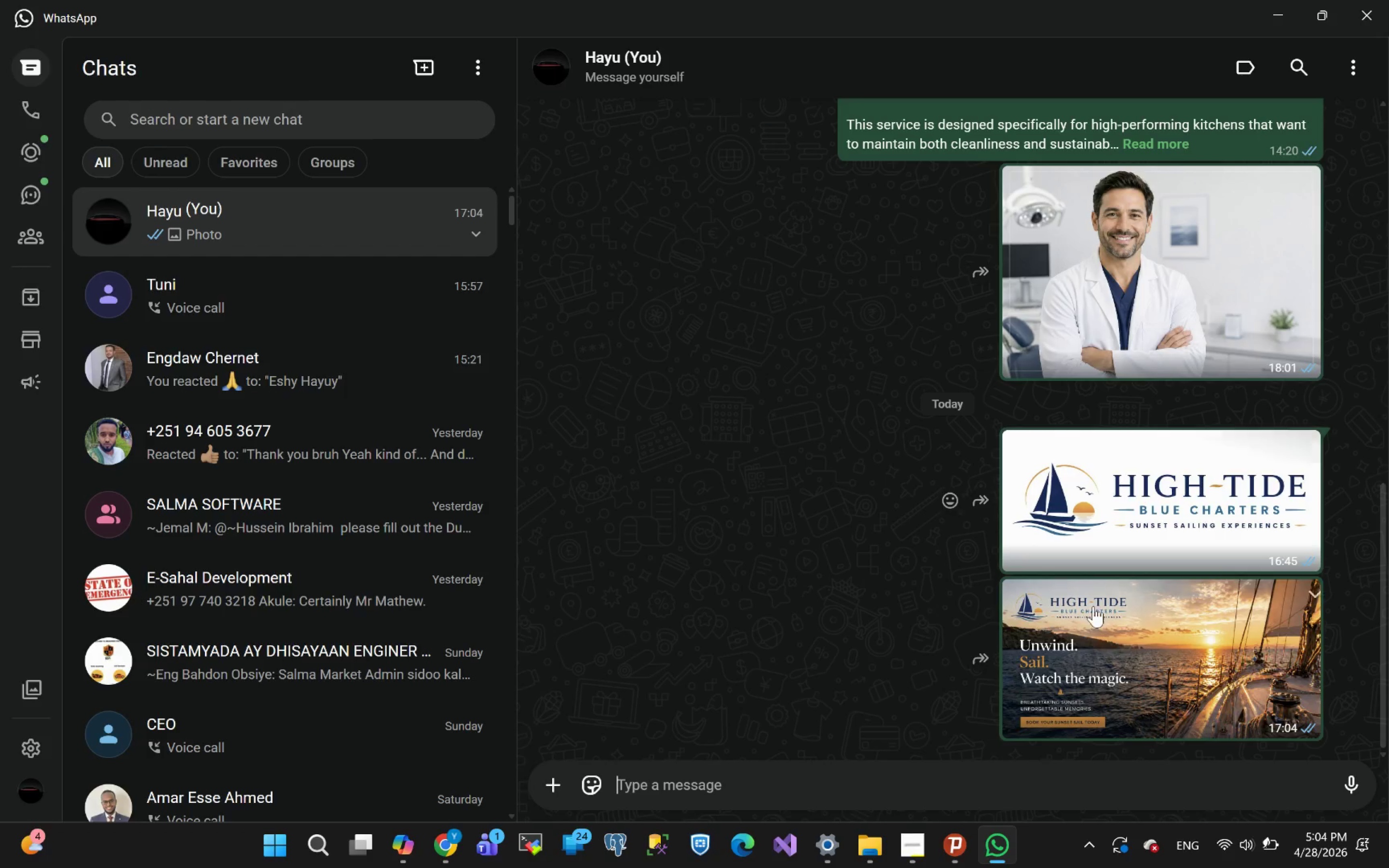 
left_click([1087, 625])
 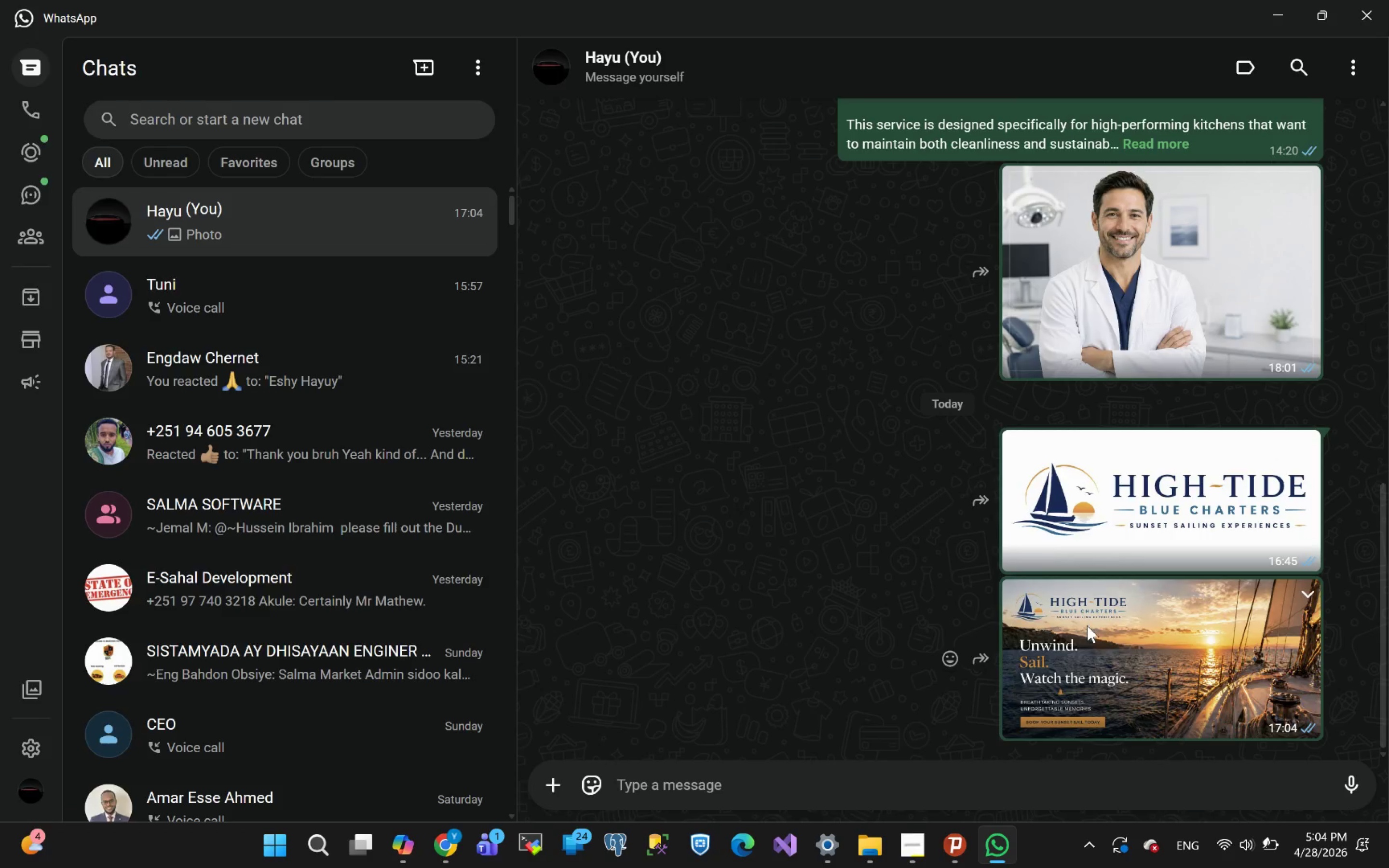 
left_click([1087, 625])
 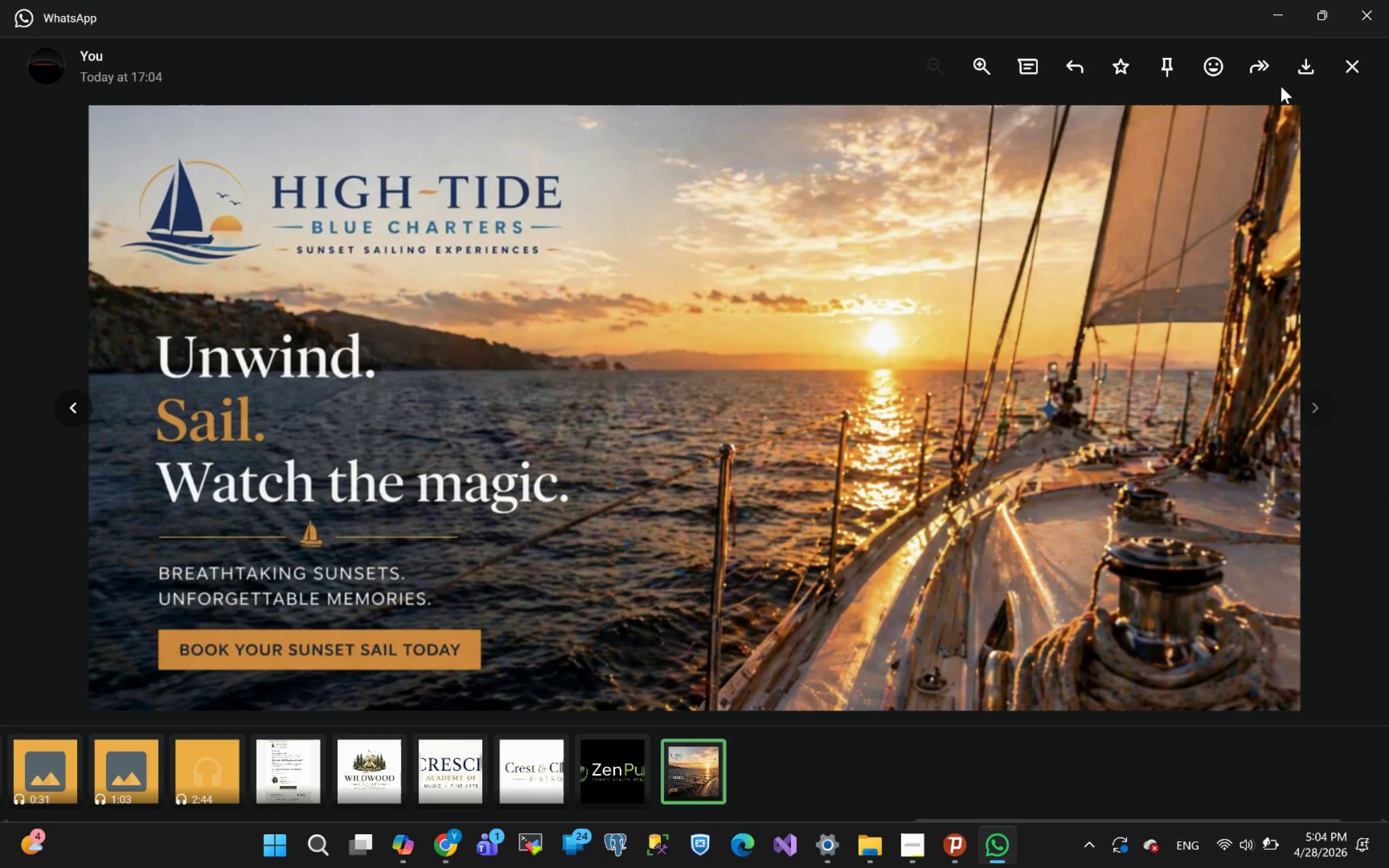 
left_click([1306, 69])
 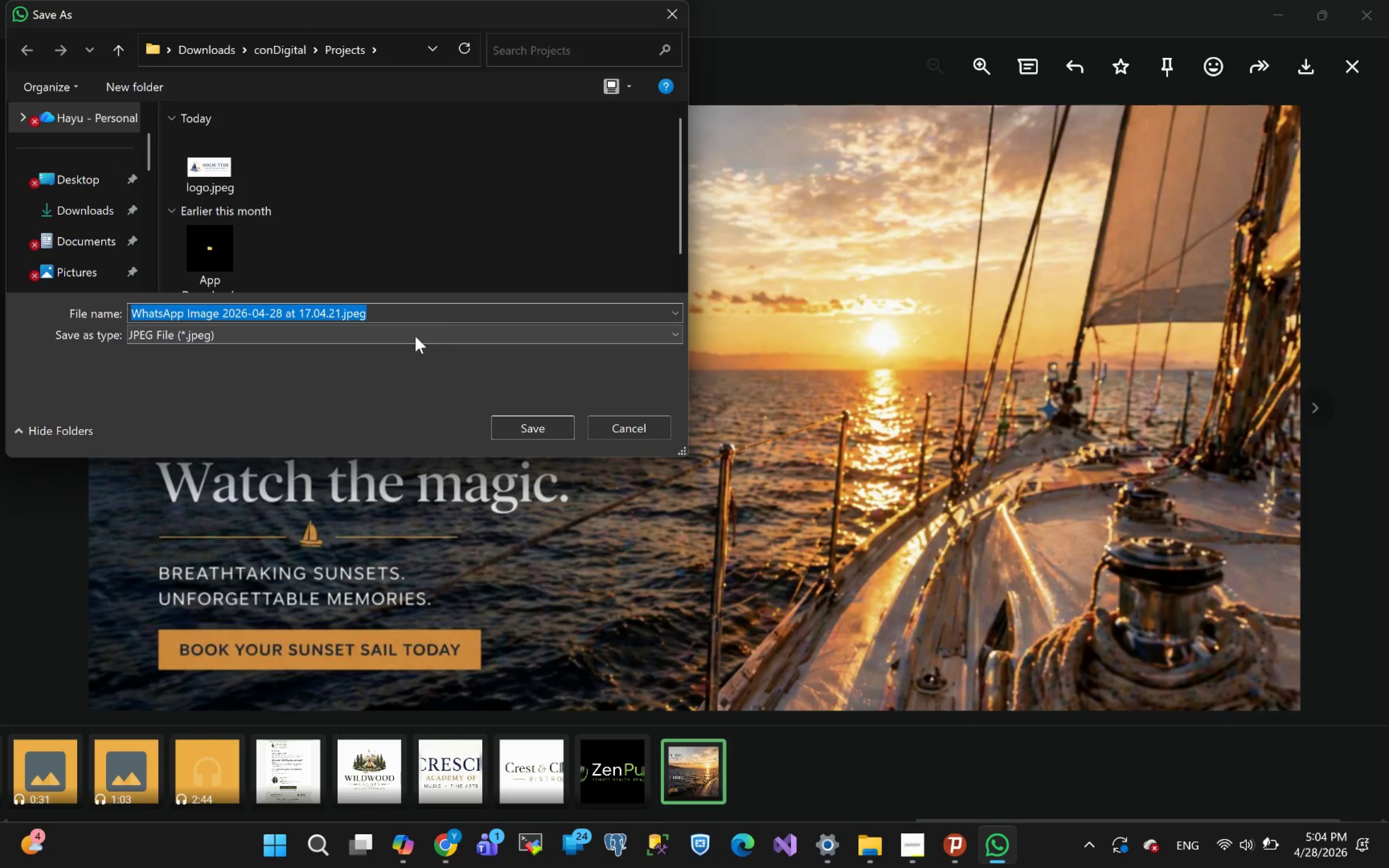 
type(hero)
 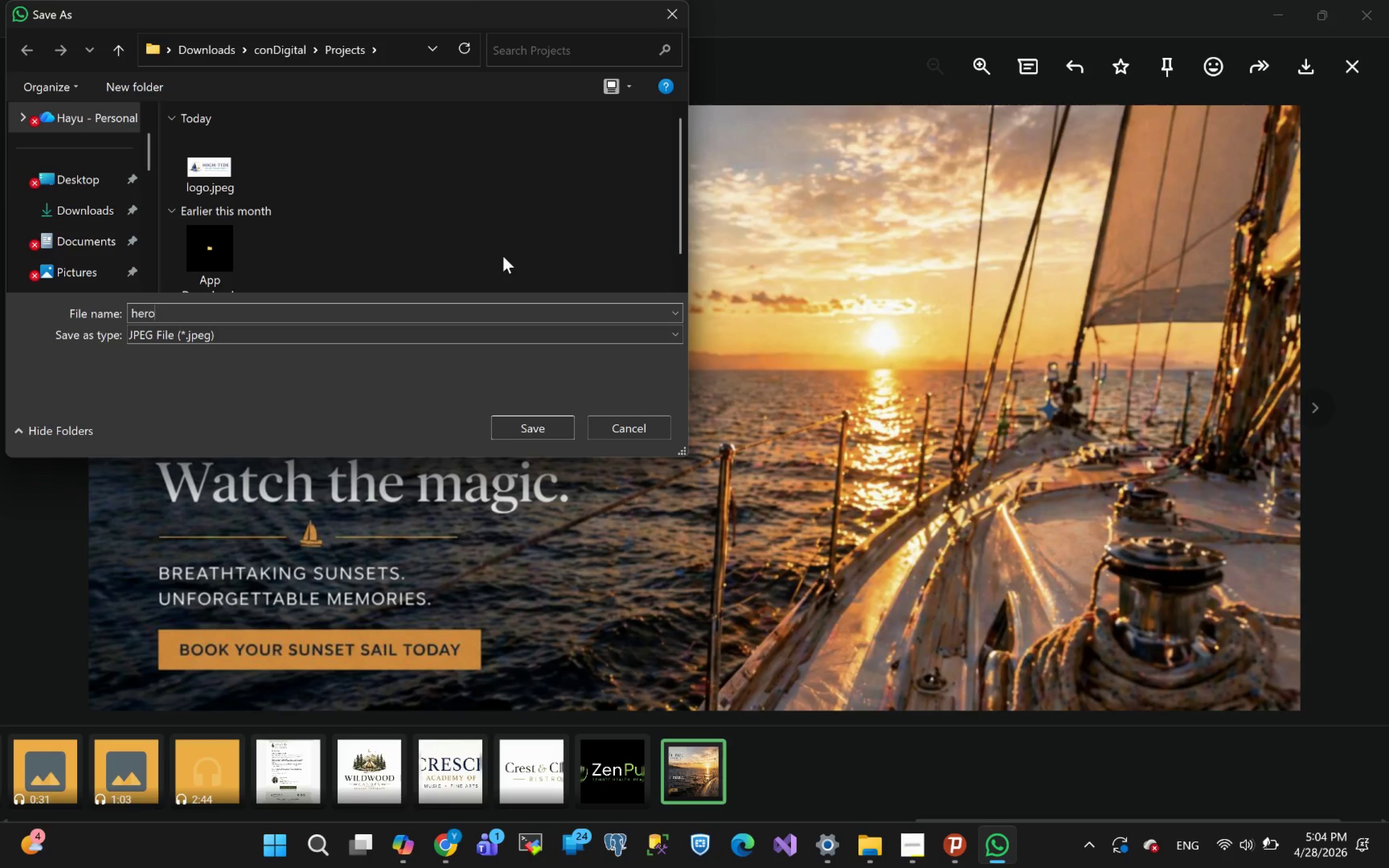 
key(Enter)
 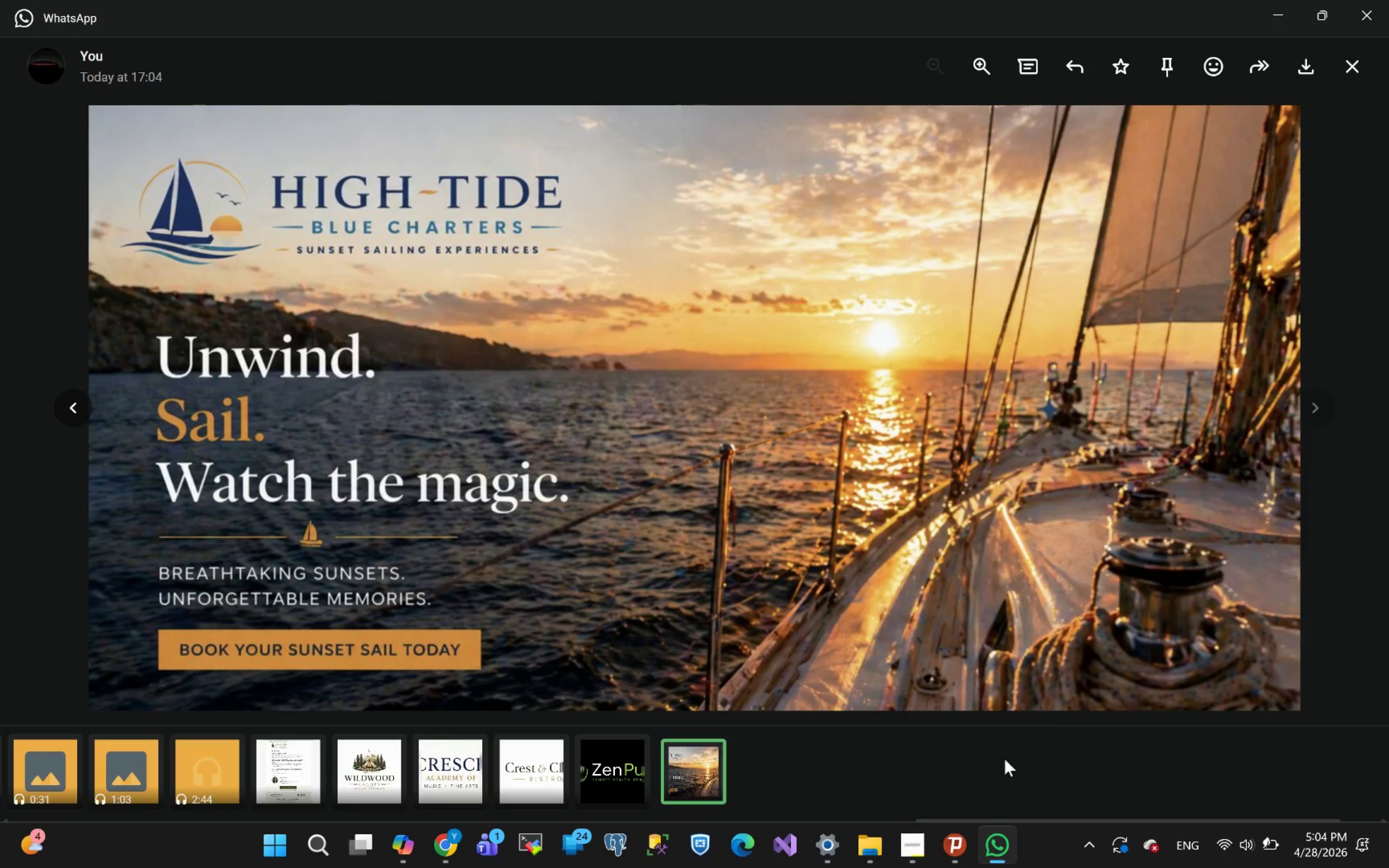 
left_click([989, 856])
 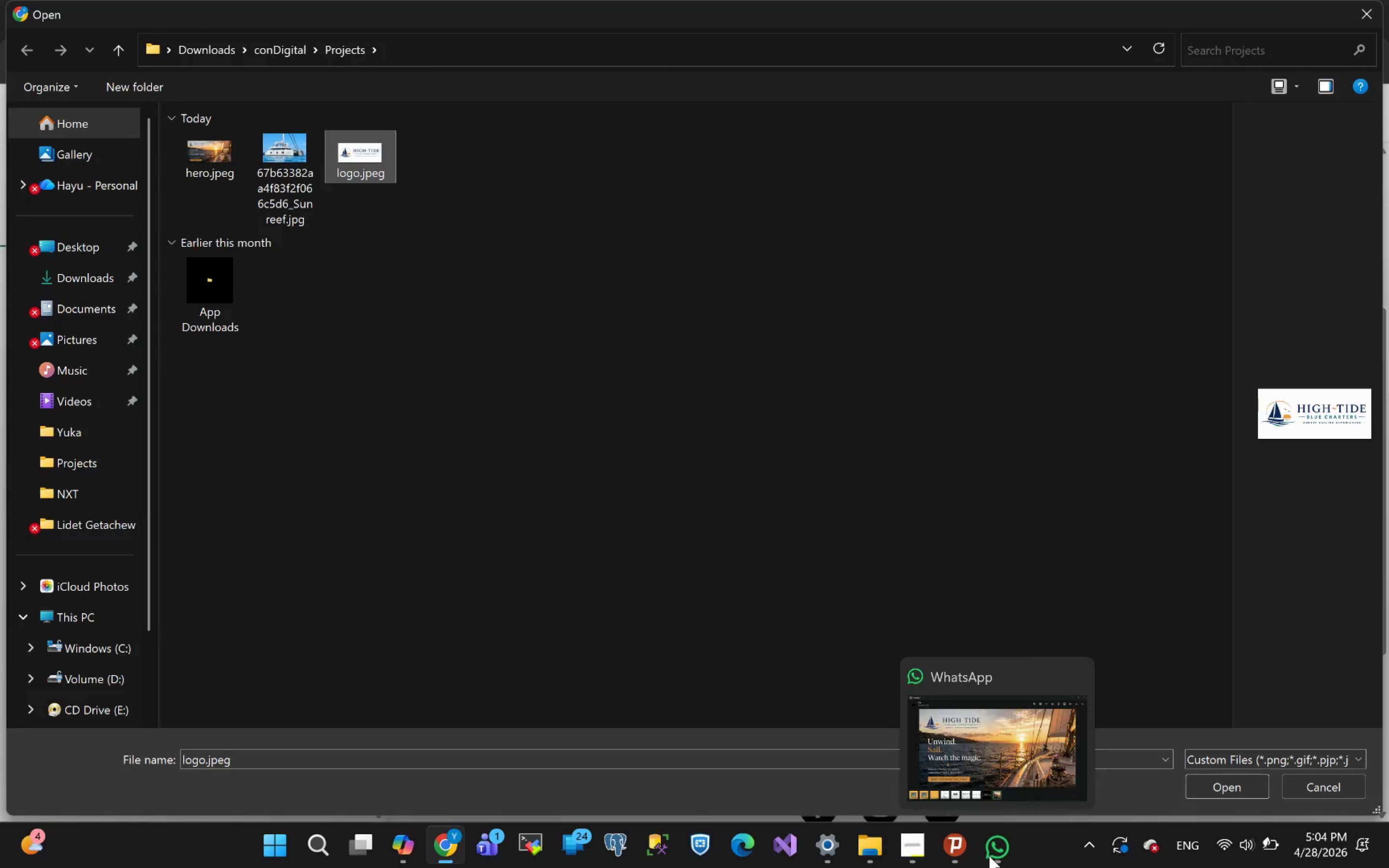 
left_click([989, 856])
 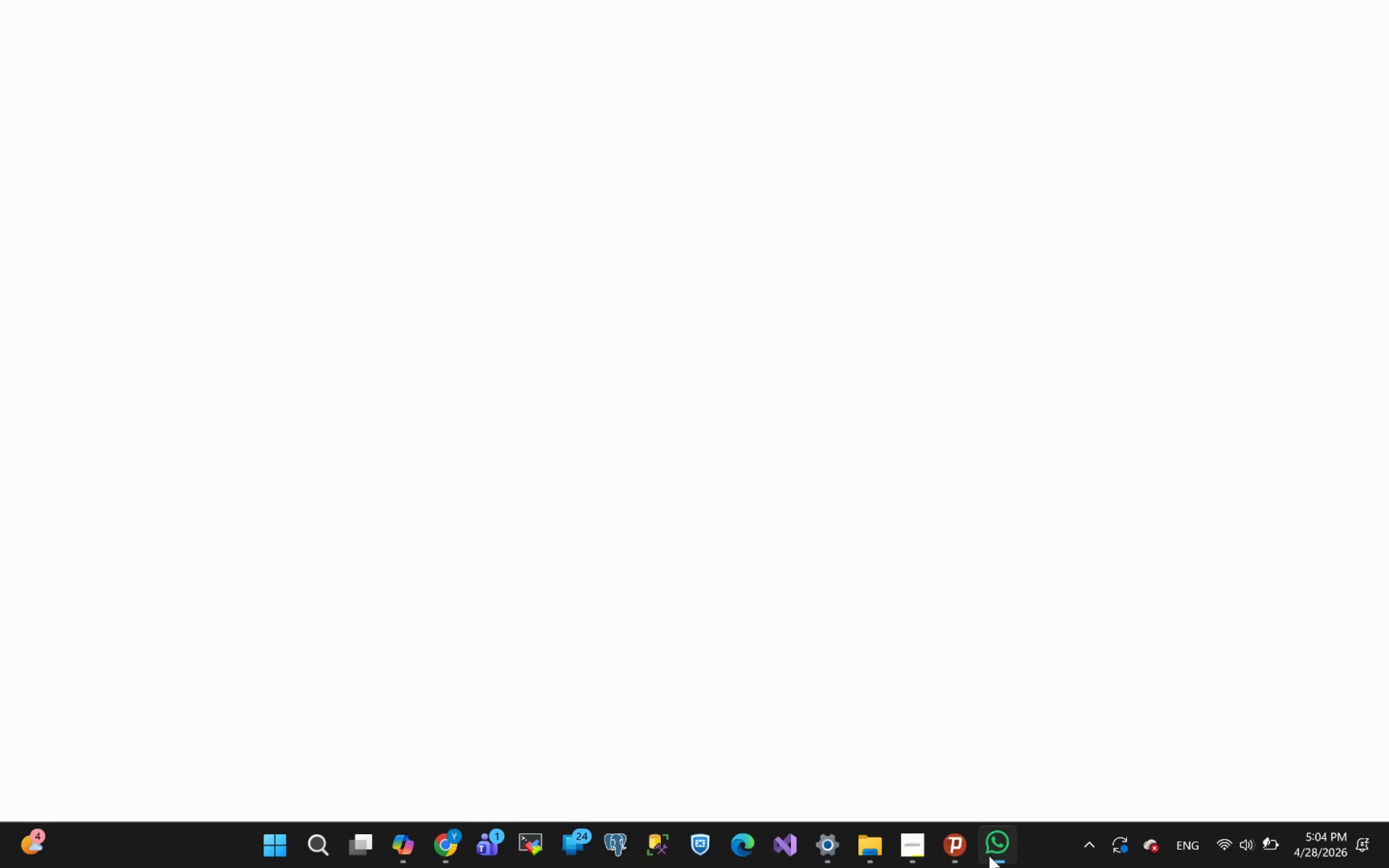 
left_click([989, 856])
 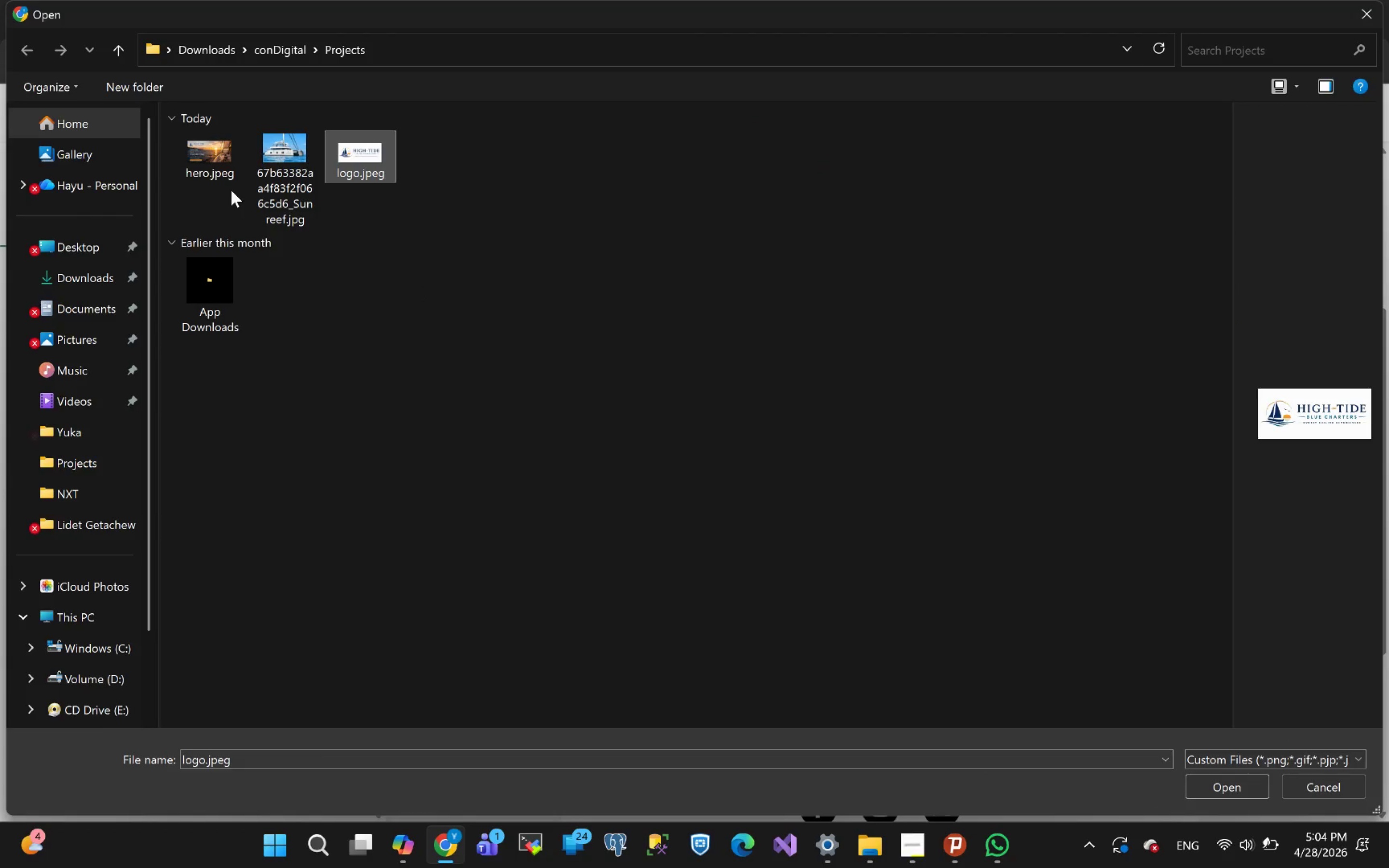 
left_click([210, 157])
 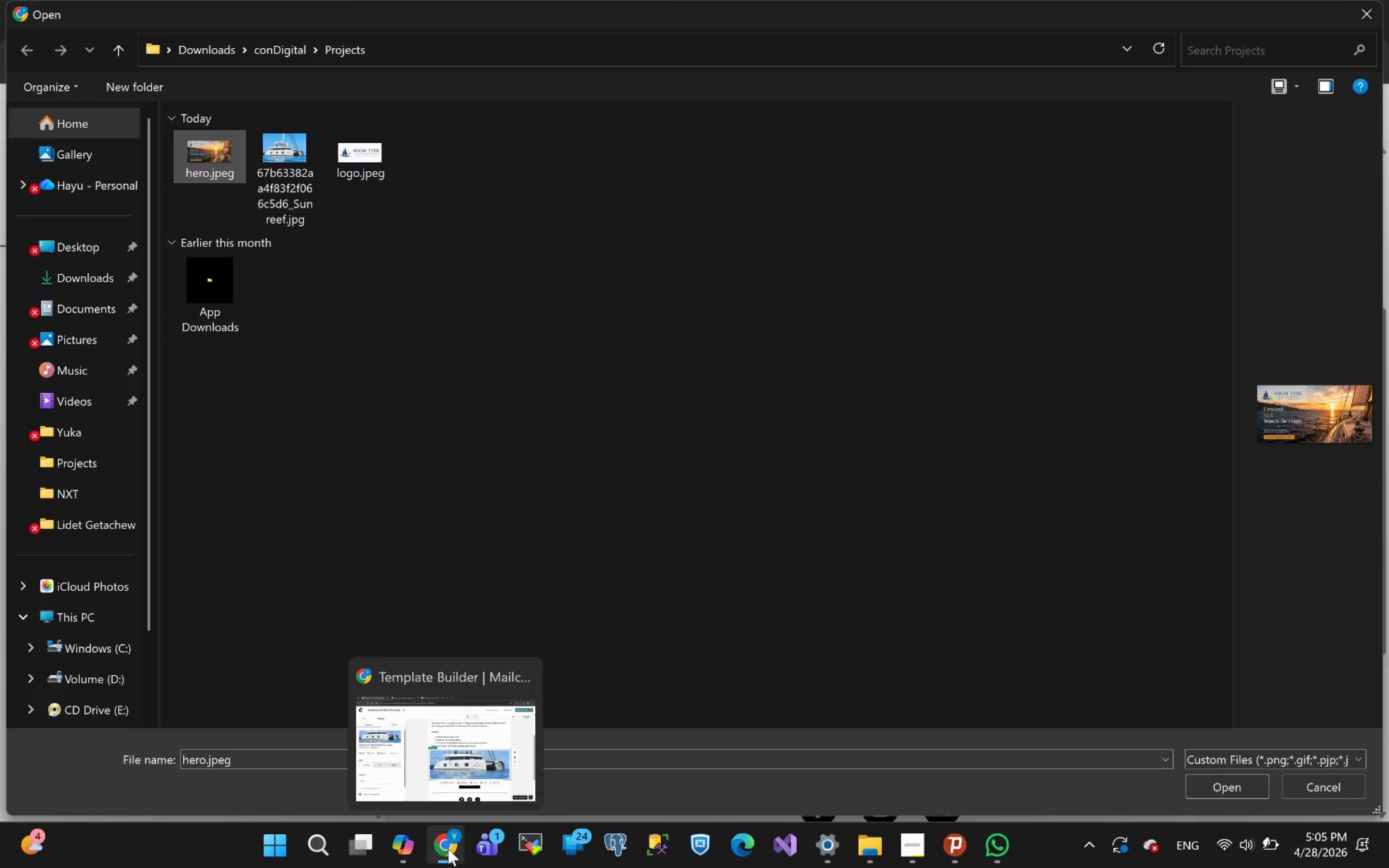 
left_click([448, 849])
 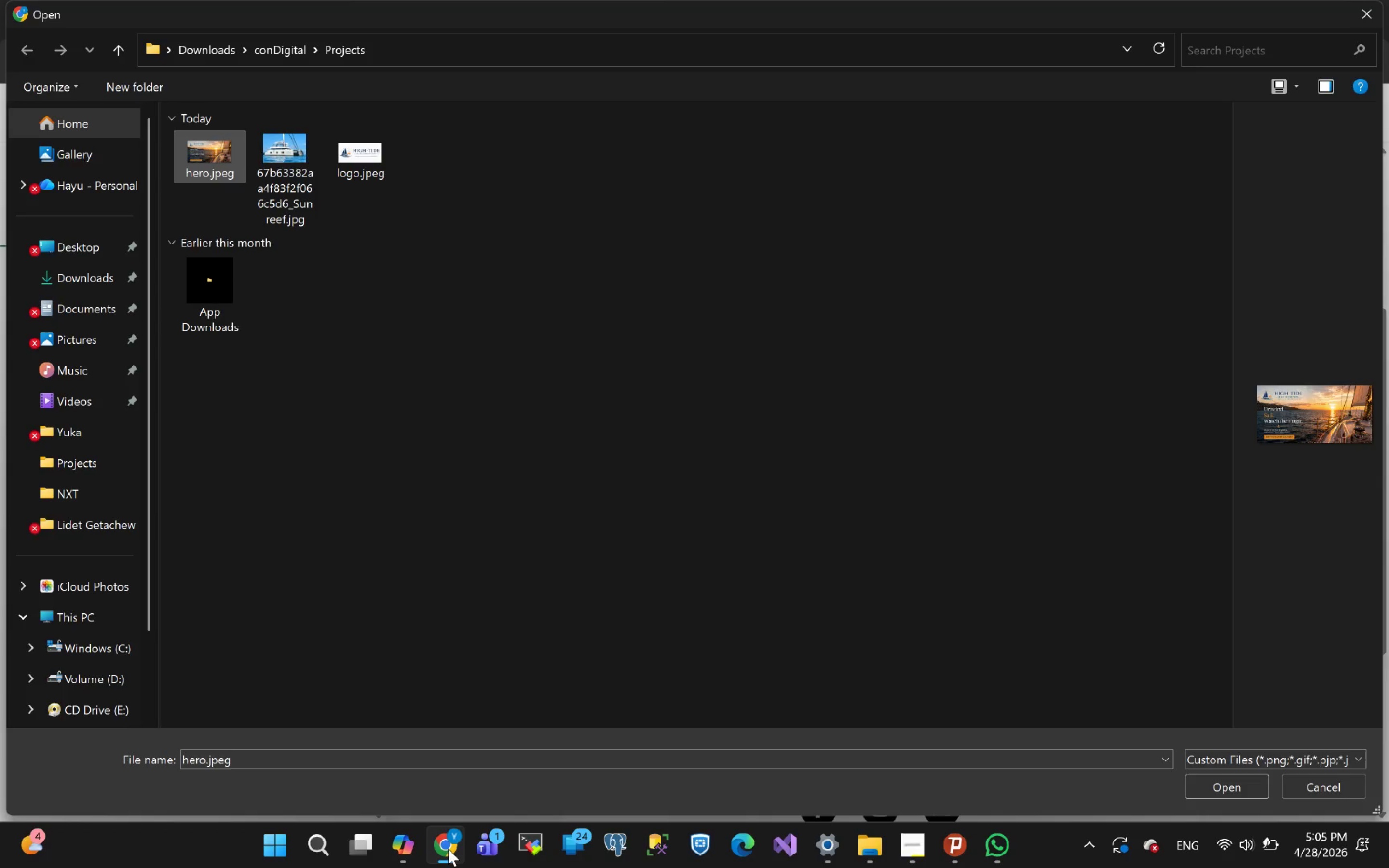 
left_click([448, 849])
 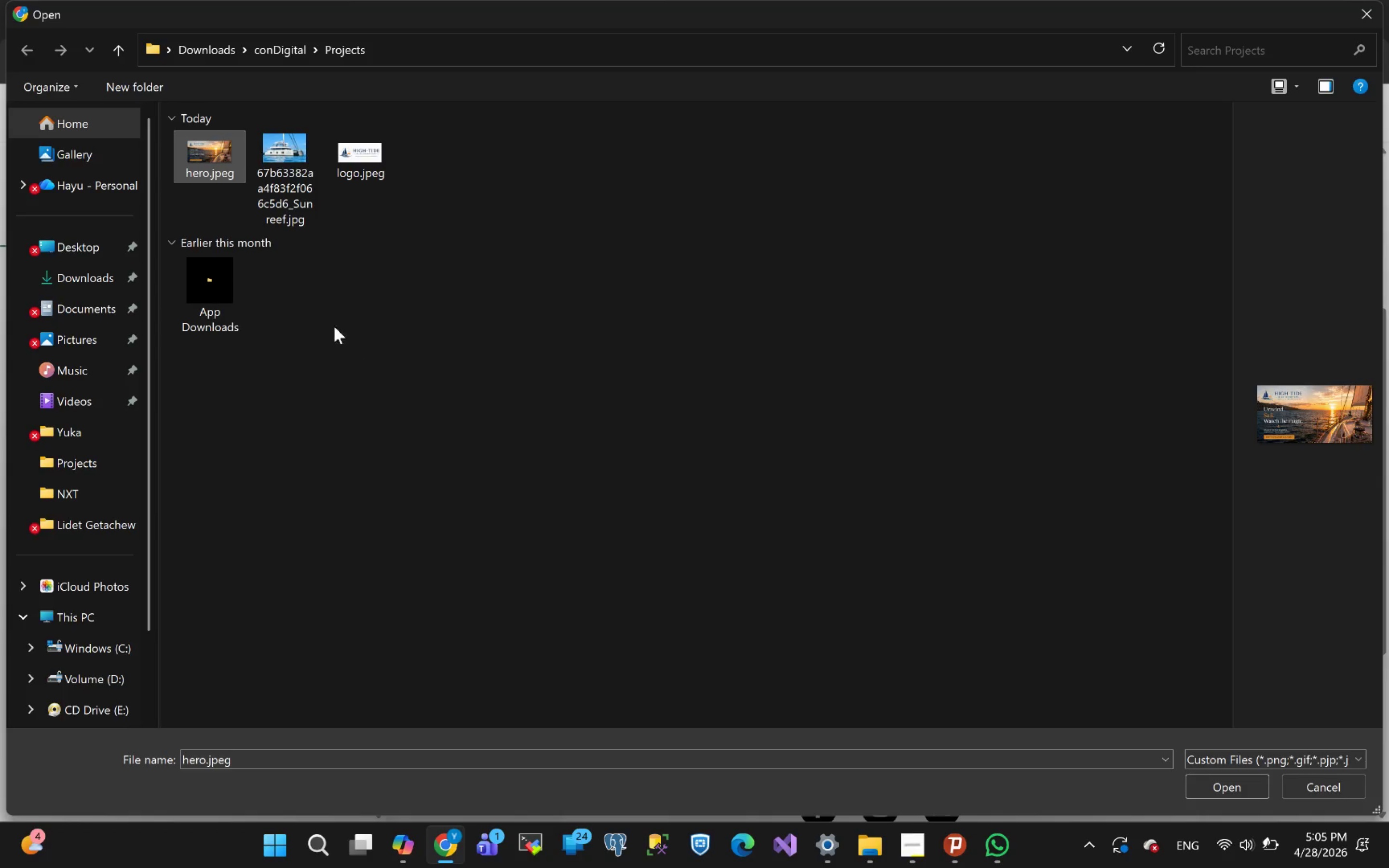 
left_click([207, 169])
 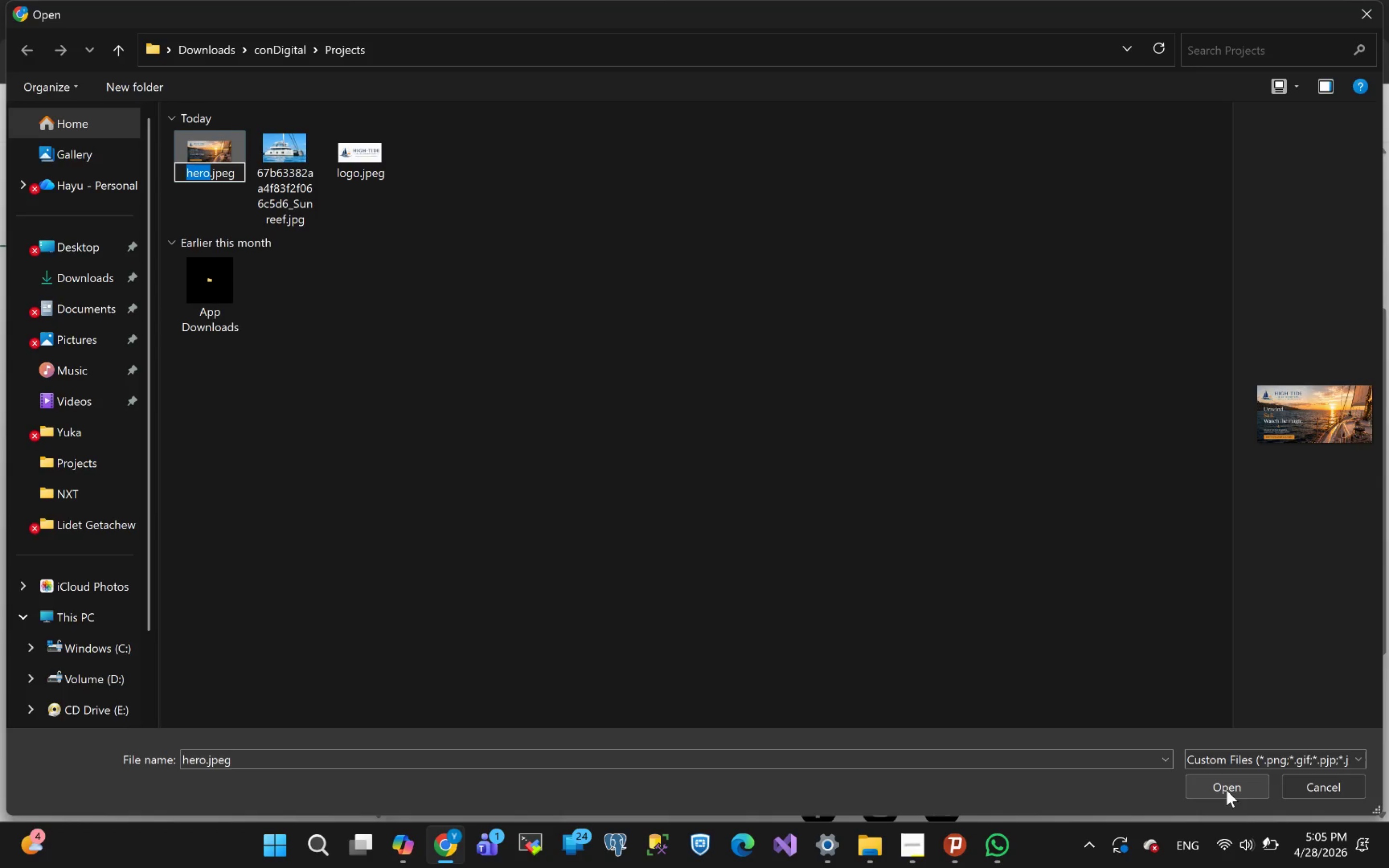 
left_click([851, 559])
 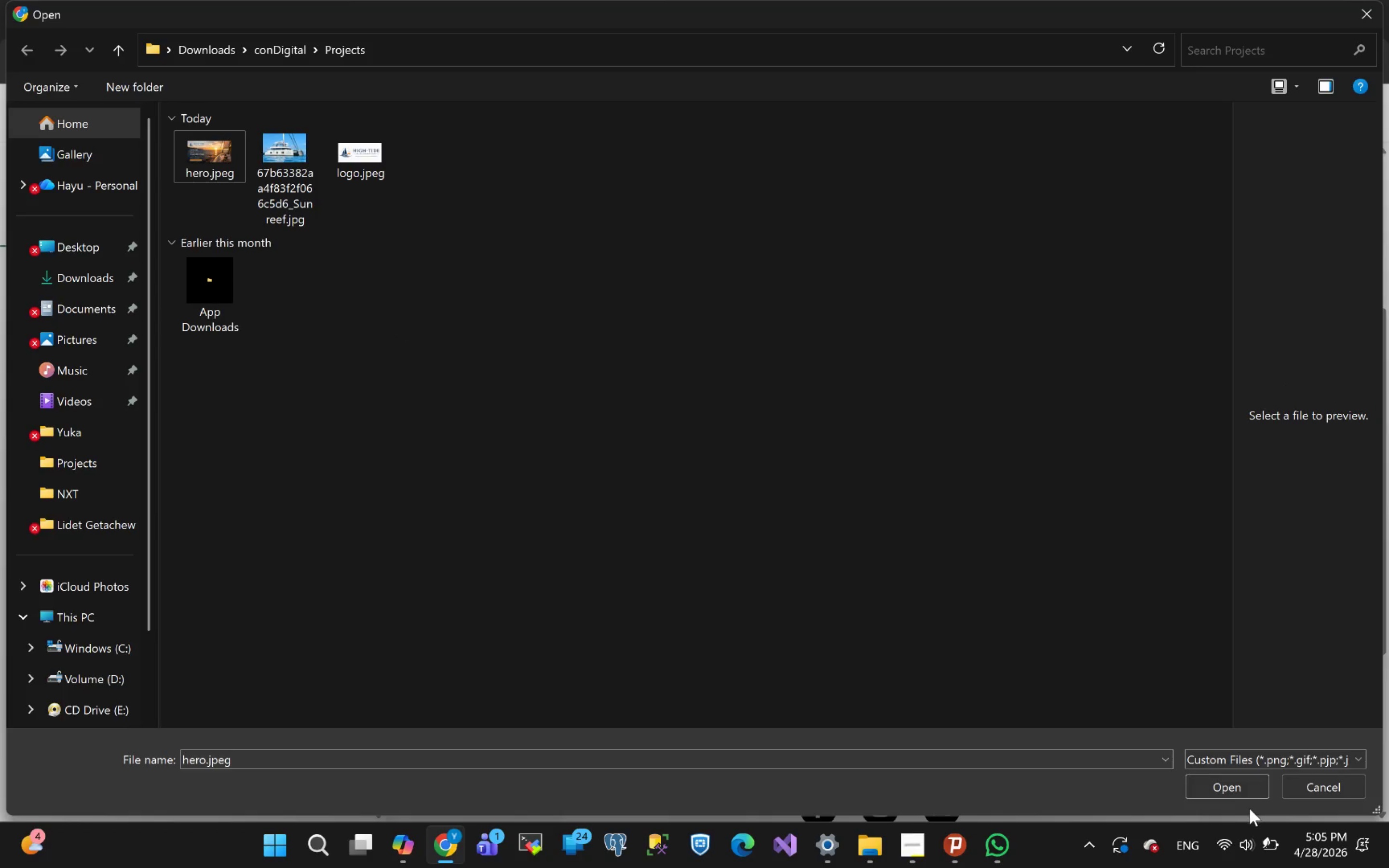 
left_click([1229, 790])
 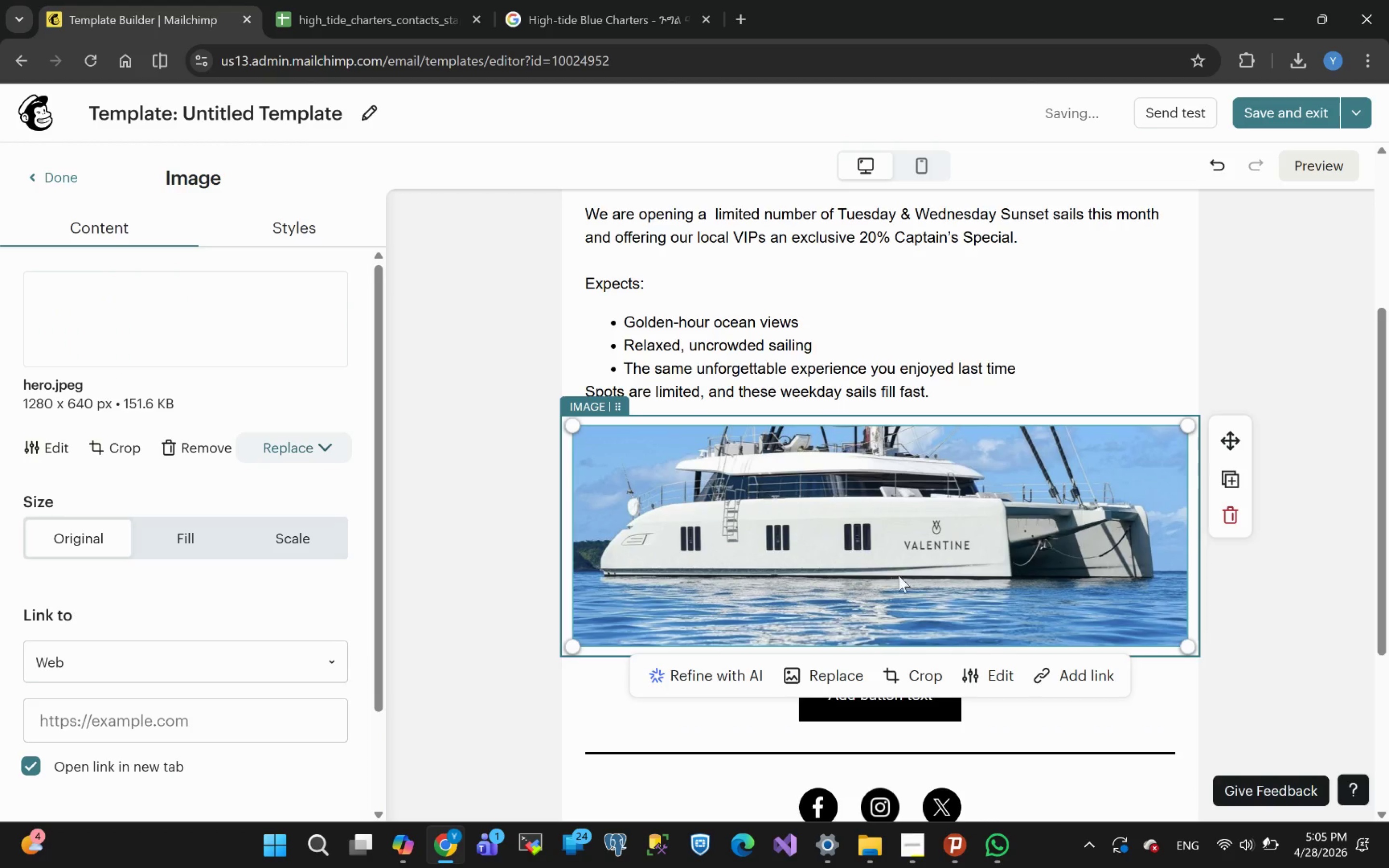 
wait(7.1)
 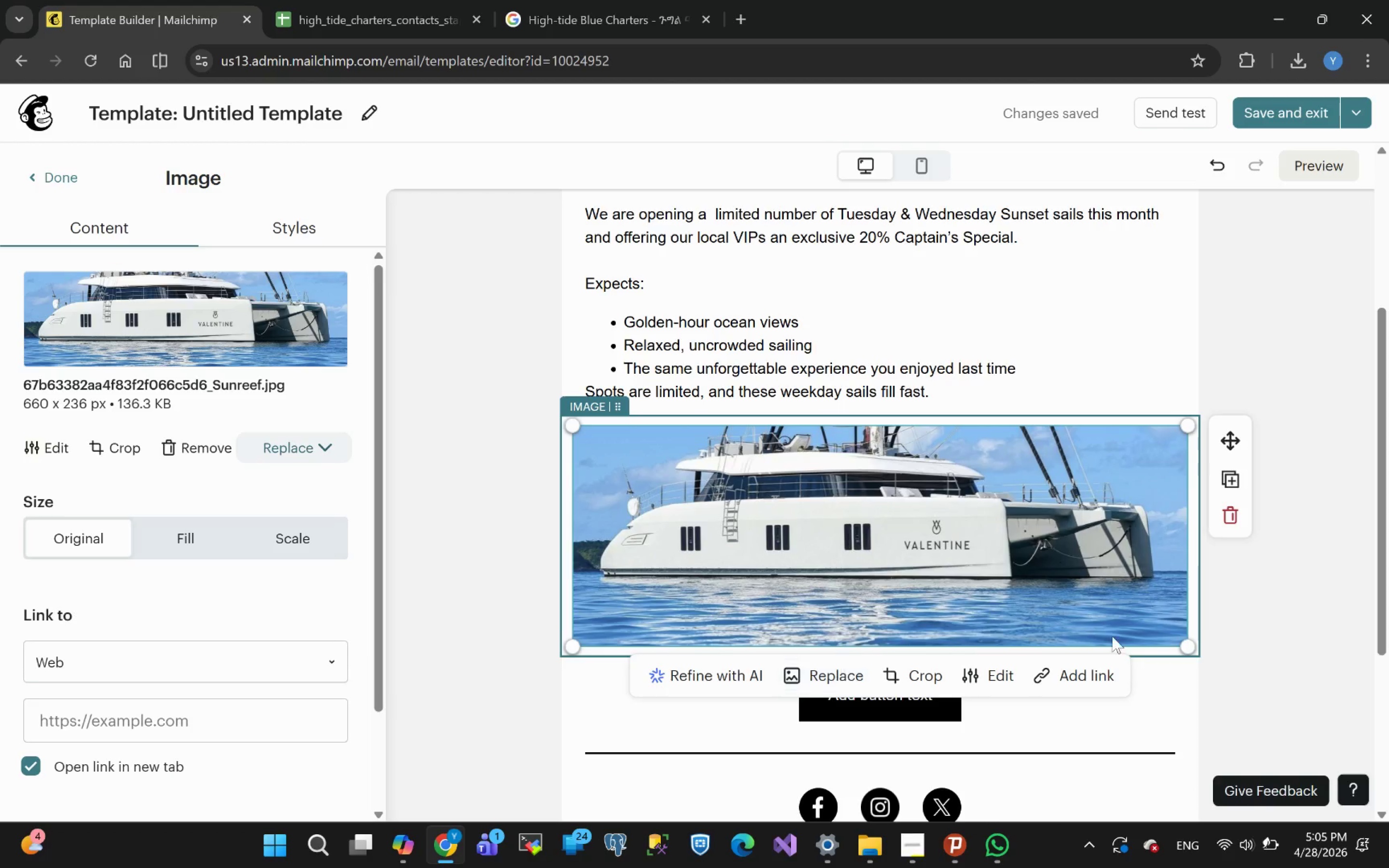 
mouse_move([920, 614])
 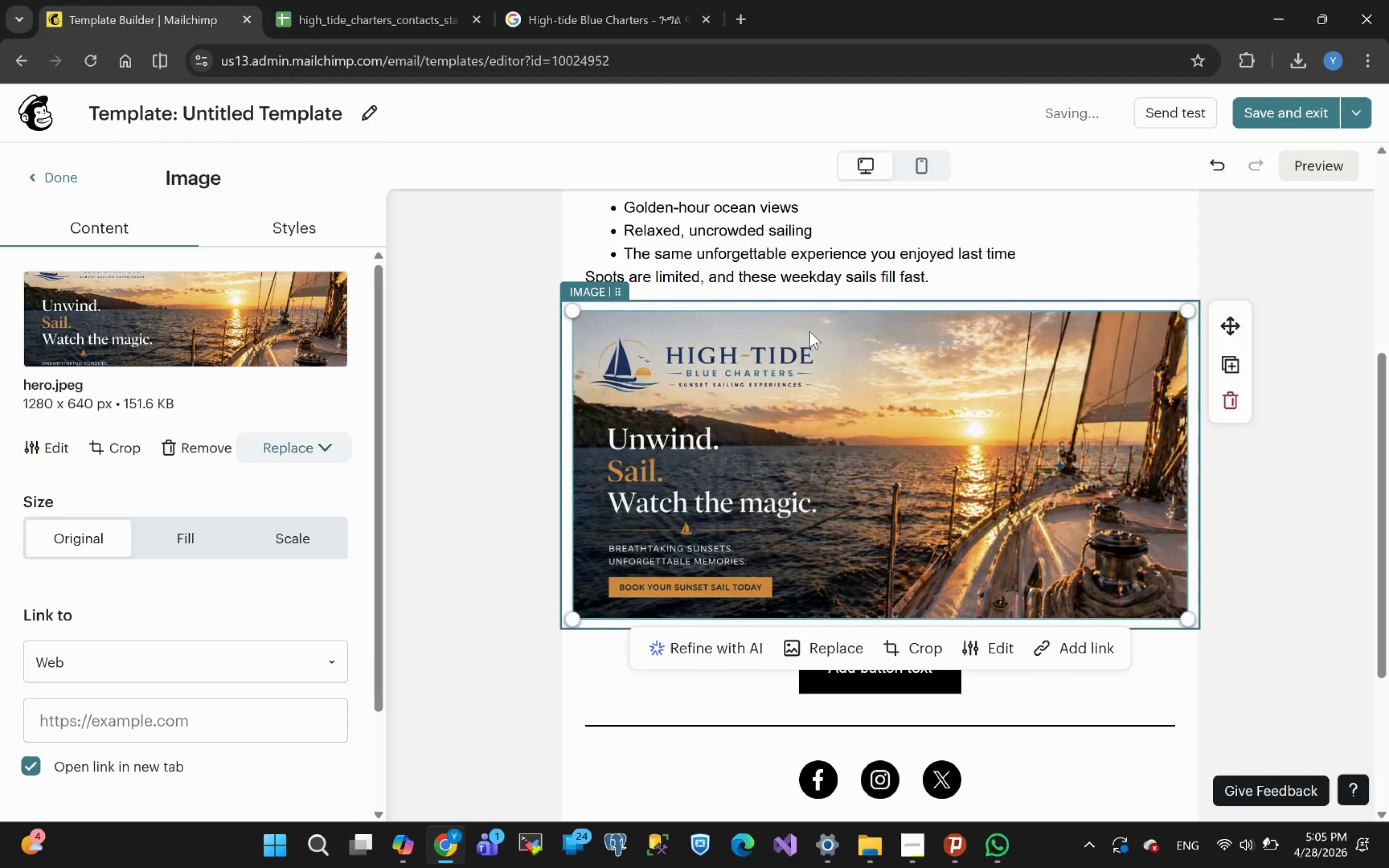 
left_click([878, 376])
 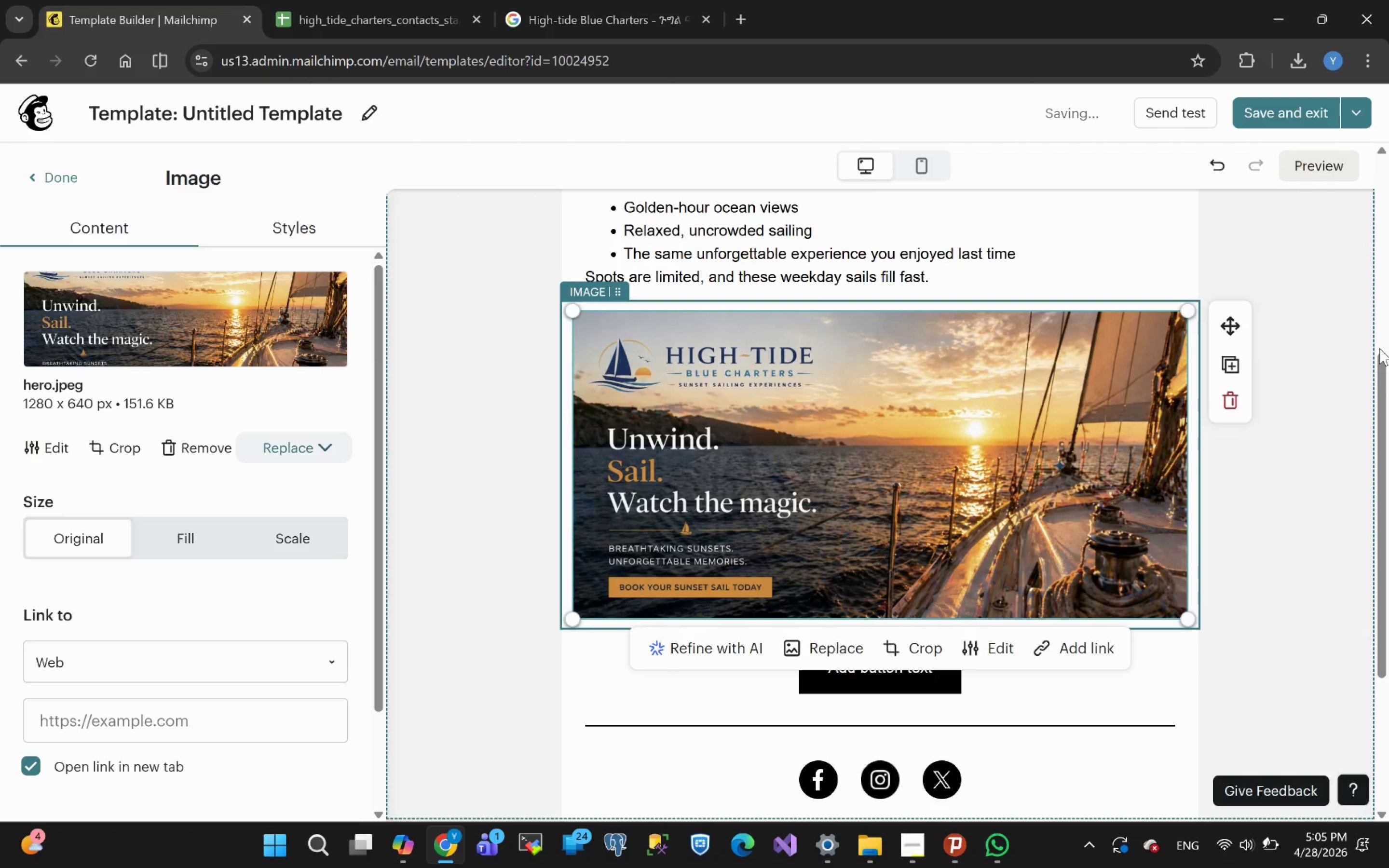 
left_click([1327, 512])
 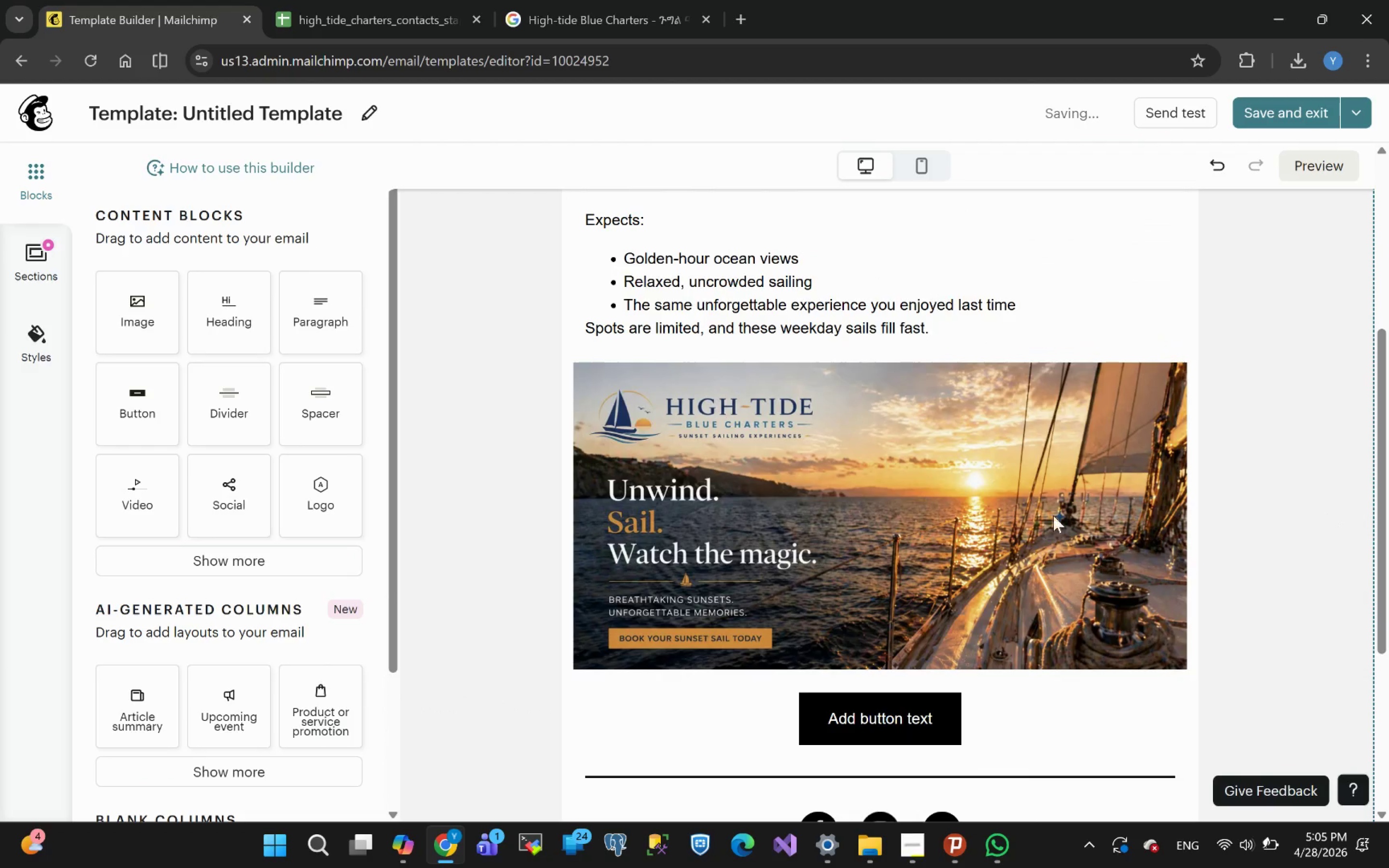 
wait(6.28)
 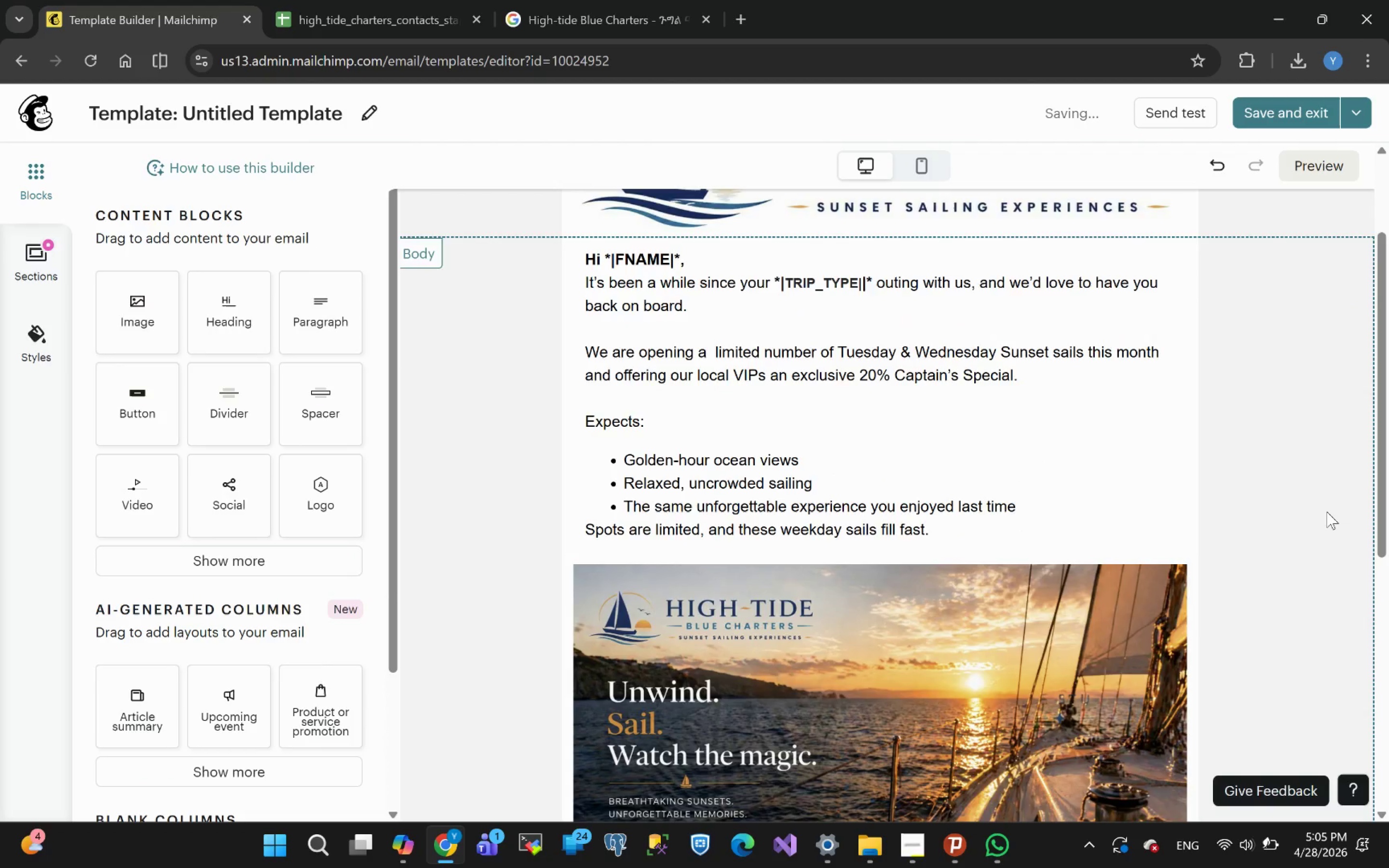 
left_click([838, 556])
 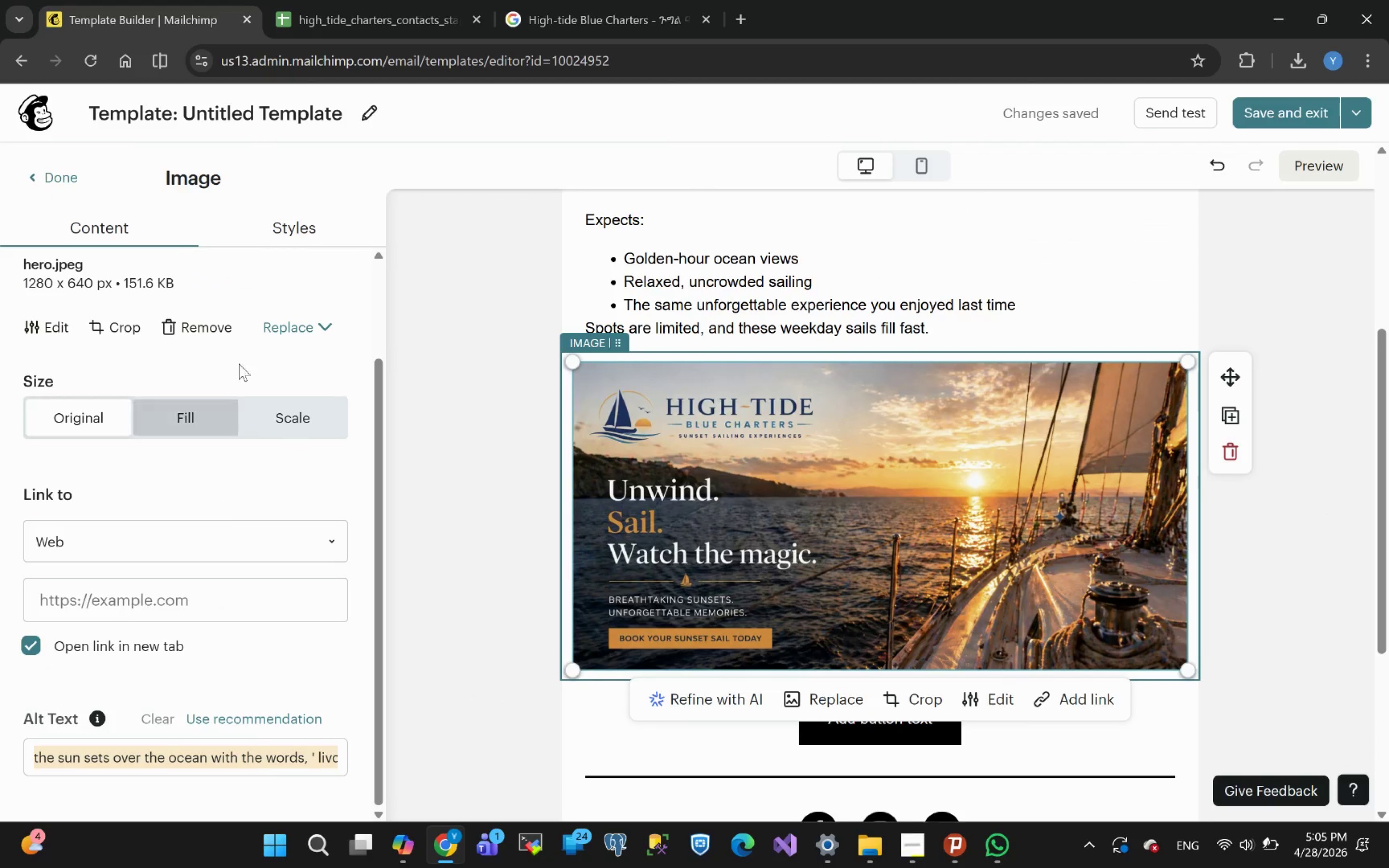 
left_click([304, 217])
 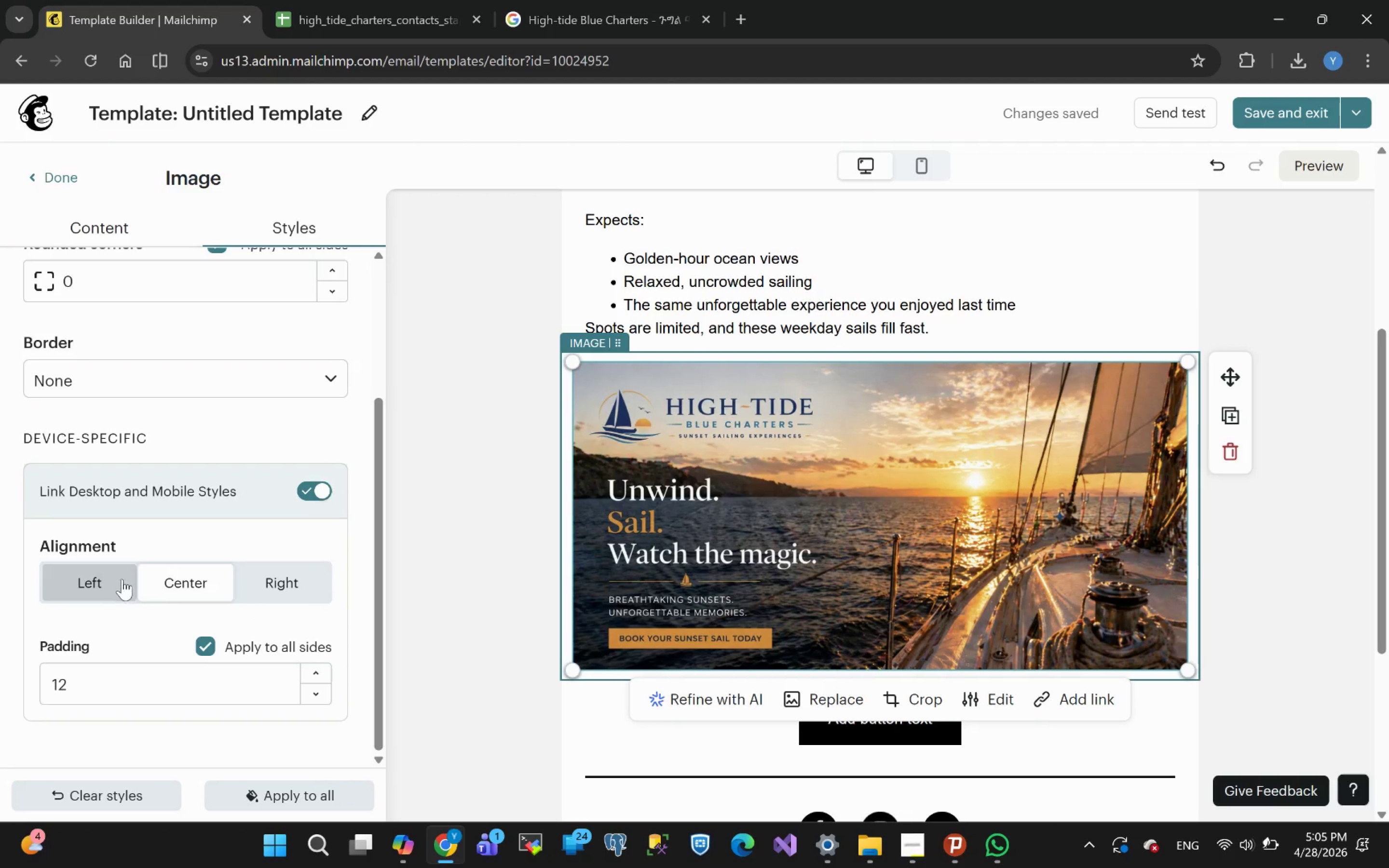 
wait(7.64)
 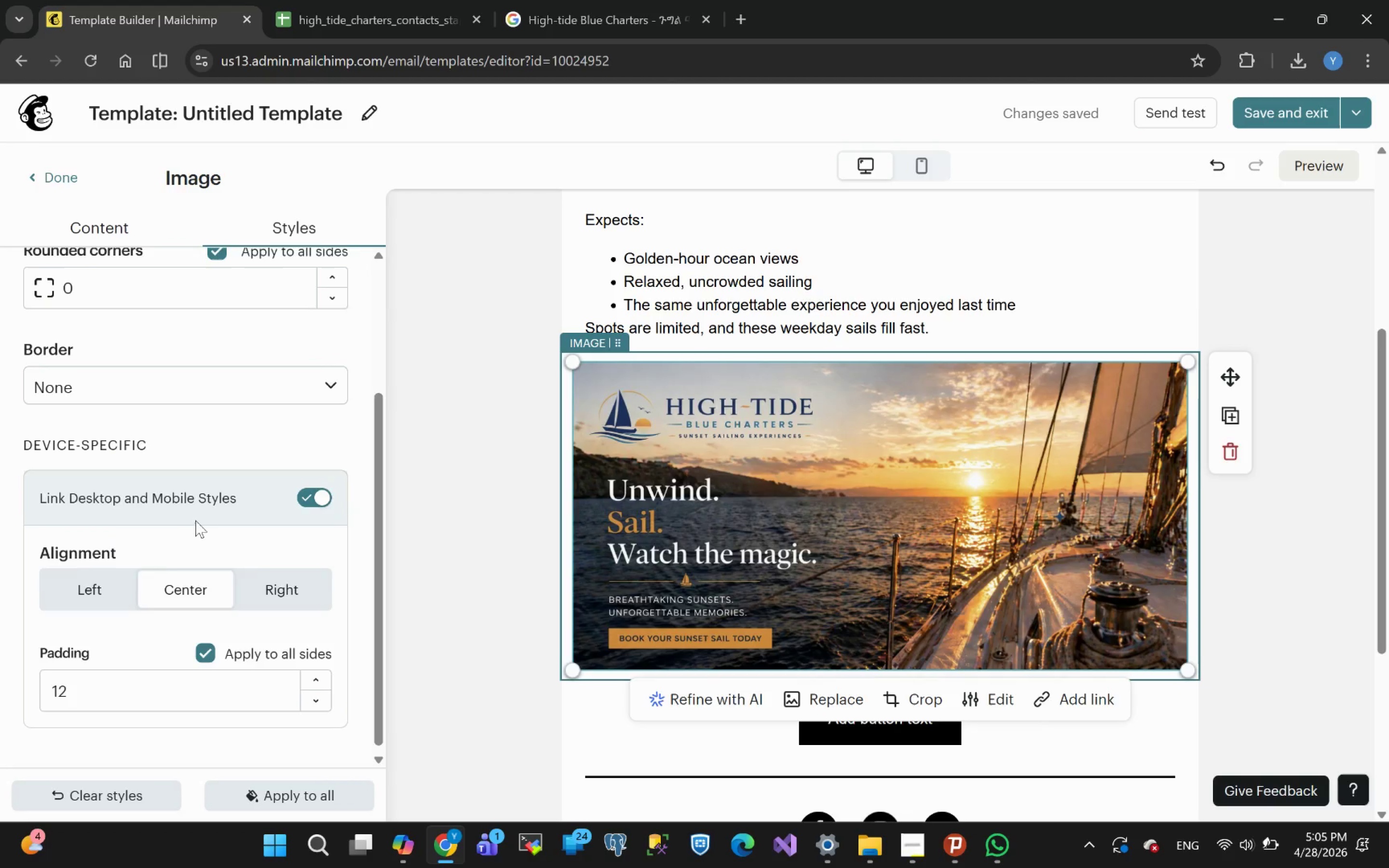 
left_click([108, 213])
 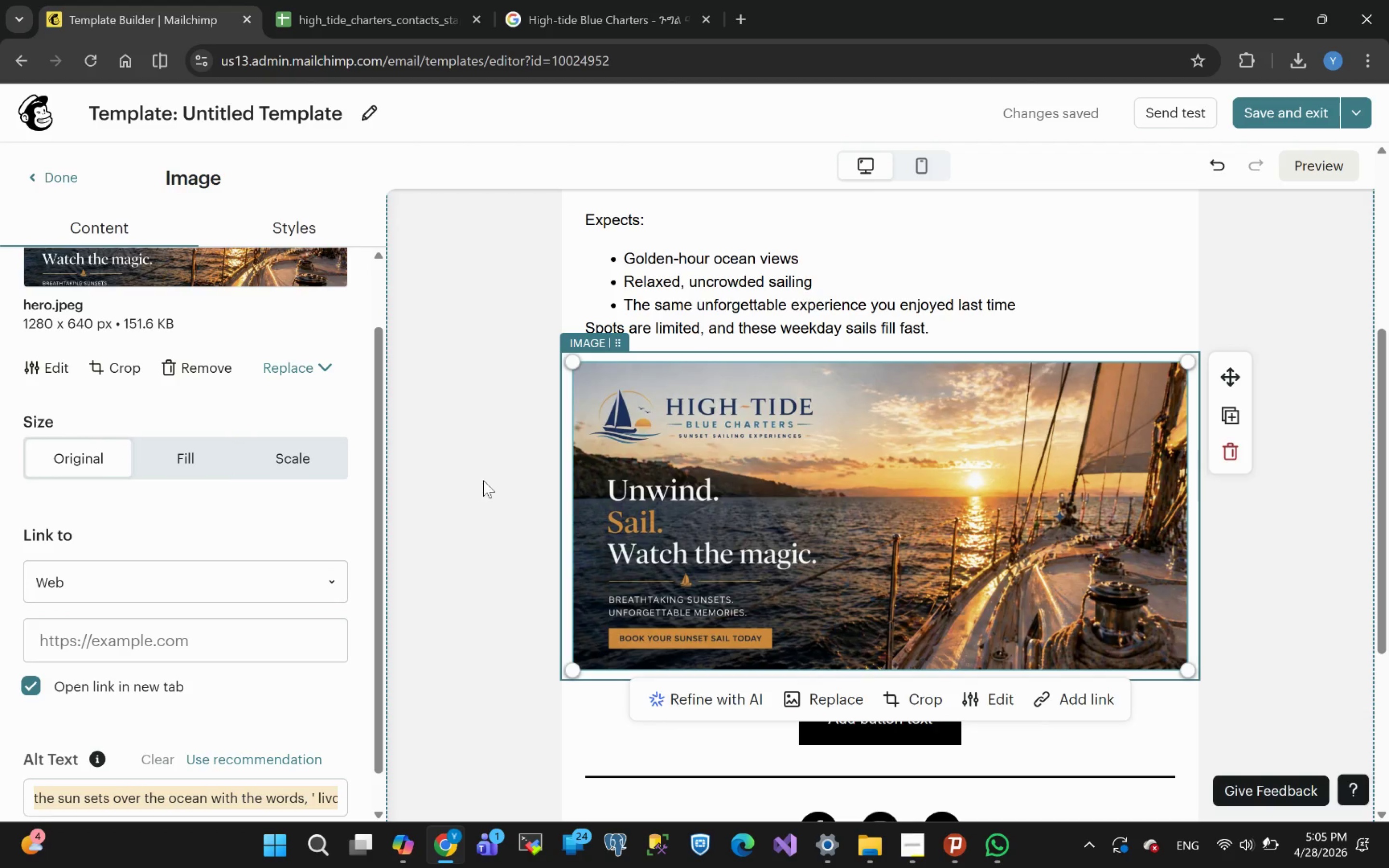 
left_click([301, 452])
 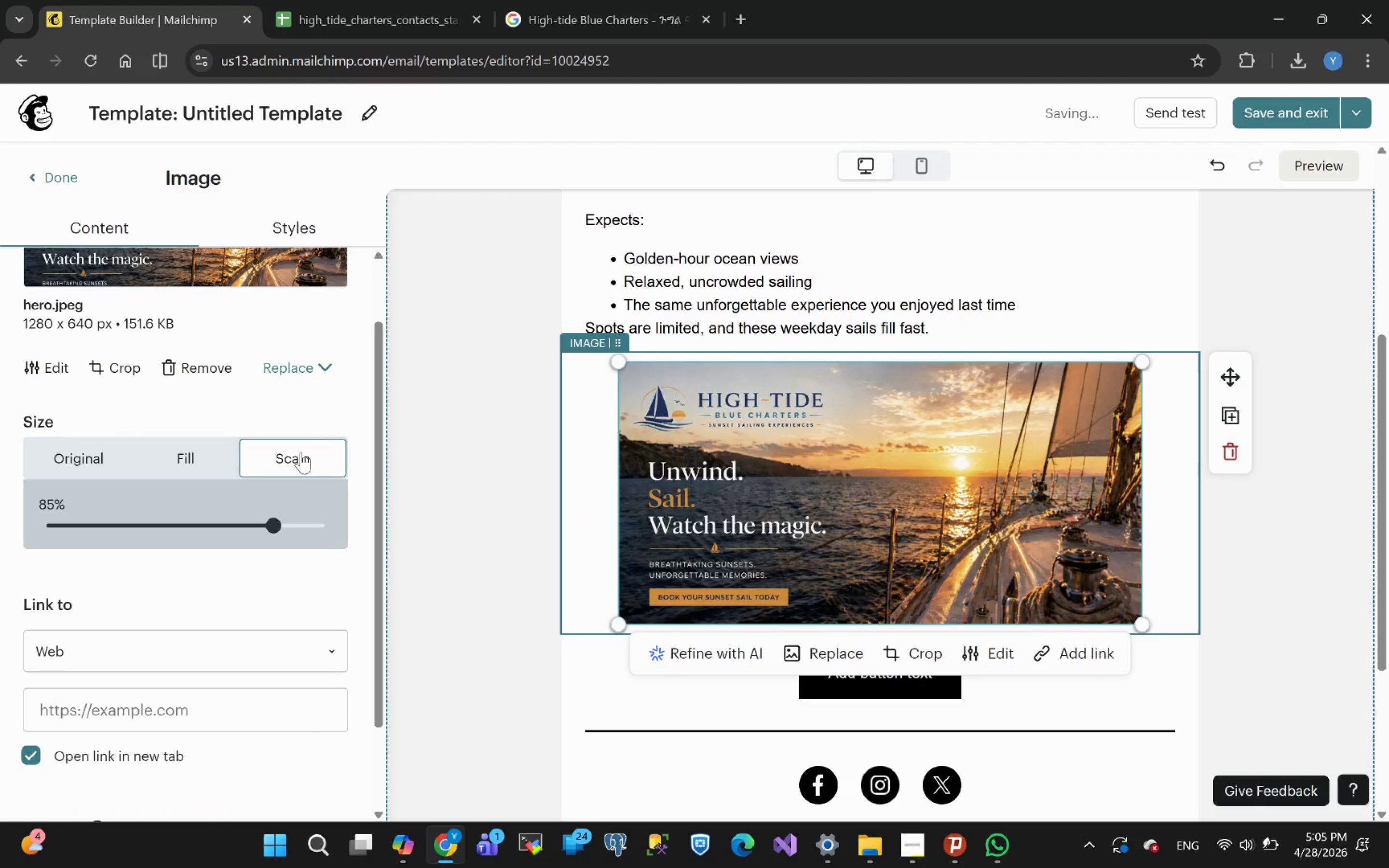 
left_click([175, 454])
 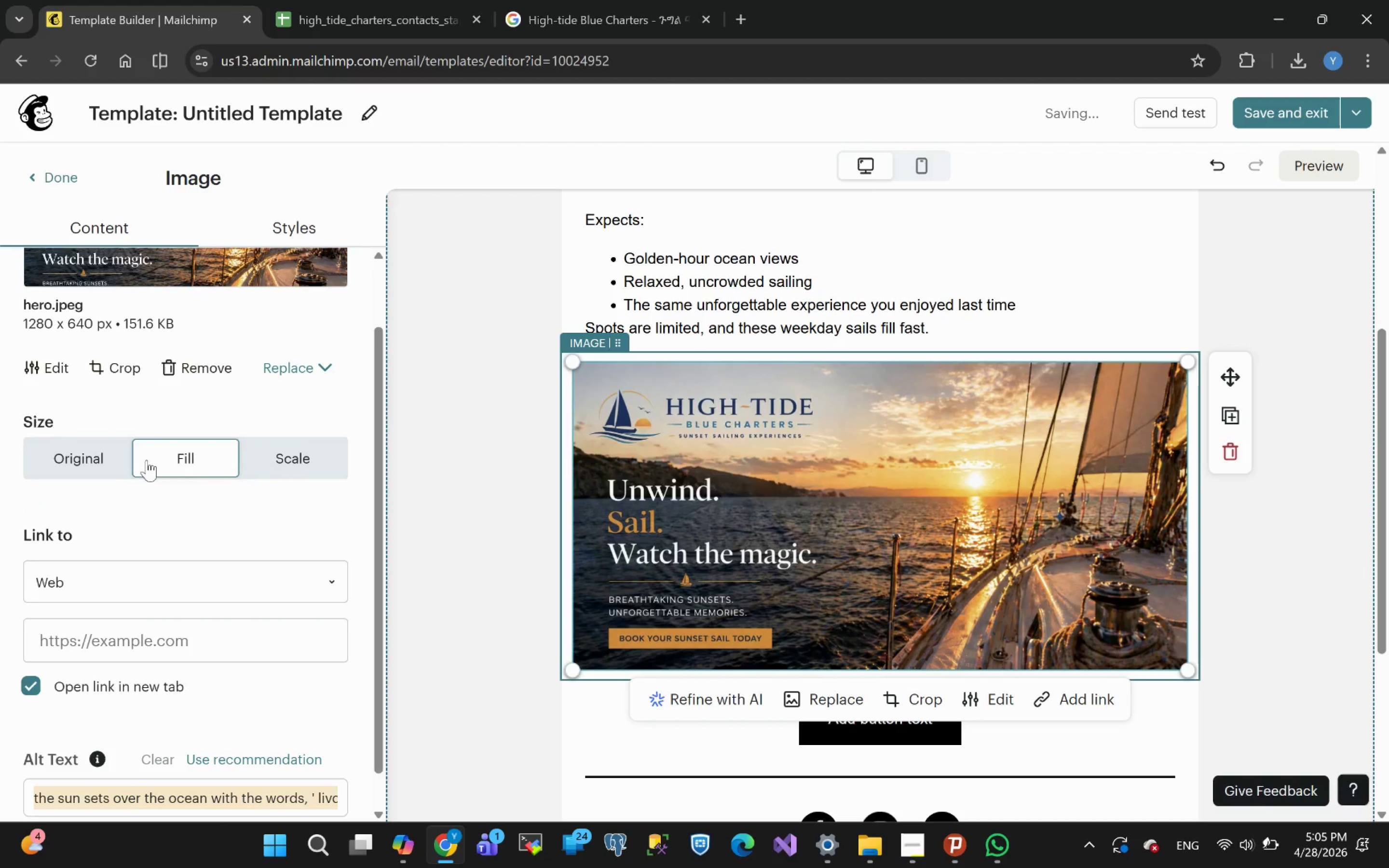 
left_click([103, 462])
 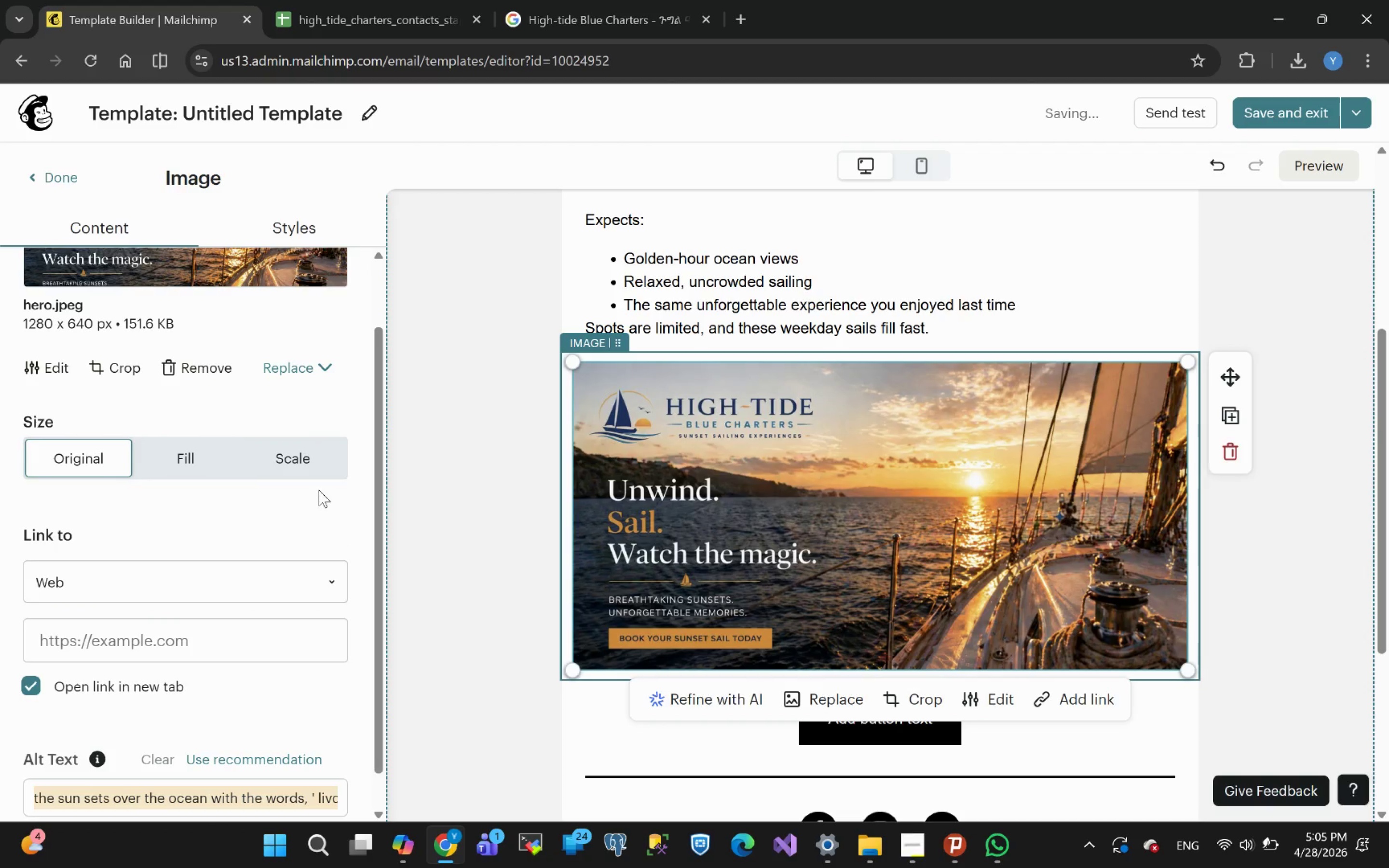 
left_click([425, 487])
 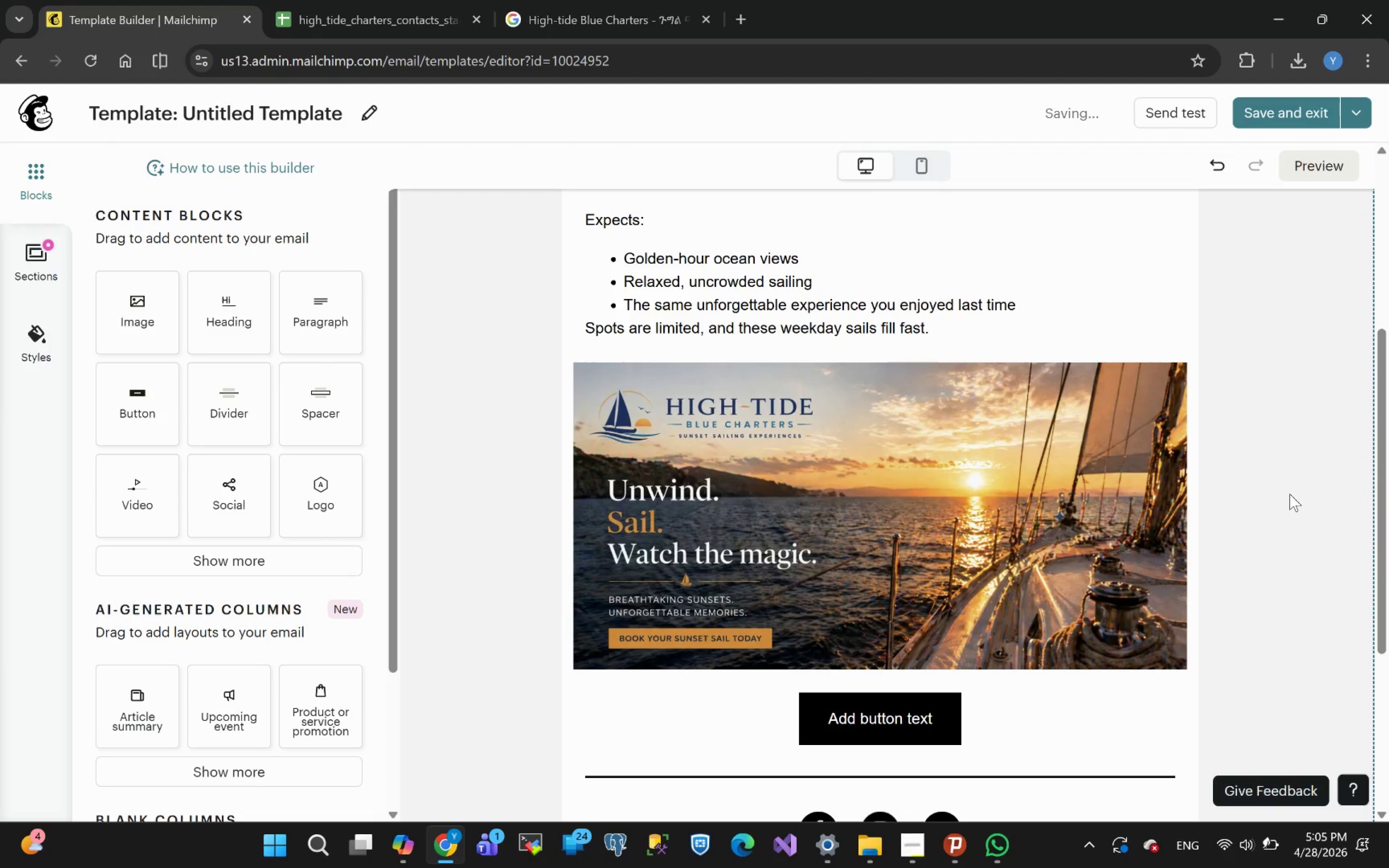 
double_click([1290, 494])
 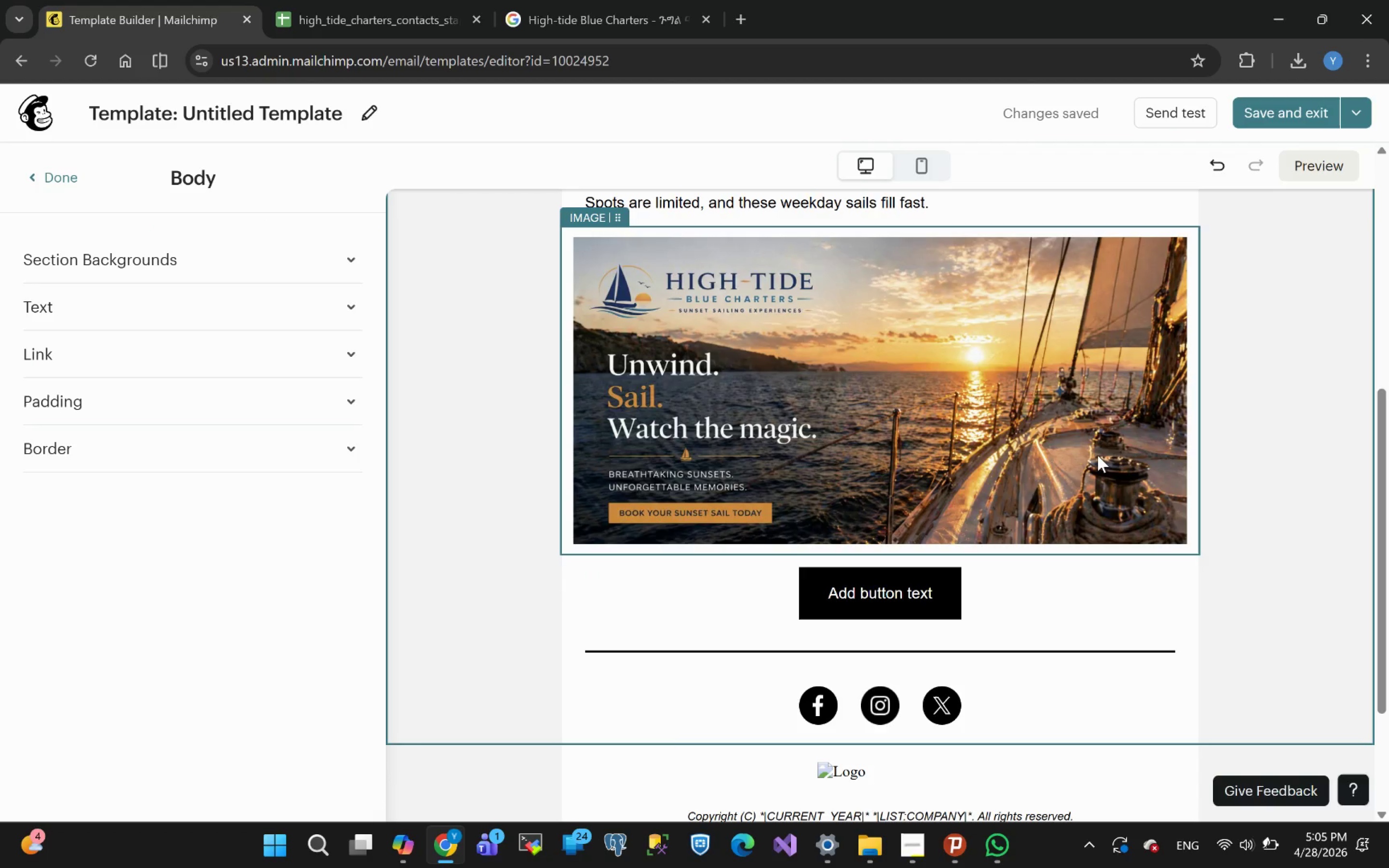 
wait(6.2)
 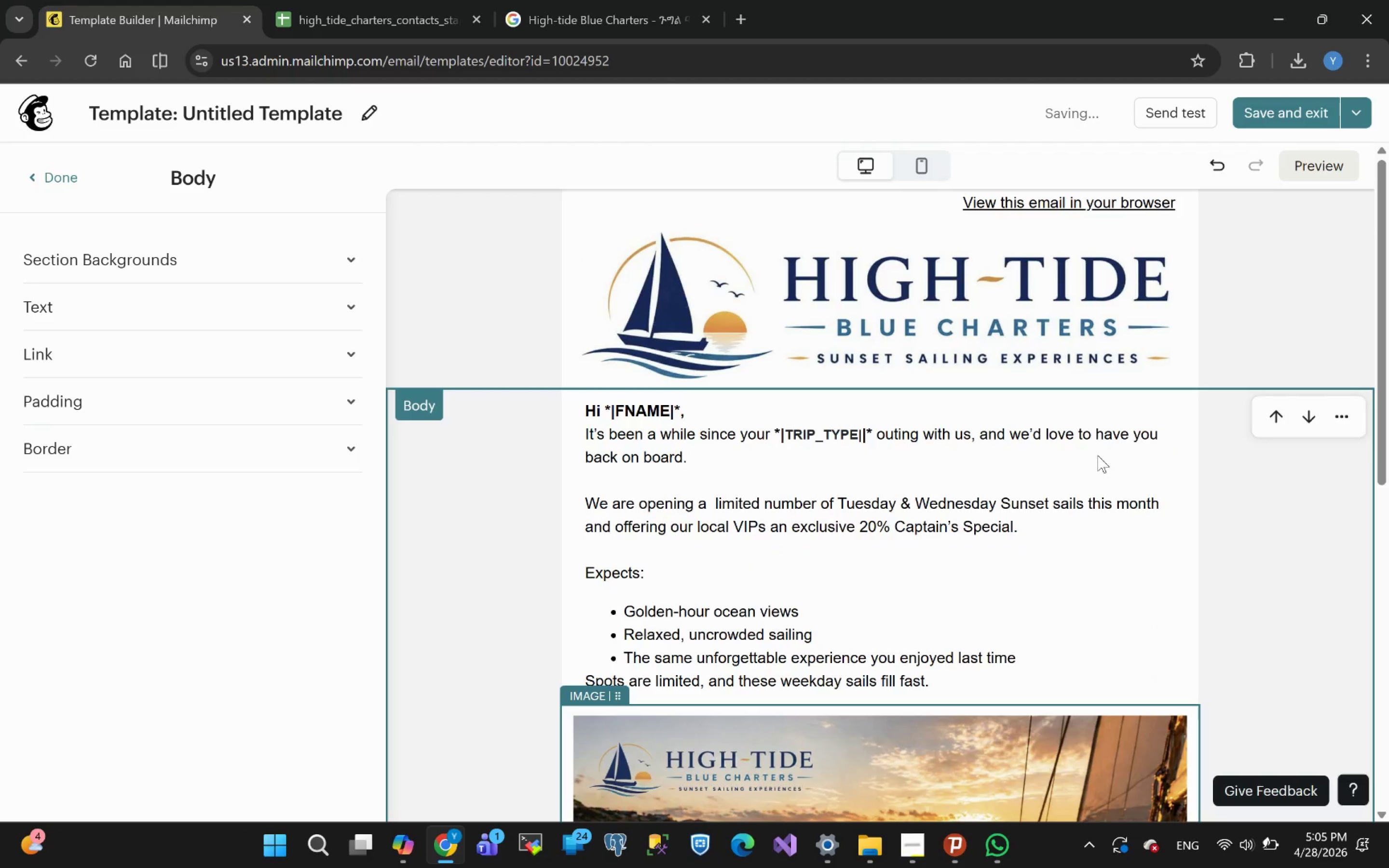 
left_click([1251, 539])
 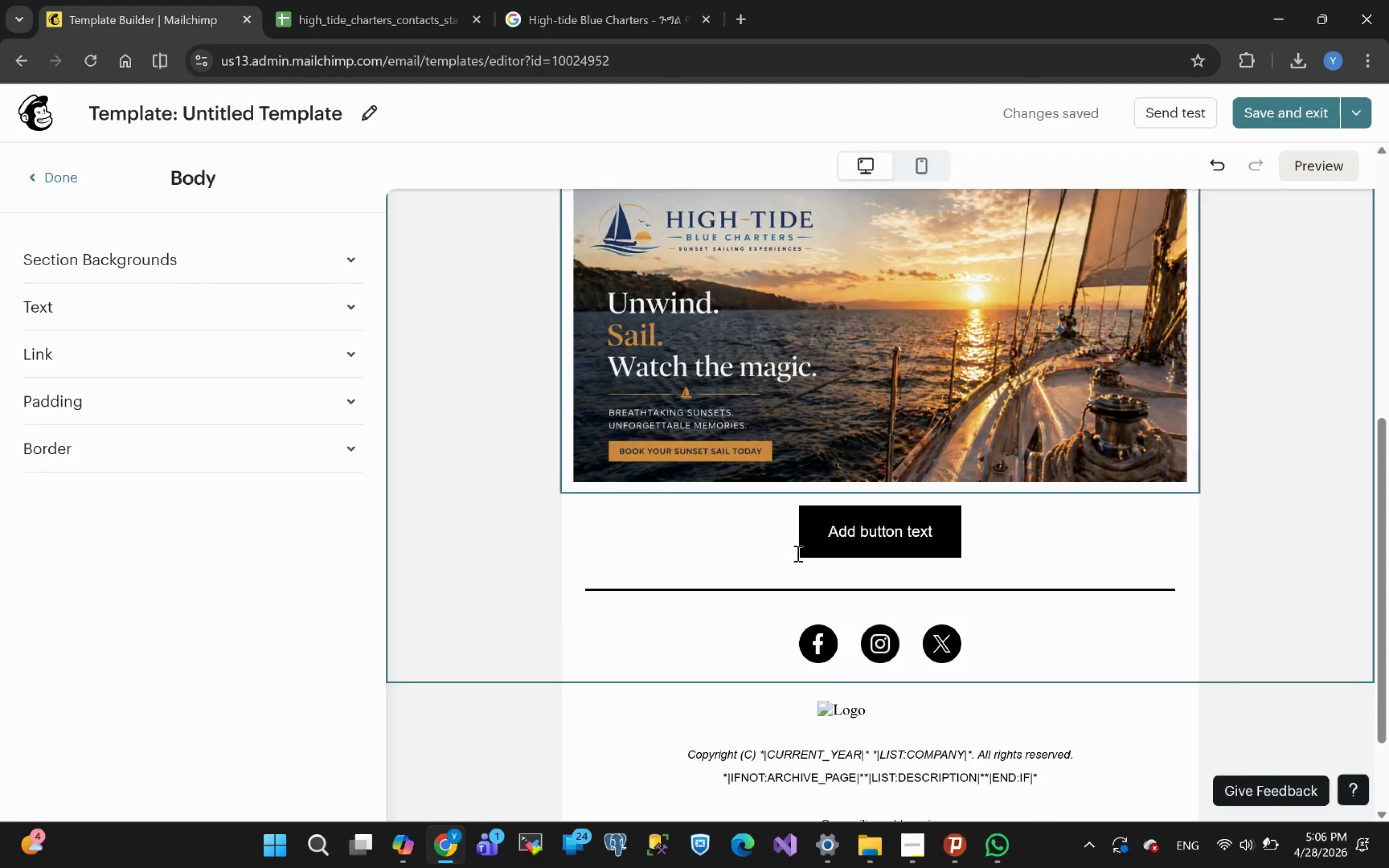 
wait(12.33)
 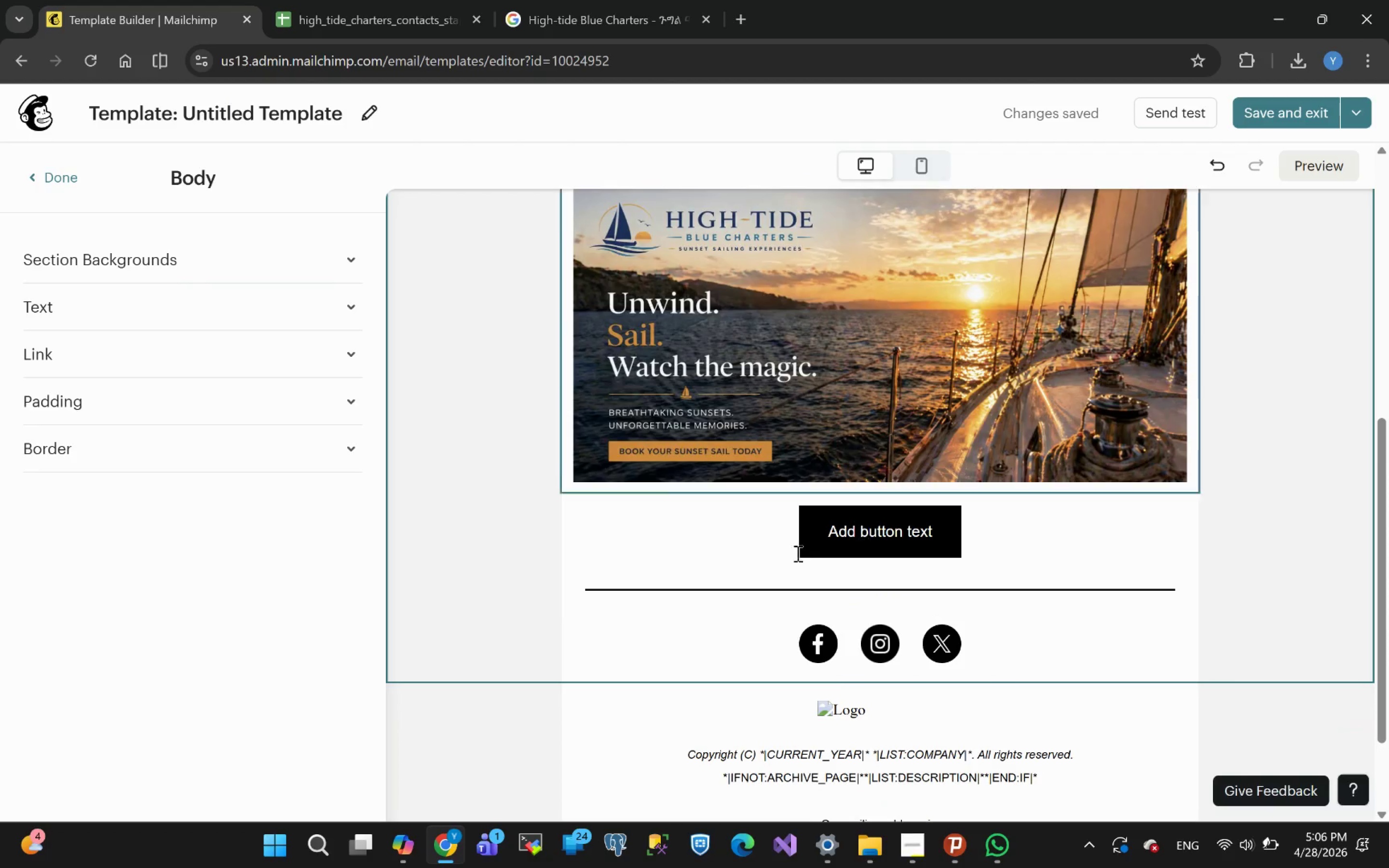 
left_click([943, 508])
 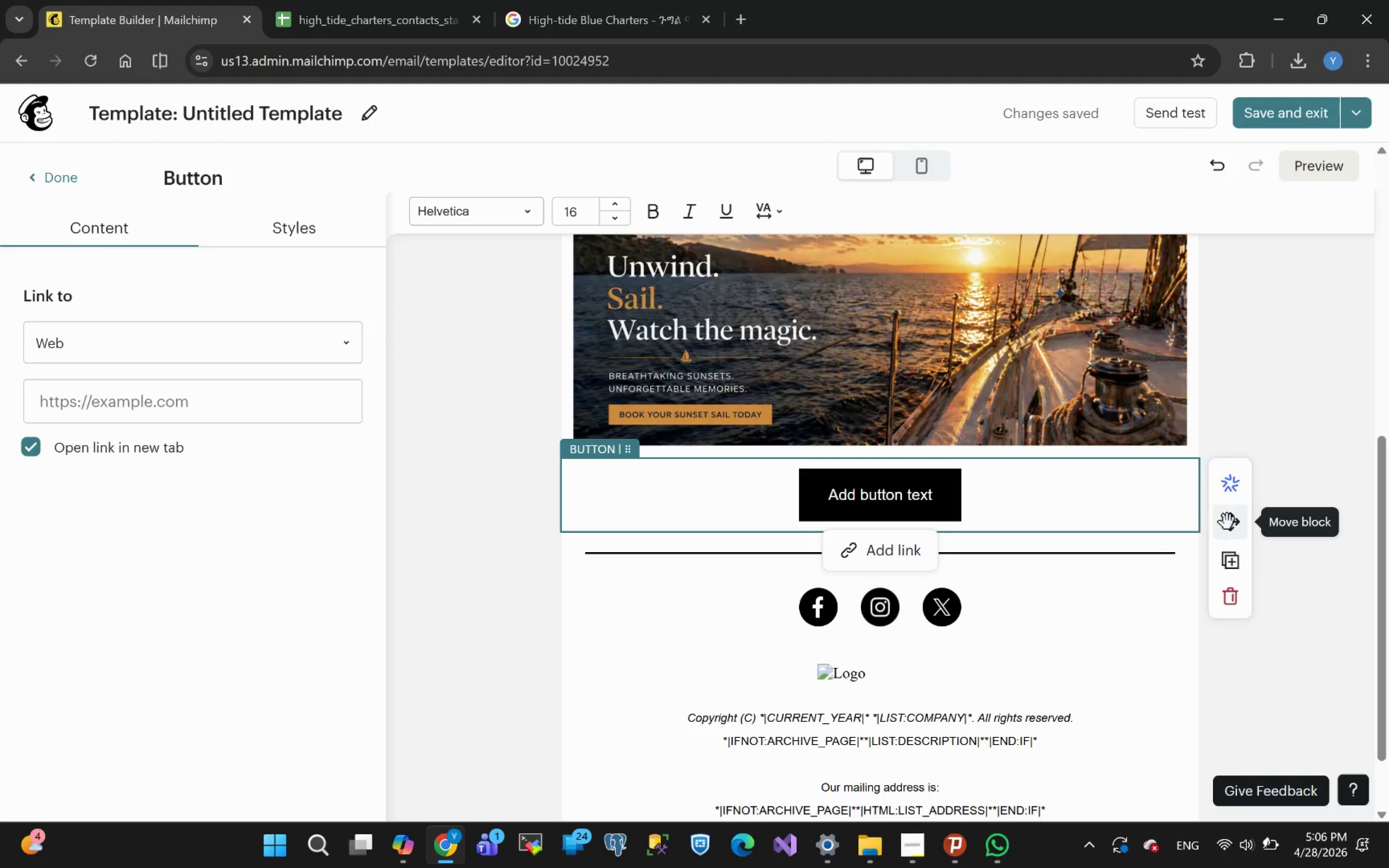 
left_click_drag(start_coordinate=[1234, 528], to_coordinate=[844, 368])
 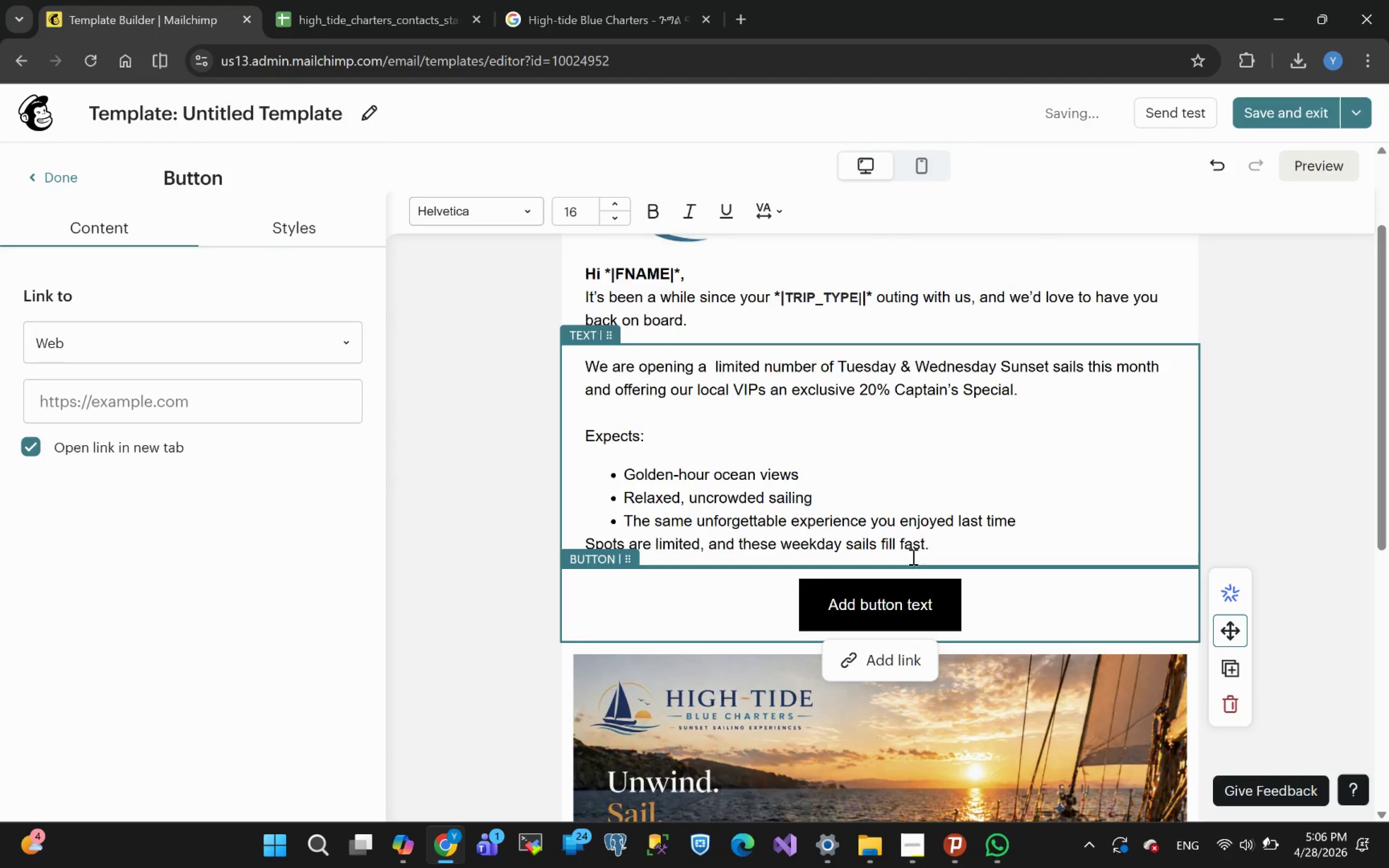 
left_click([946, 593])
 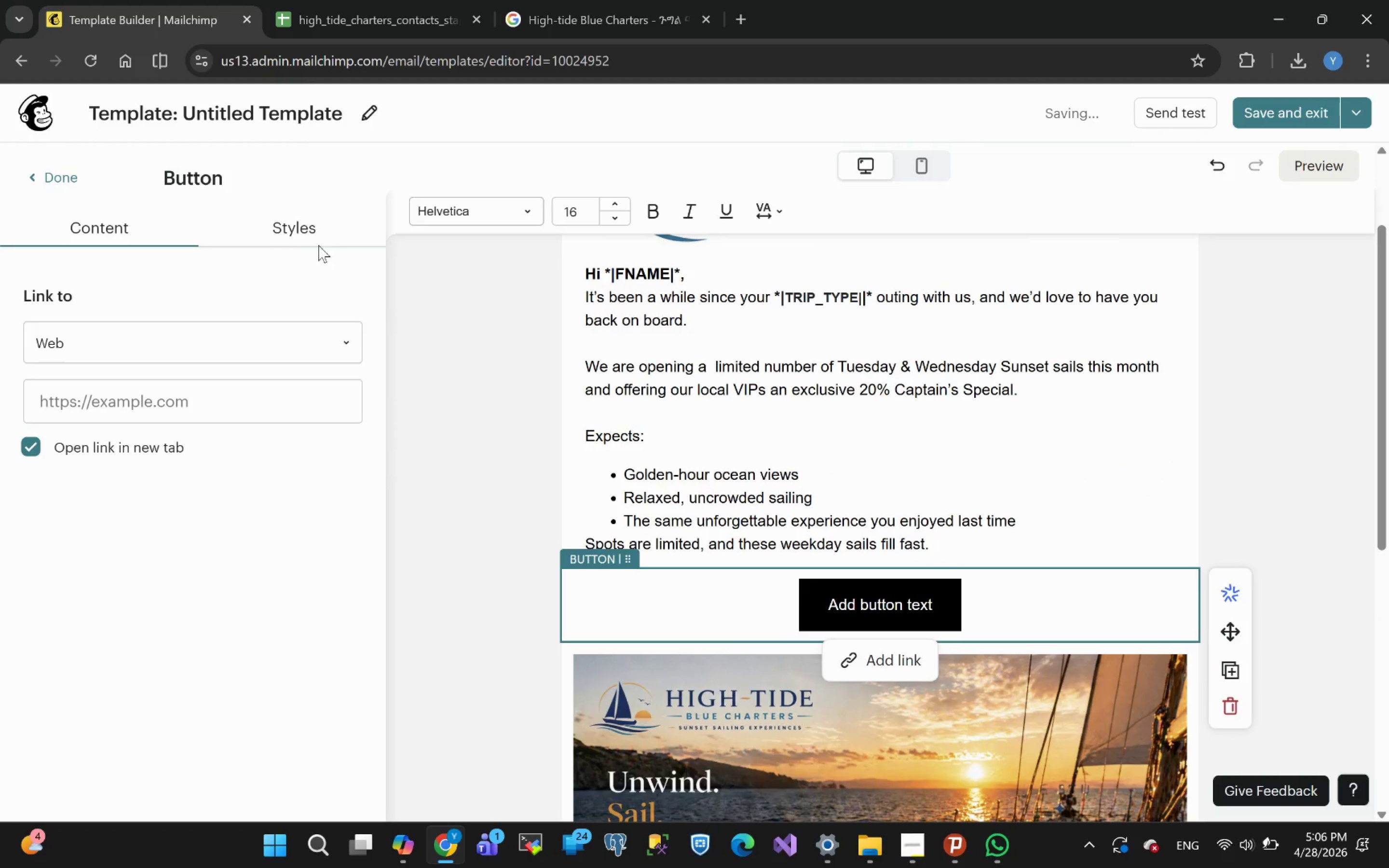 
mouse_move([405, 285])
 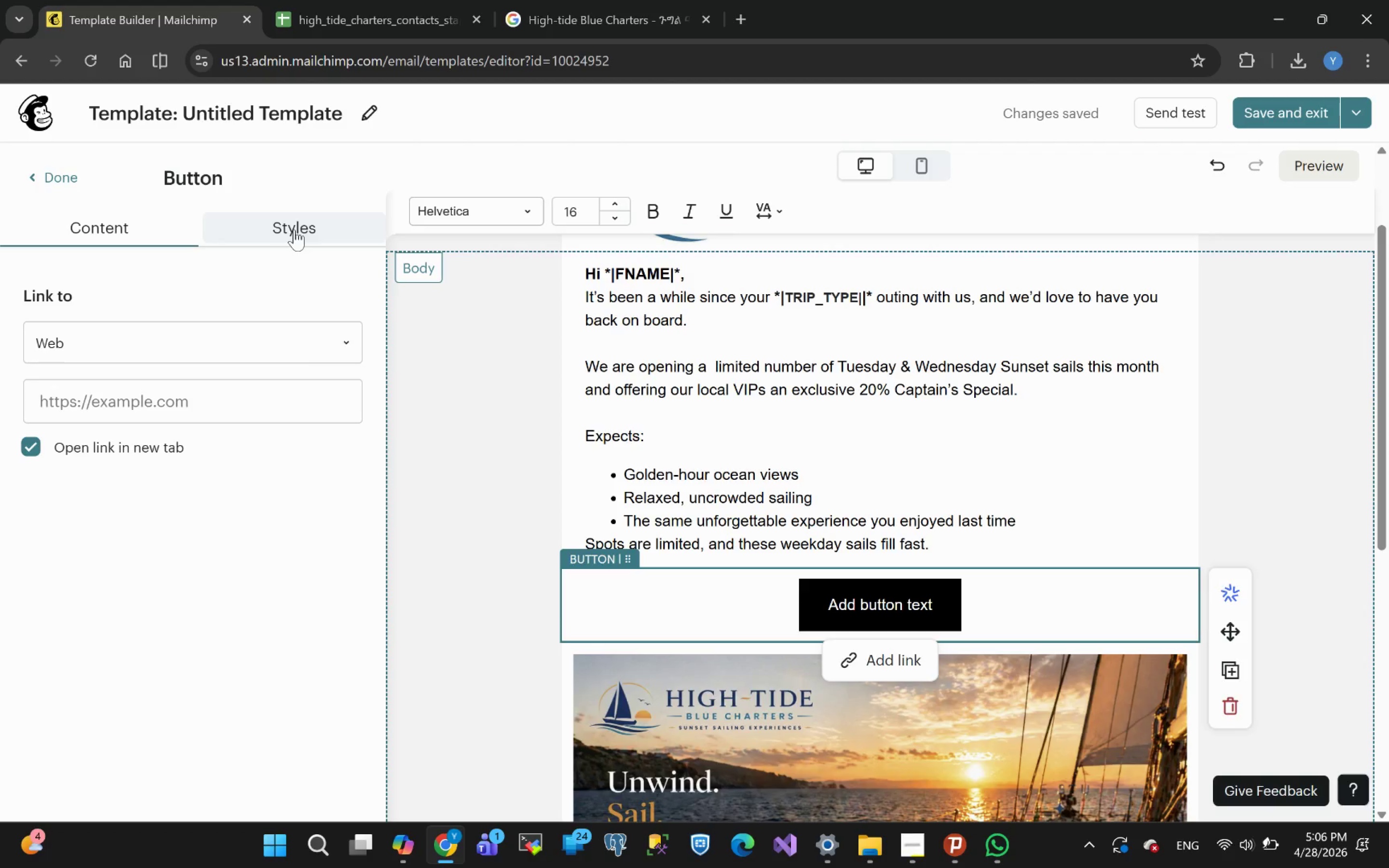 
left_click([294, 230])
 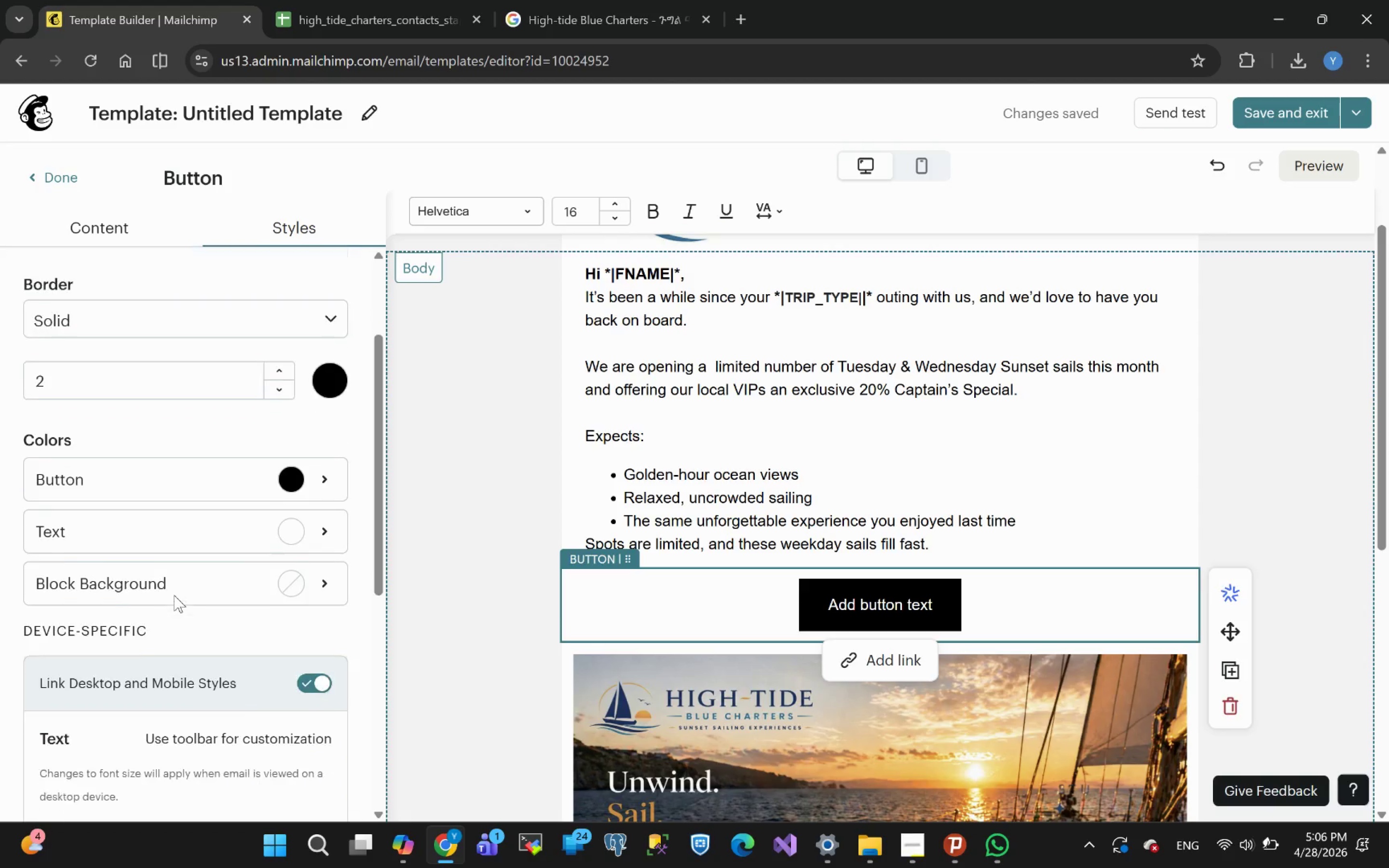 
left_click([300, 475])
 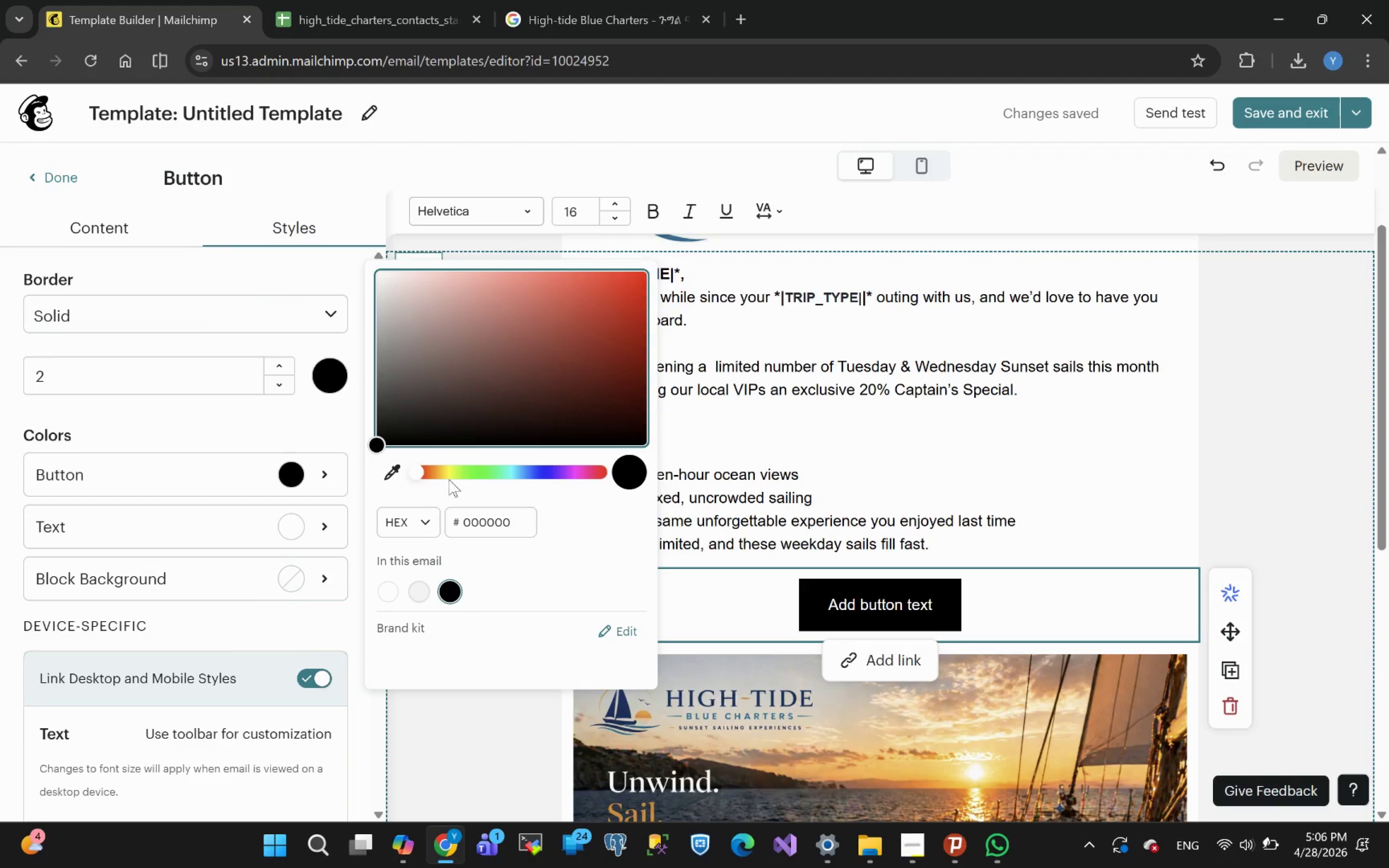 
left_click([422, 469])
 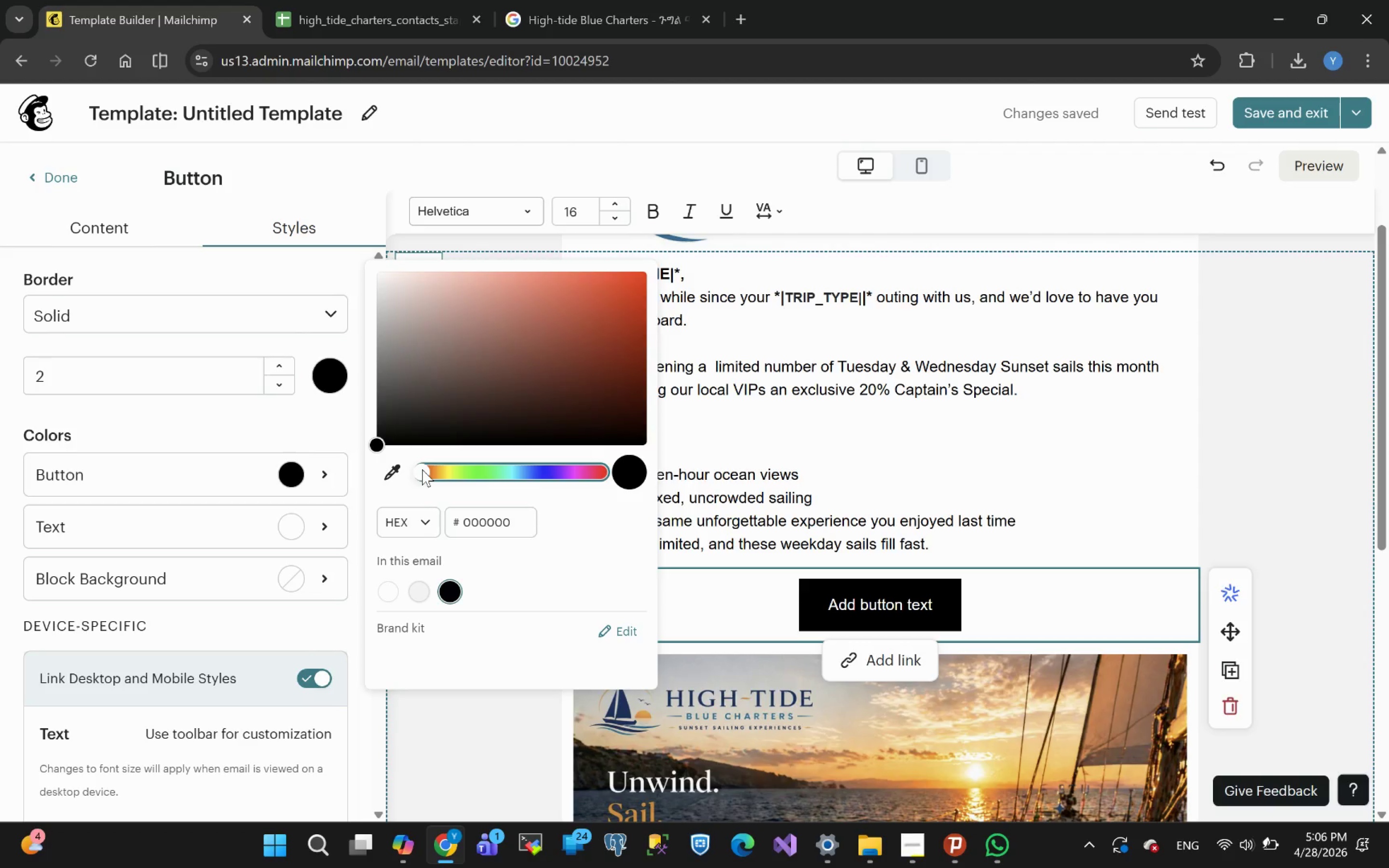 
left_click_drag(start_coordinate=[422, 469], to_coordinate=[437, 468])
 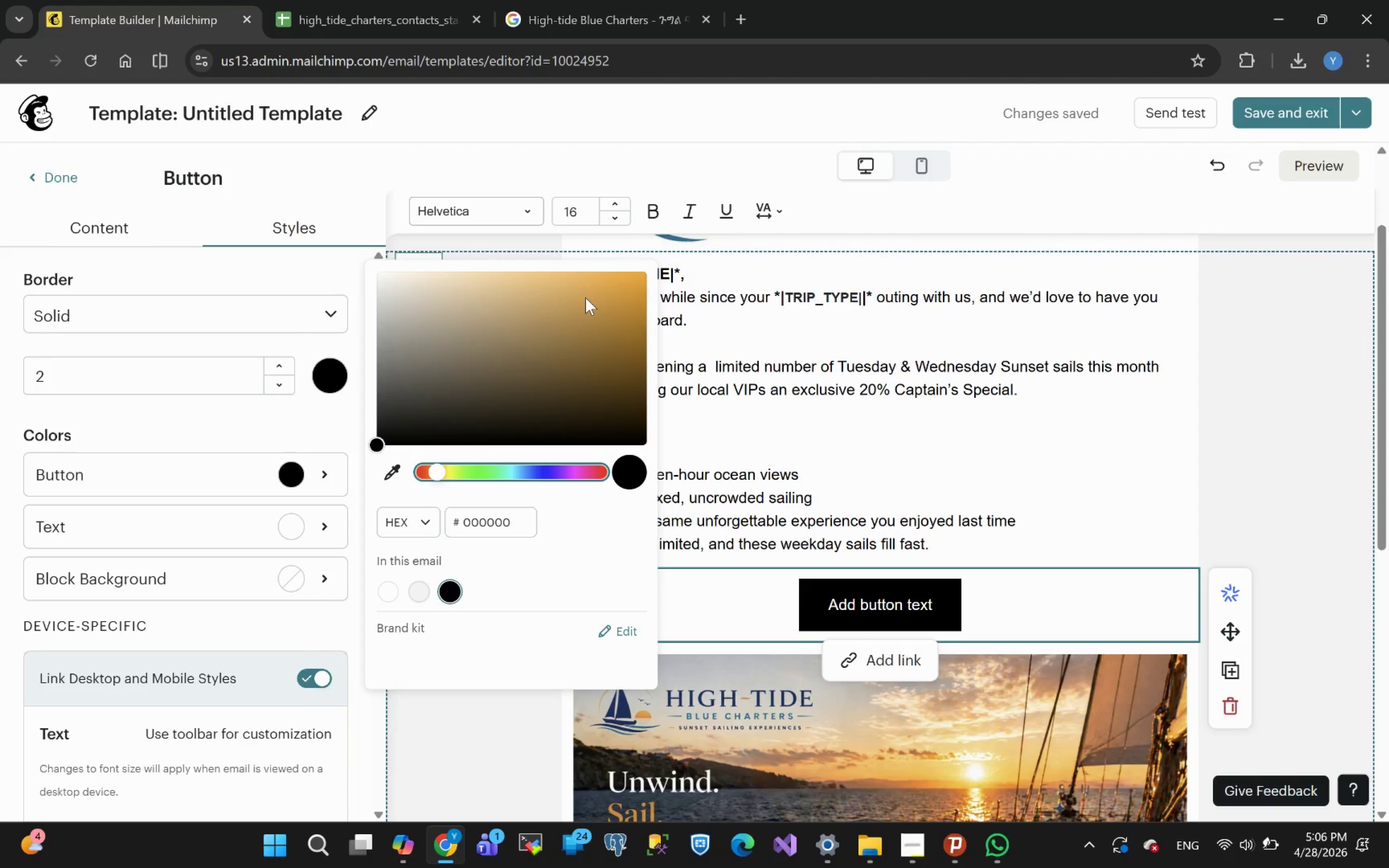 
left_click([584, 295])
 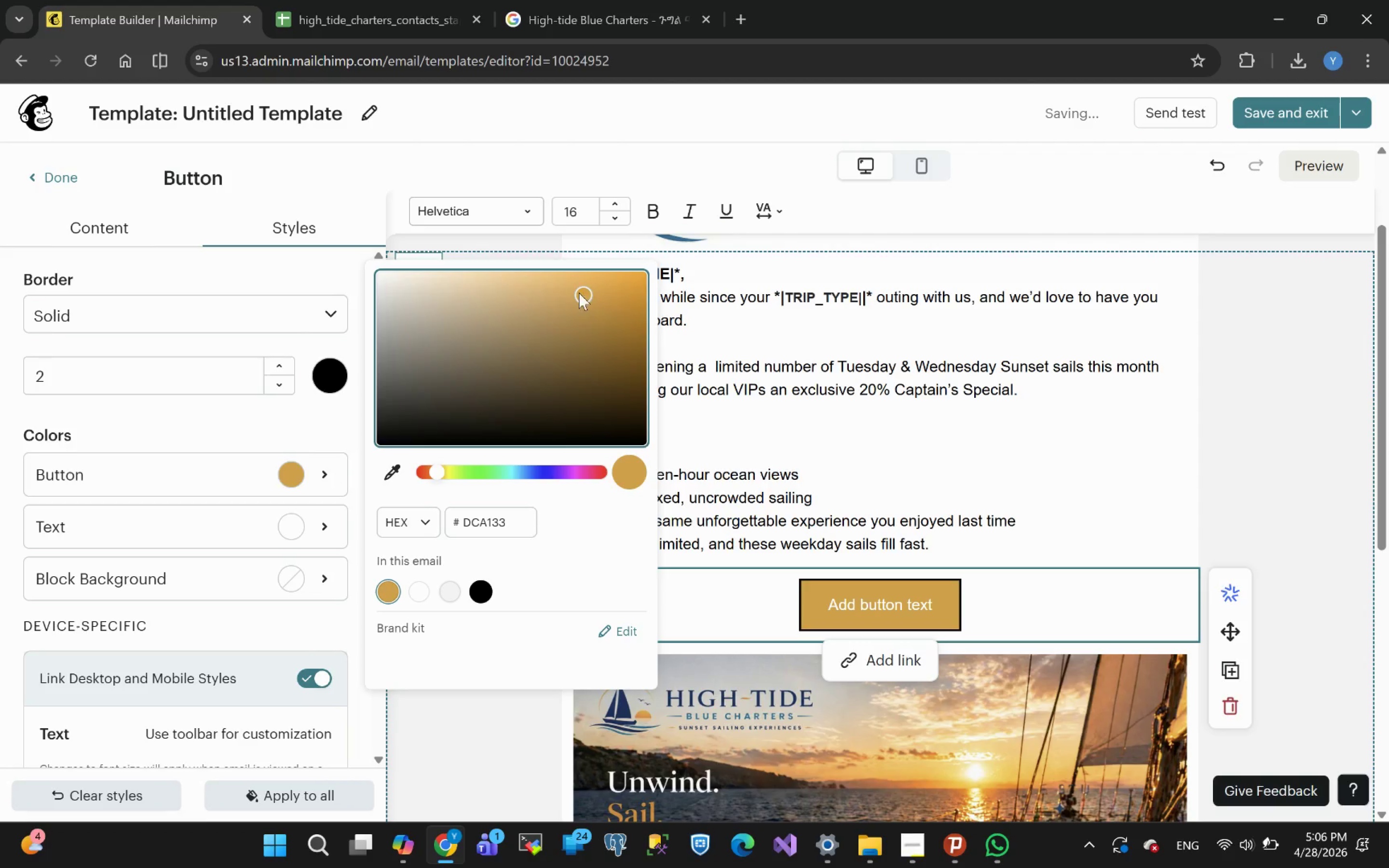 
left_click([563, 285])
 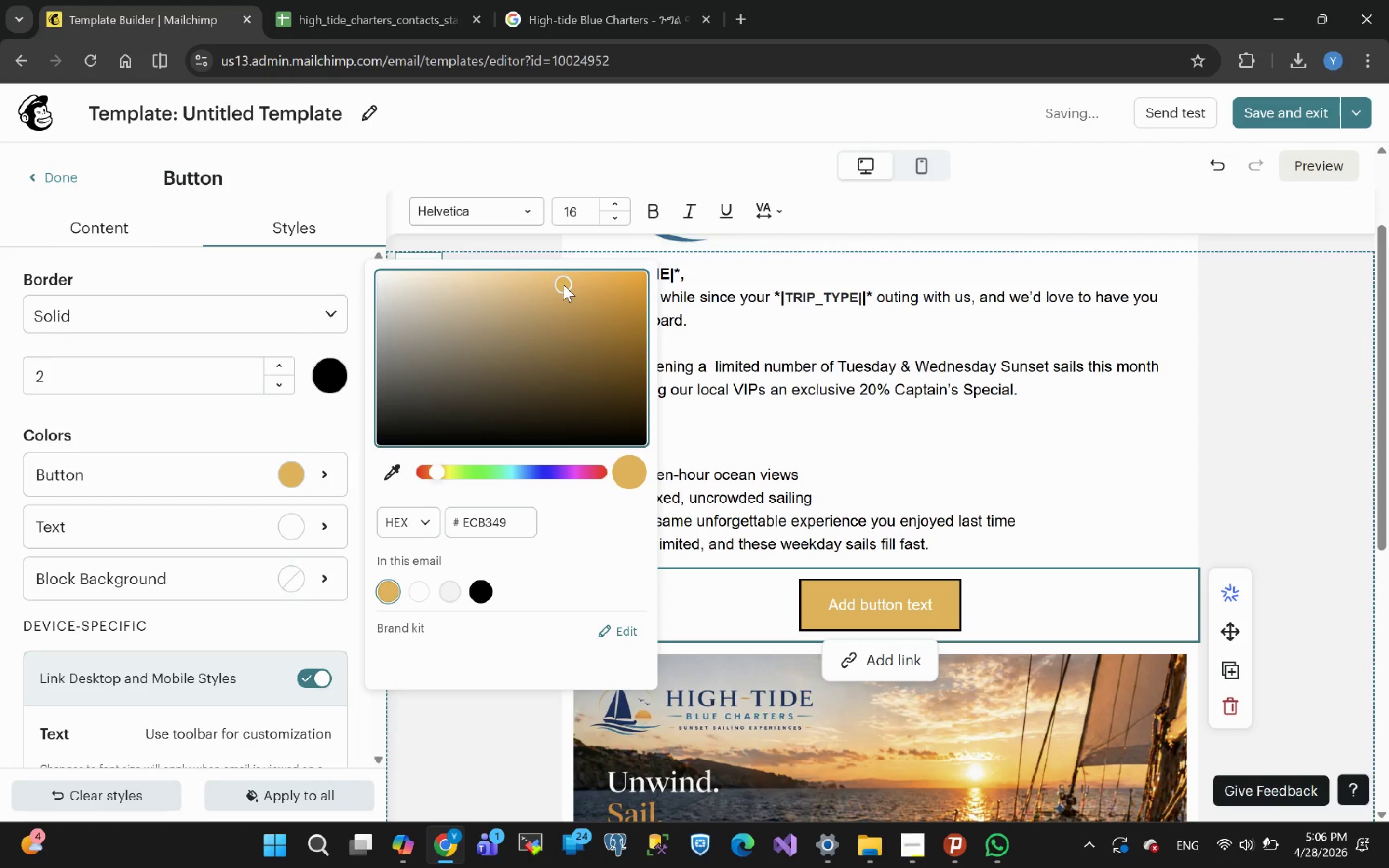 
left_click([548, 290])
 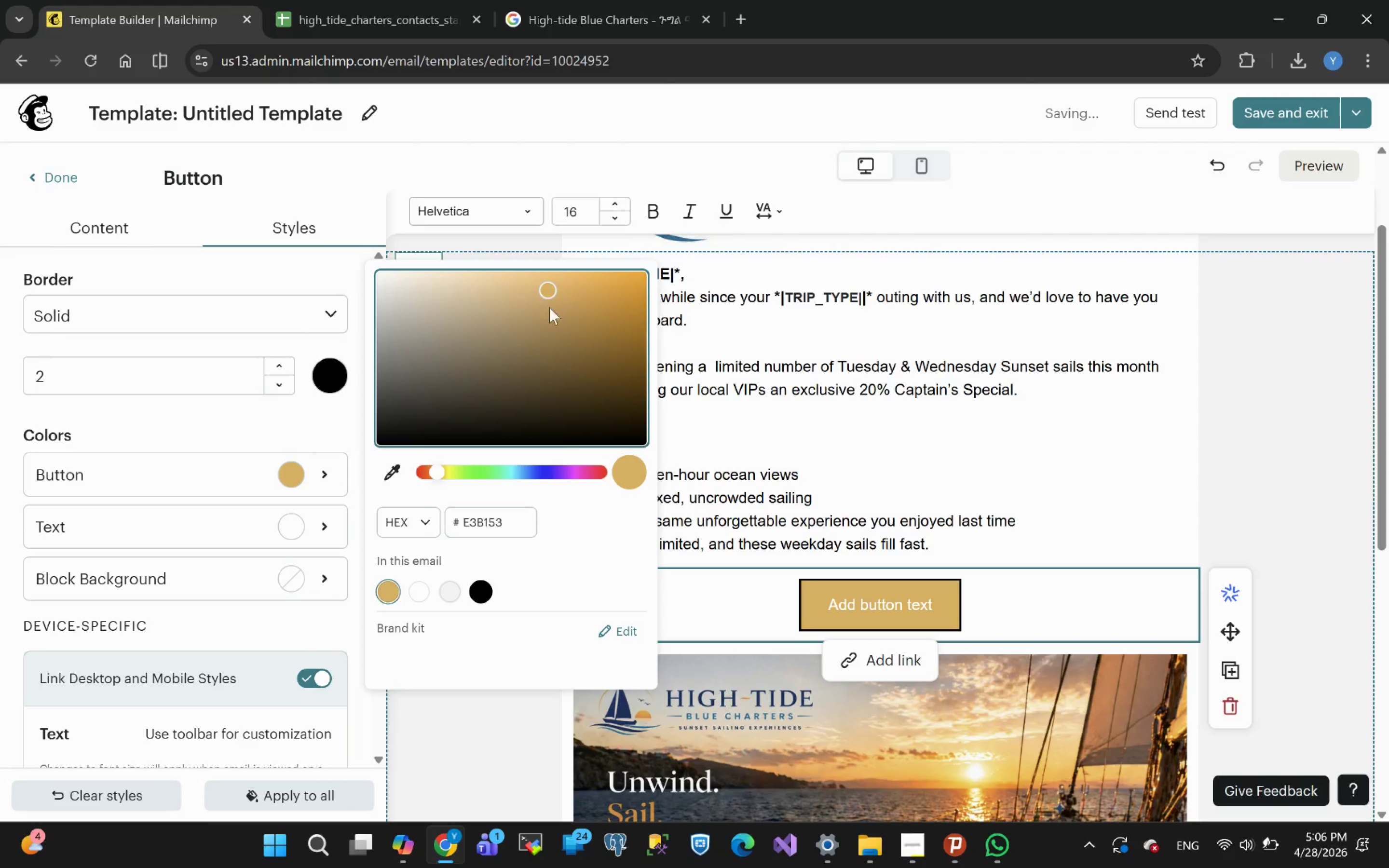 
left_click([550, 315])
 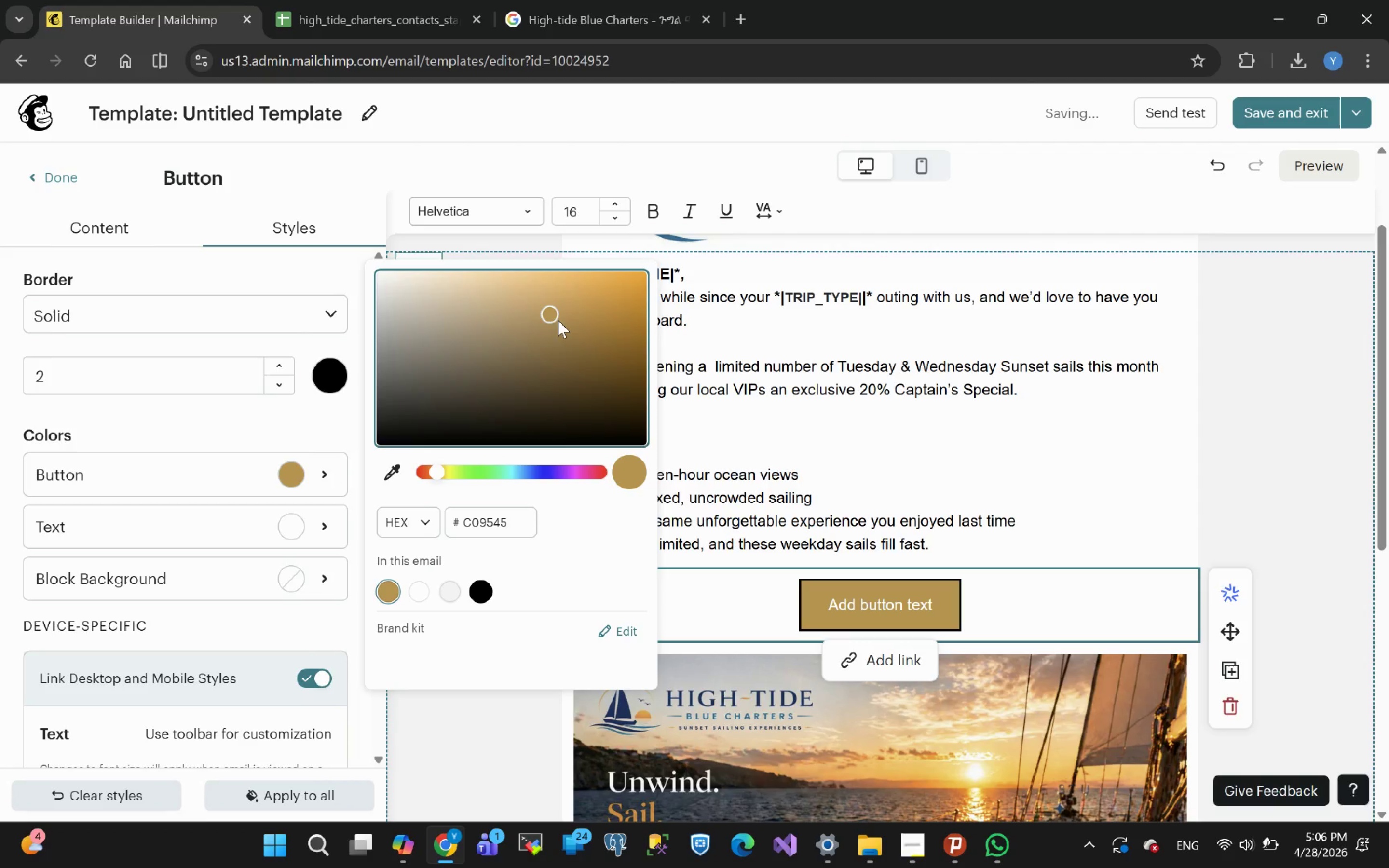 
left_click([567, 326])
 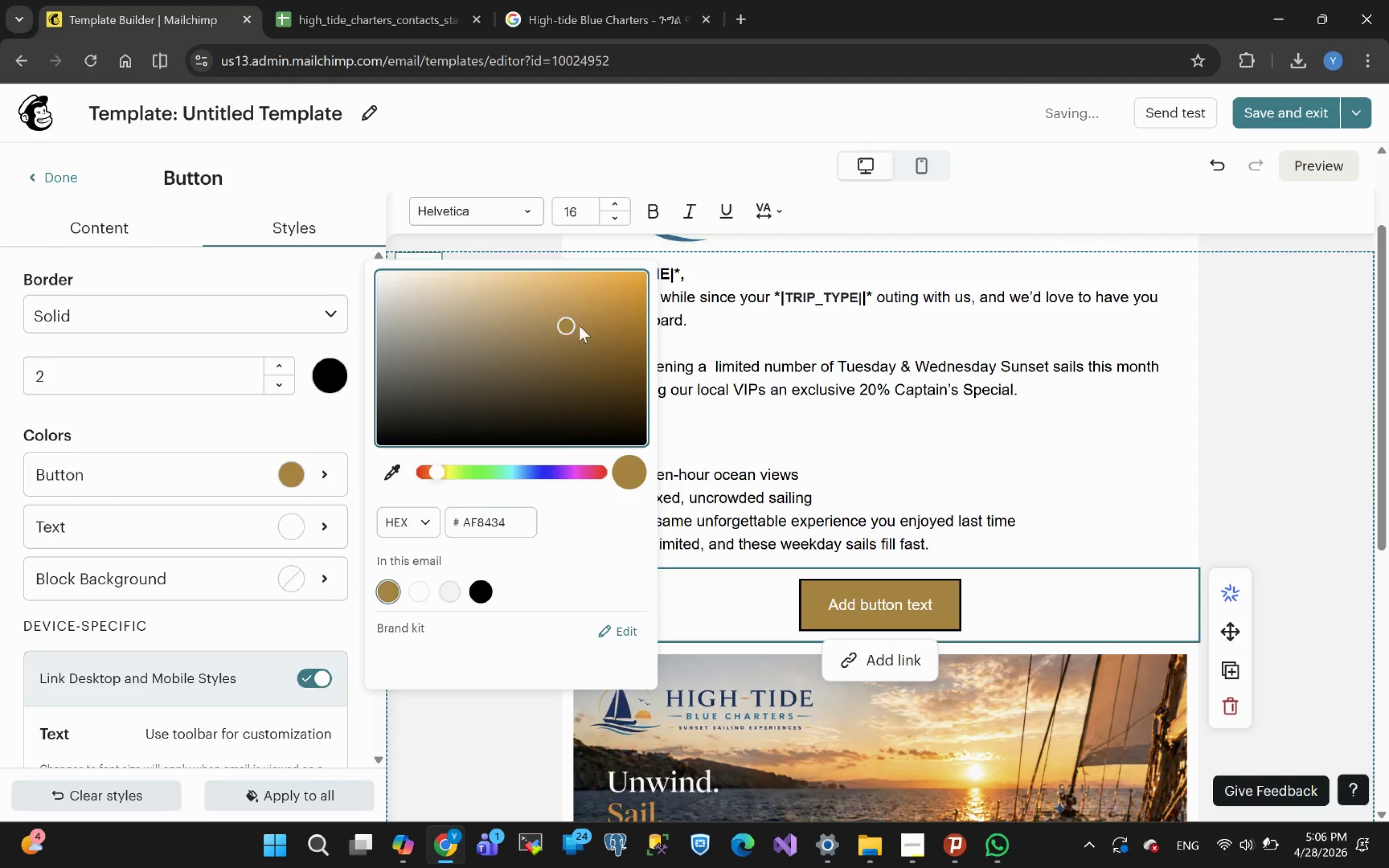 
left_click([594, 326])
 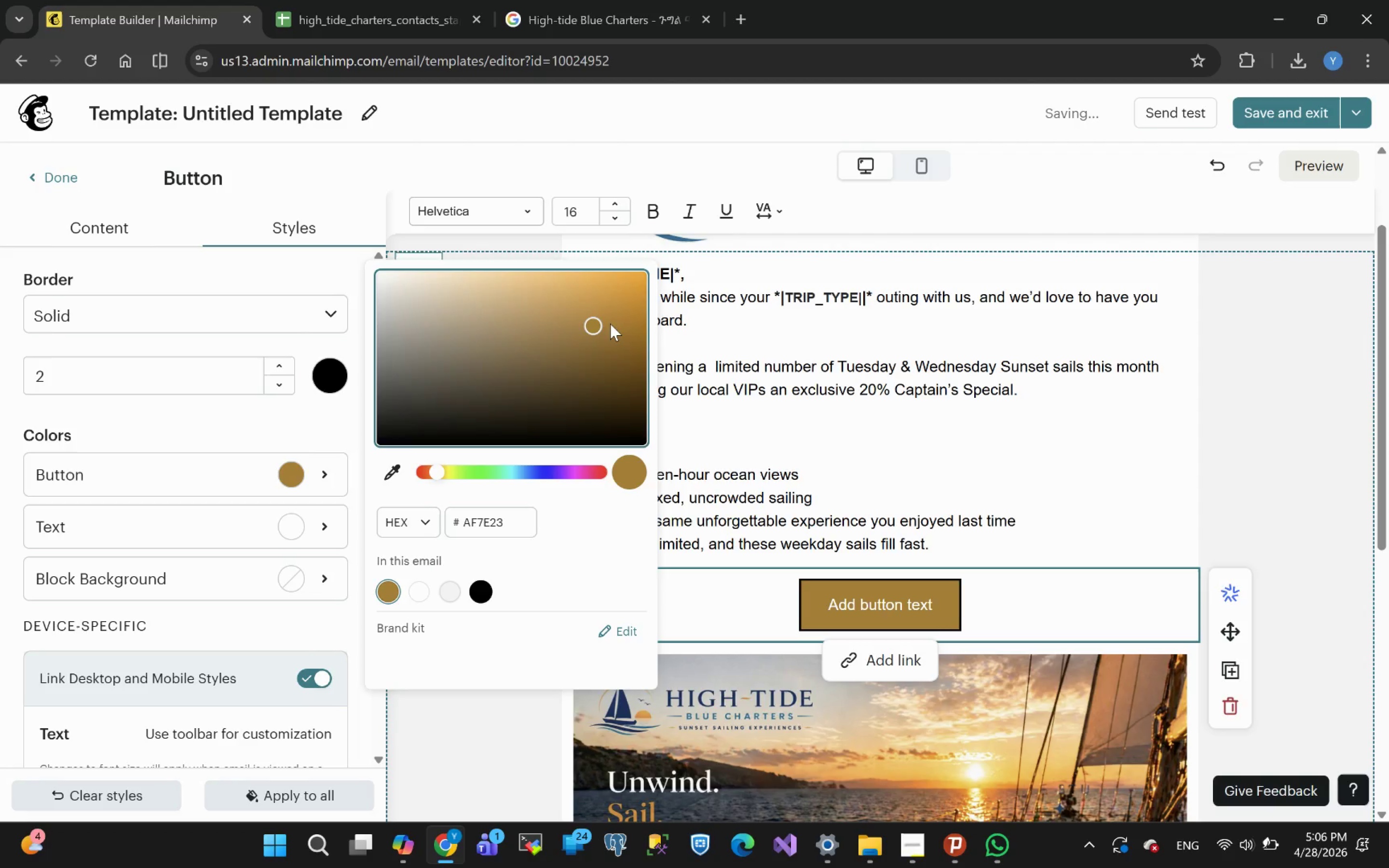 
left_click([610, 324])
 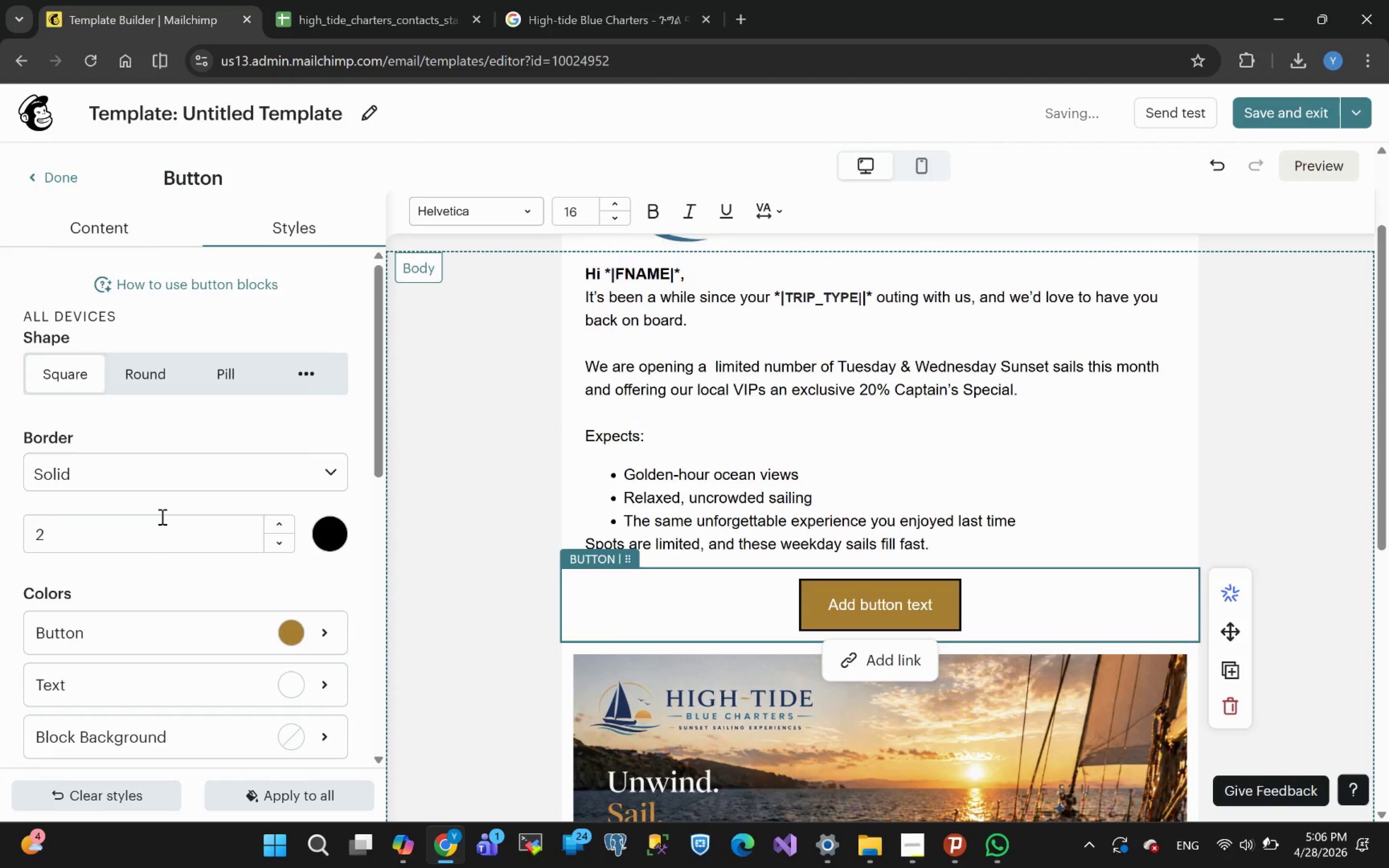 
left_click([156, 380])
 